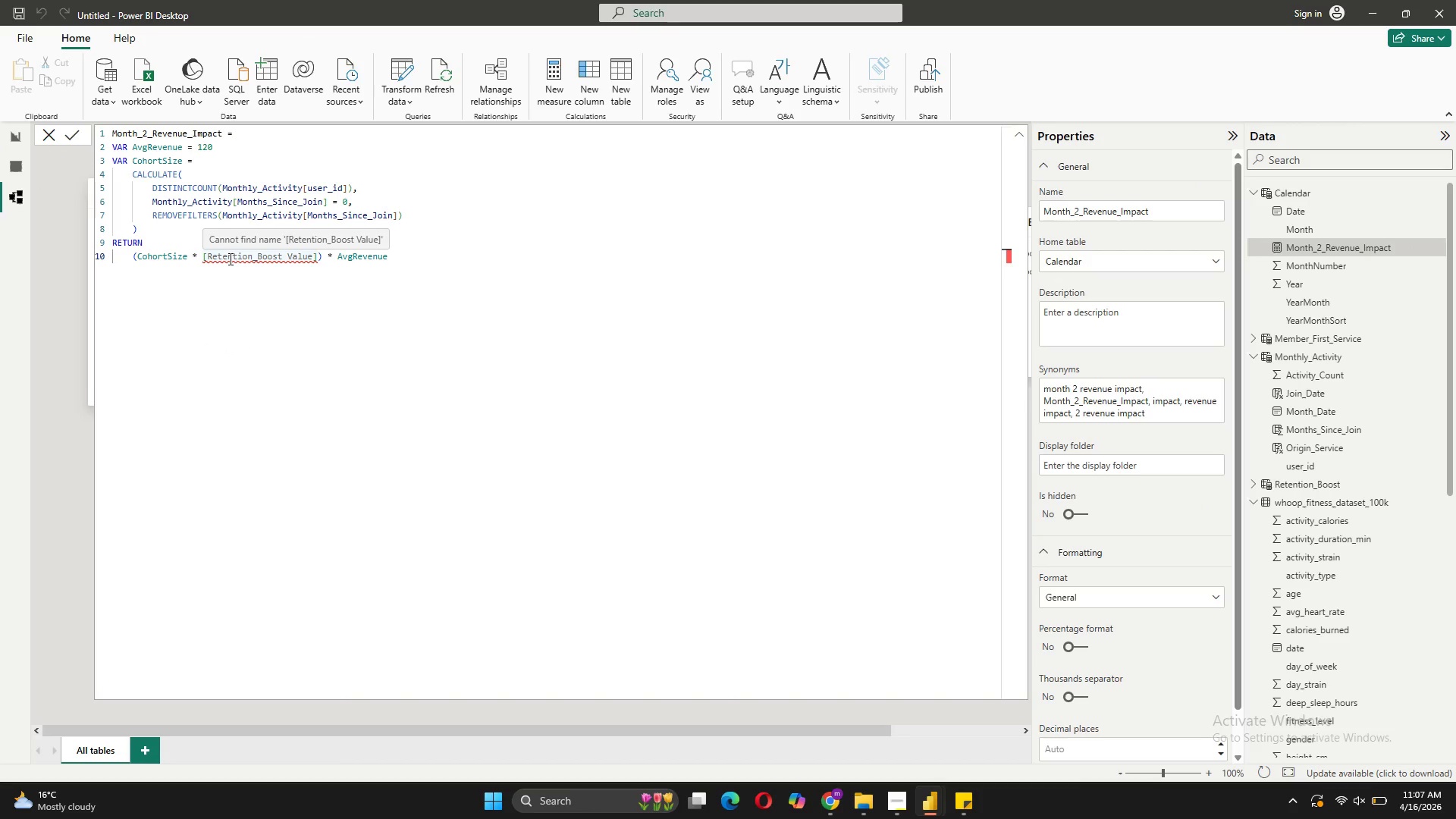 
wait(12.83)
 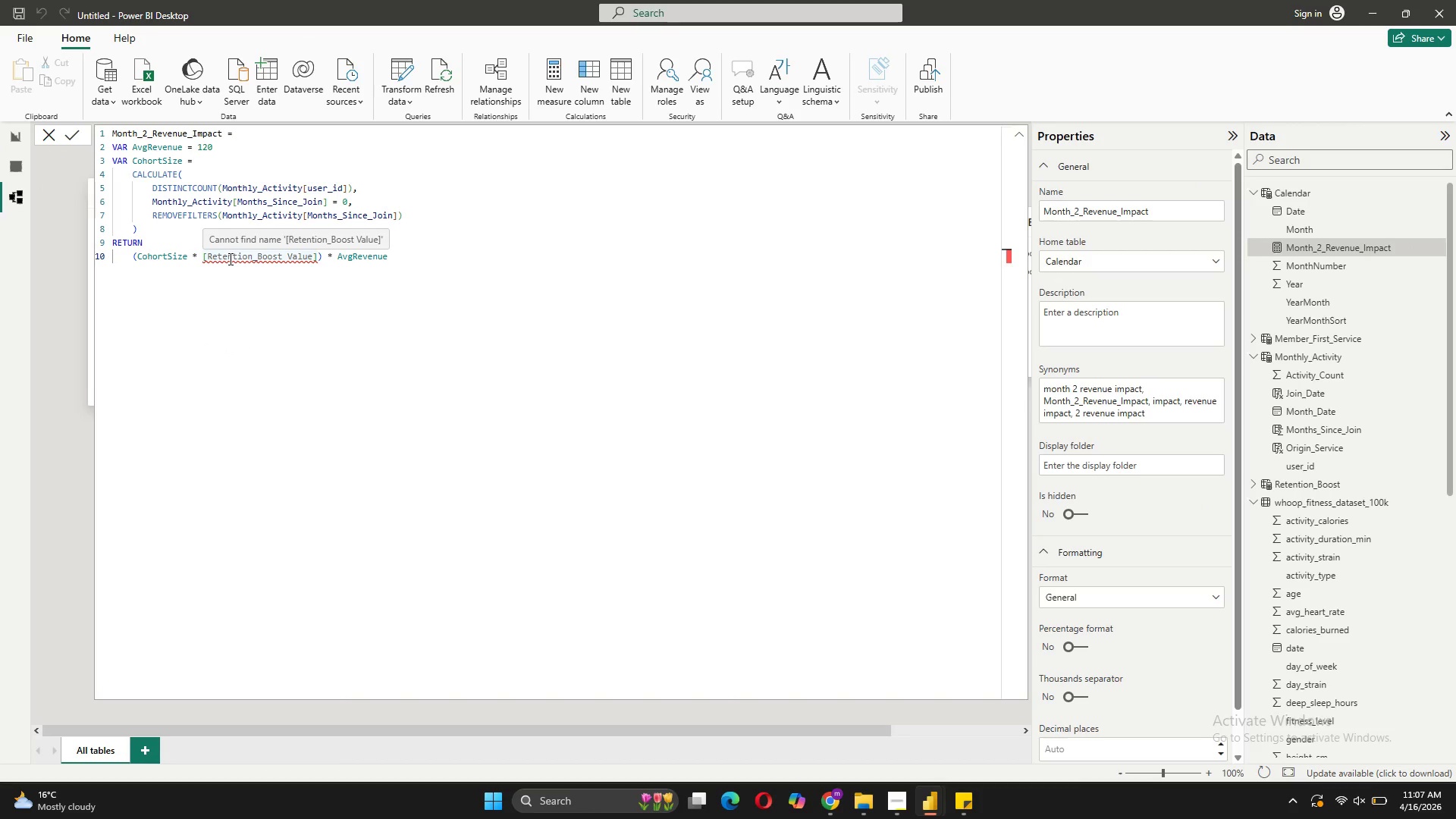 
left_click([553, 243])
 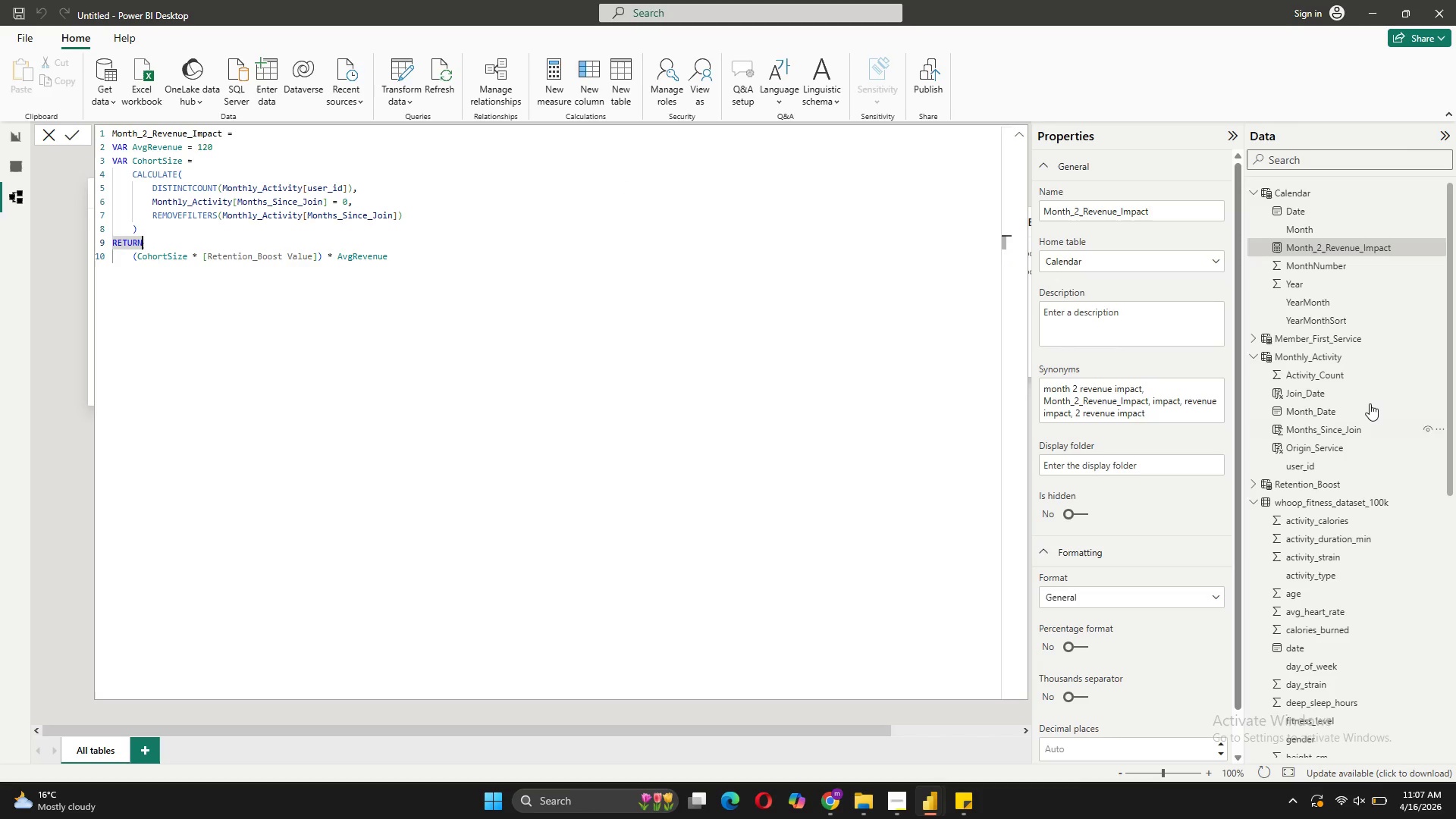 
mouse_move([1388, 290])
 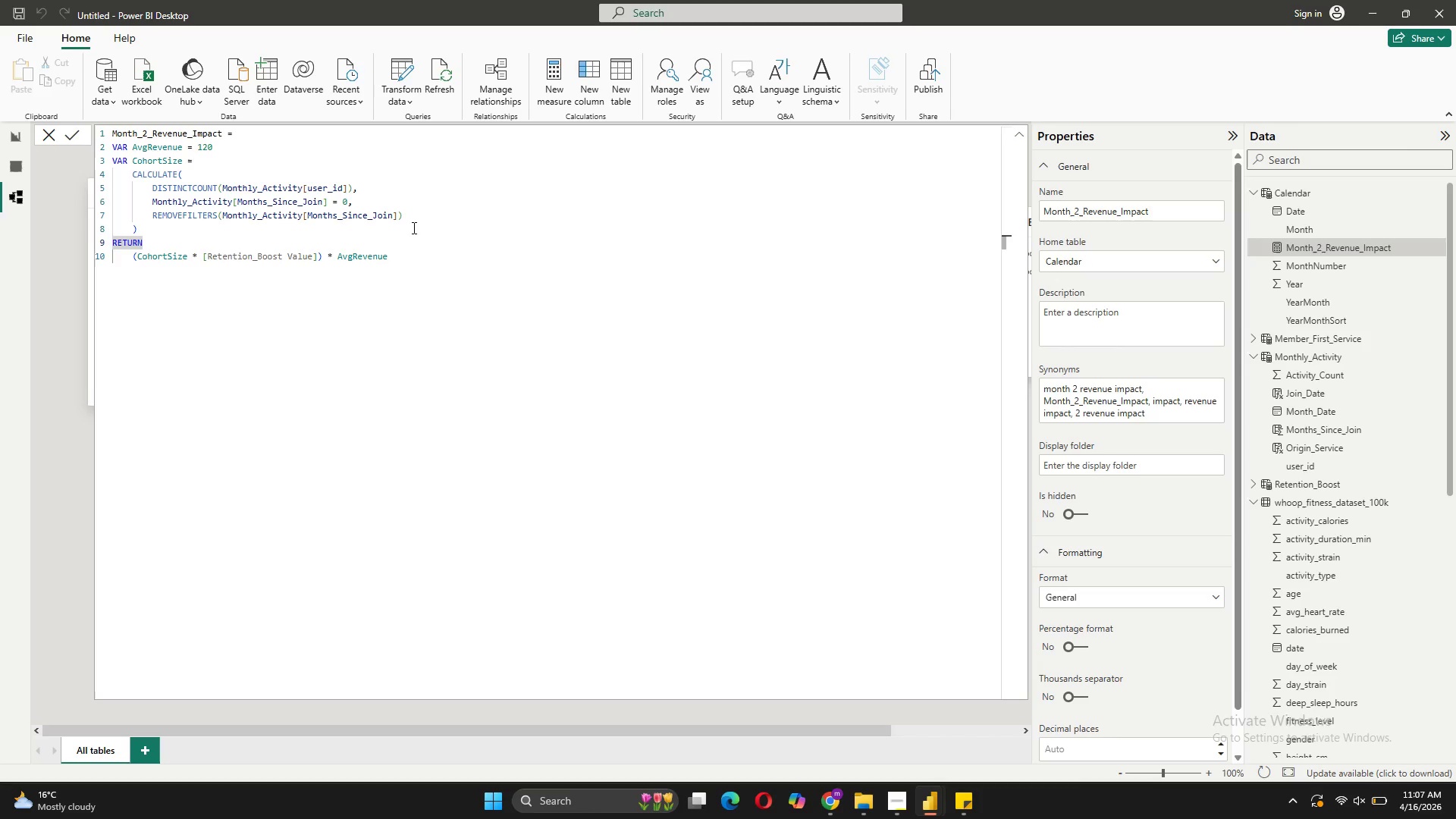 
wait(5.77)
 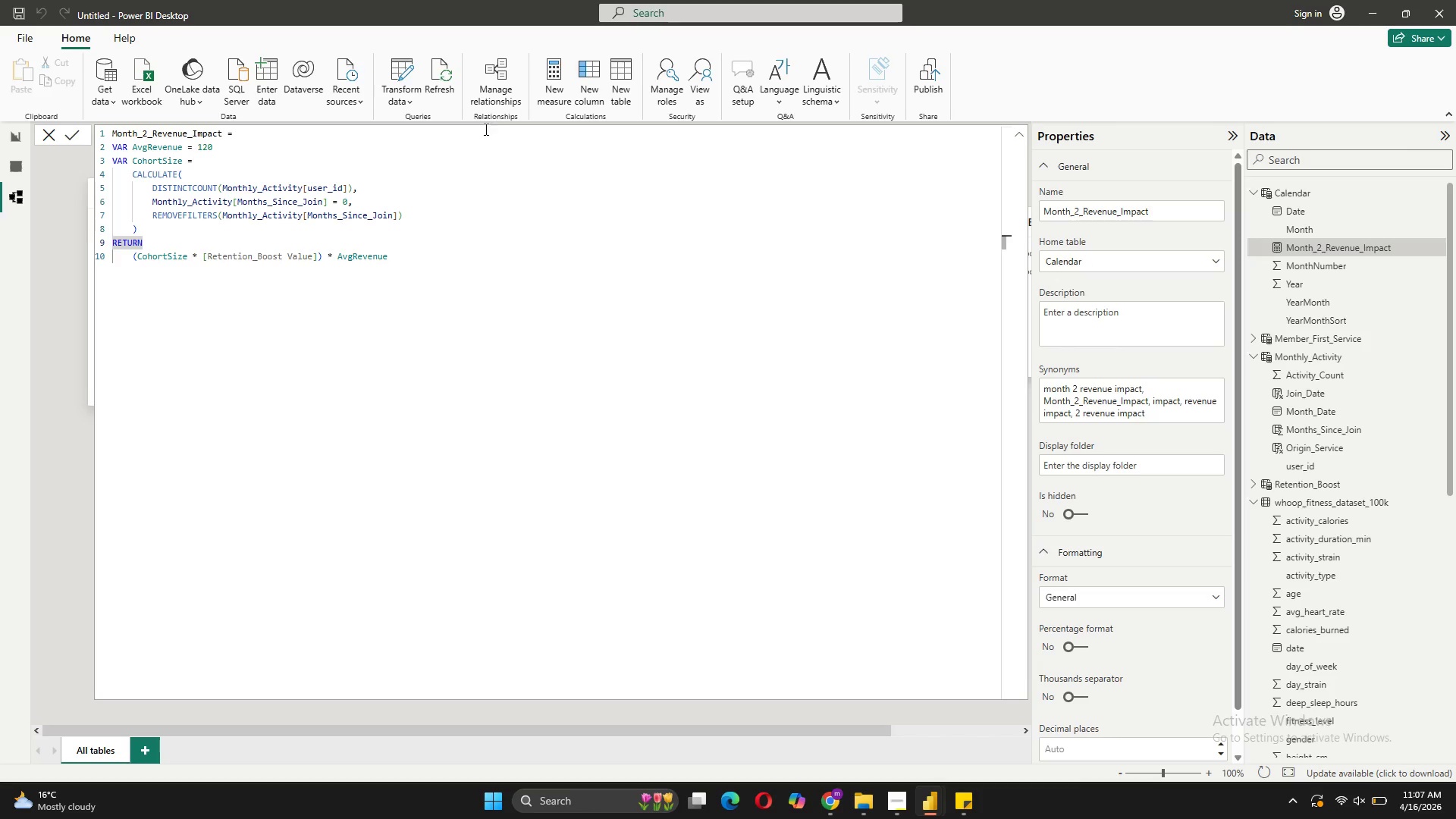 
left_click([398, 358])
 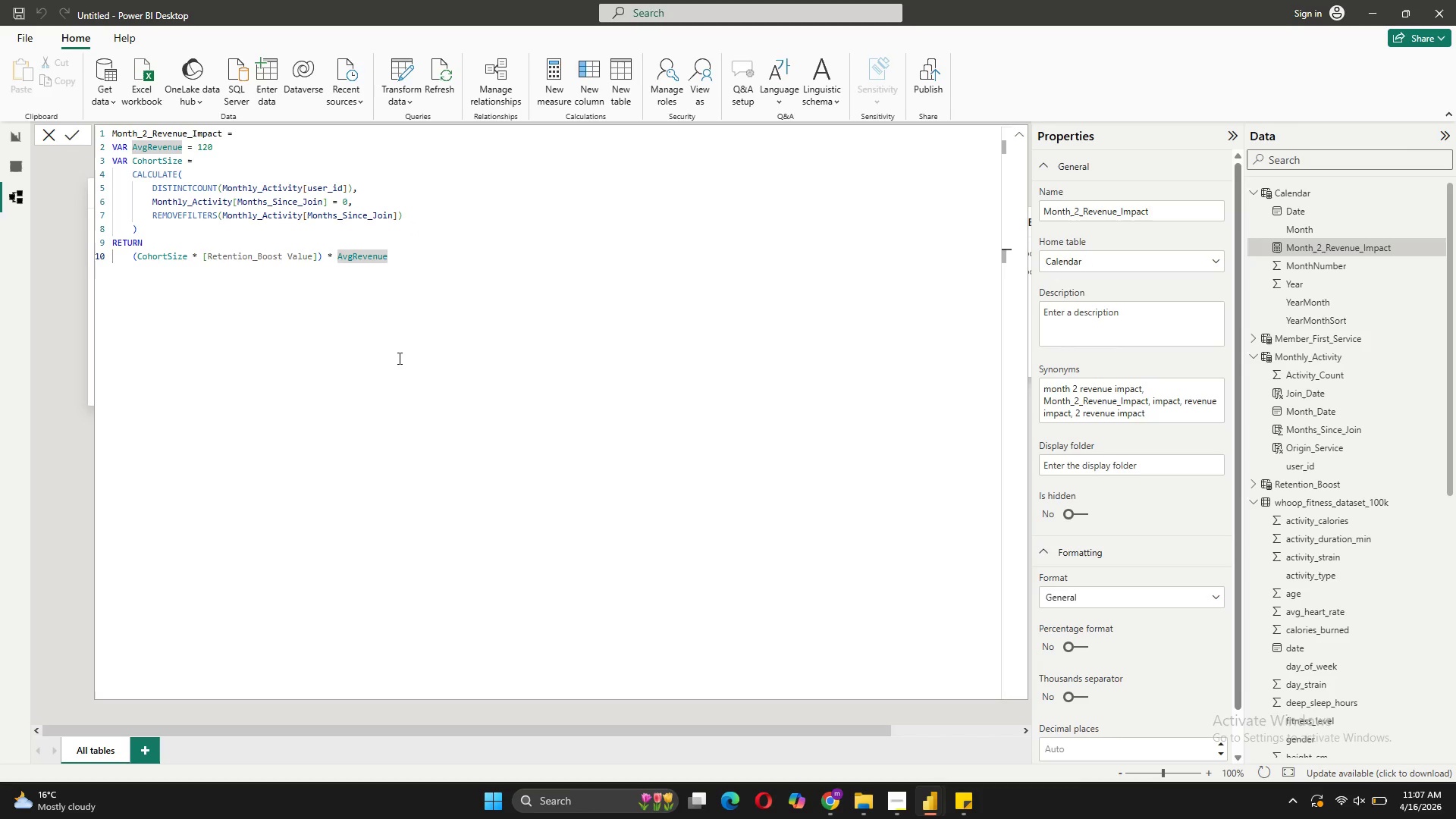 
key(Enter)
 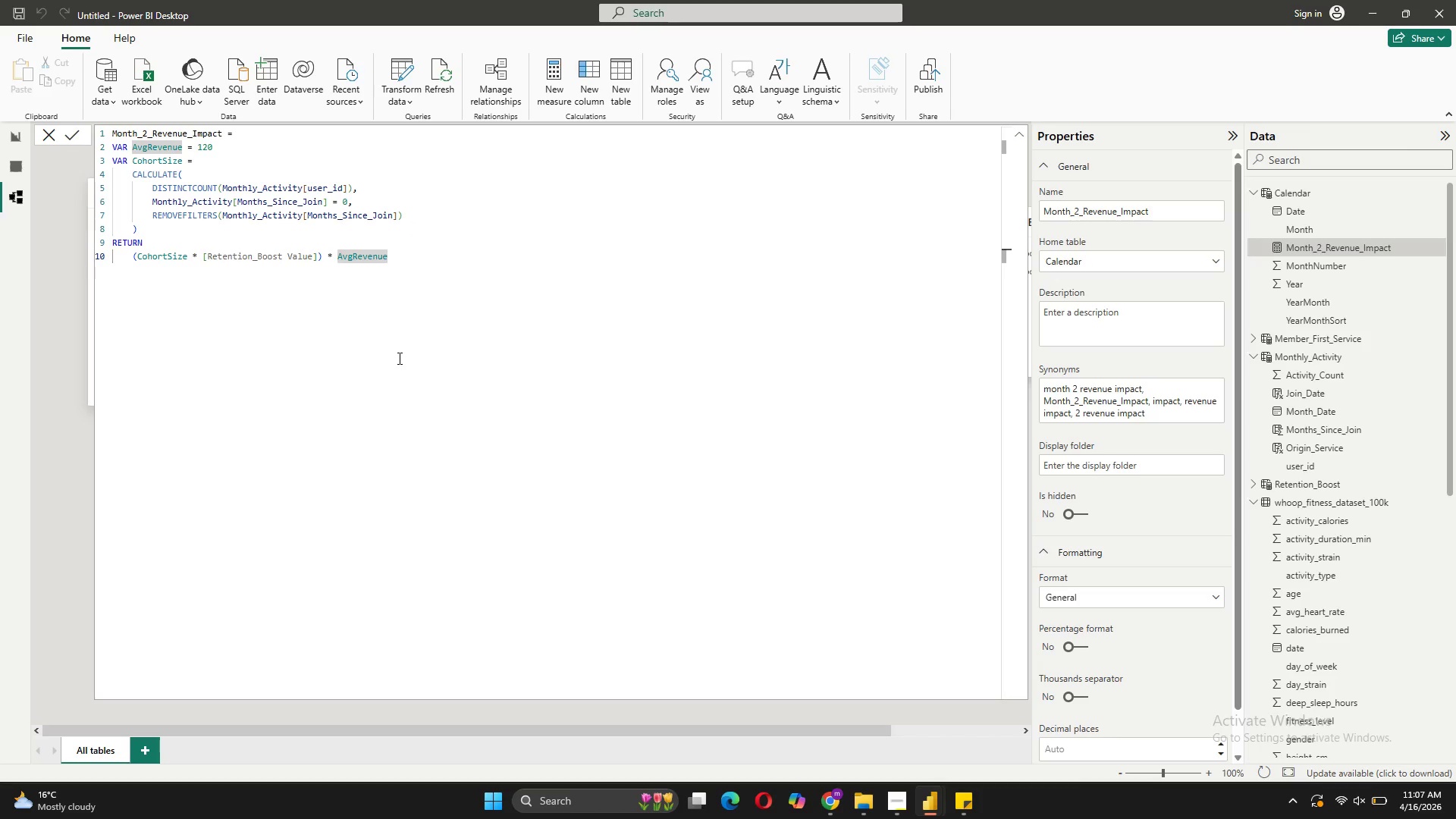 
wait(5.81)
 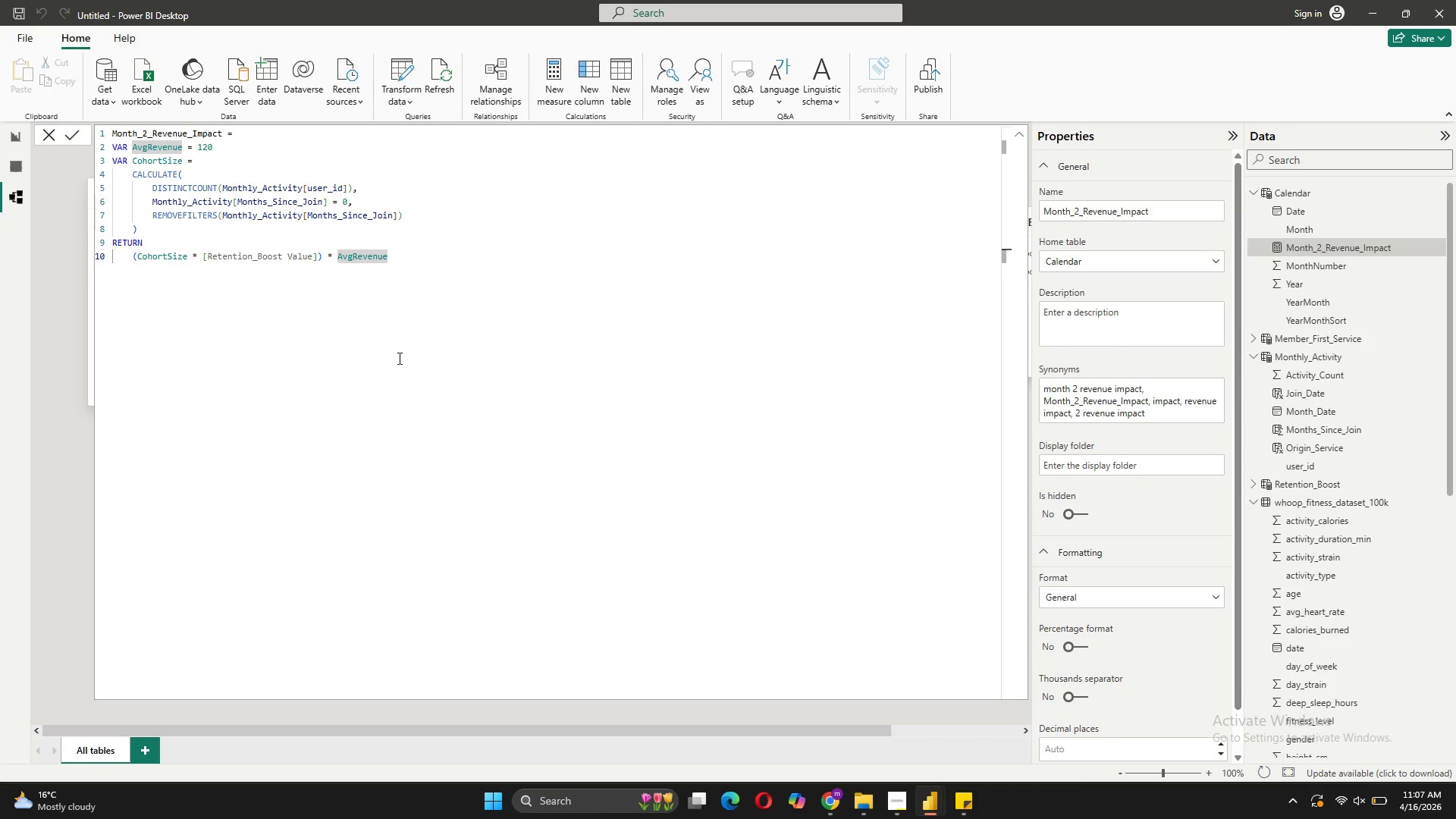 
left_click([69, 136])
 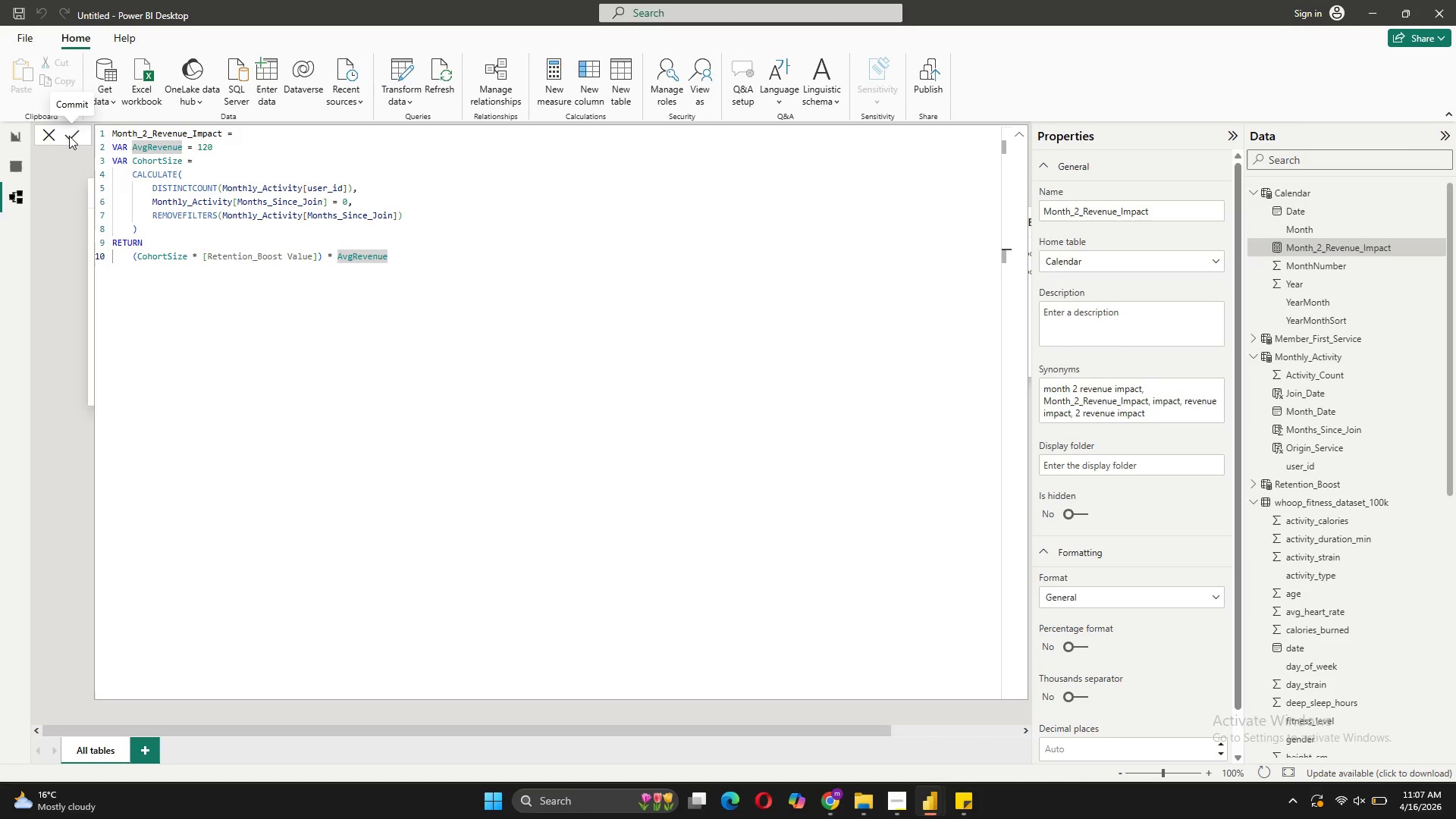 
left_click([69, 136])
 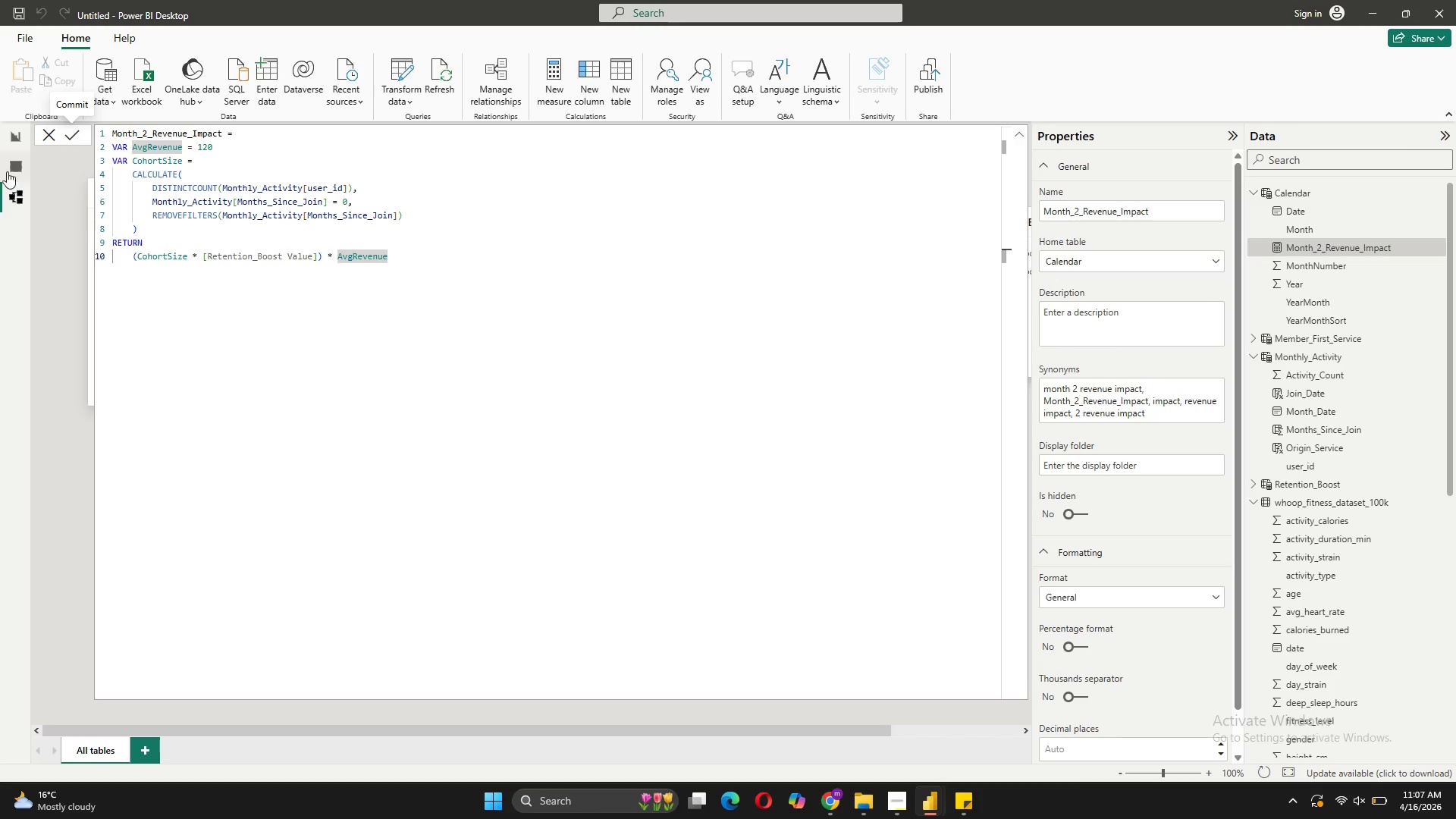 
left_click([11, 167])
 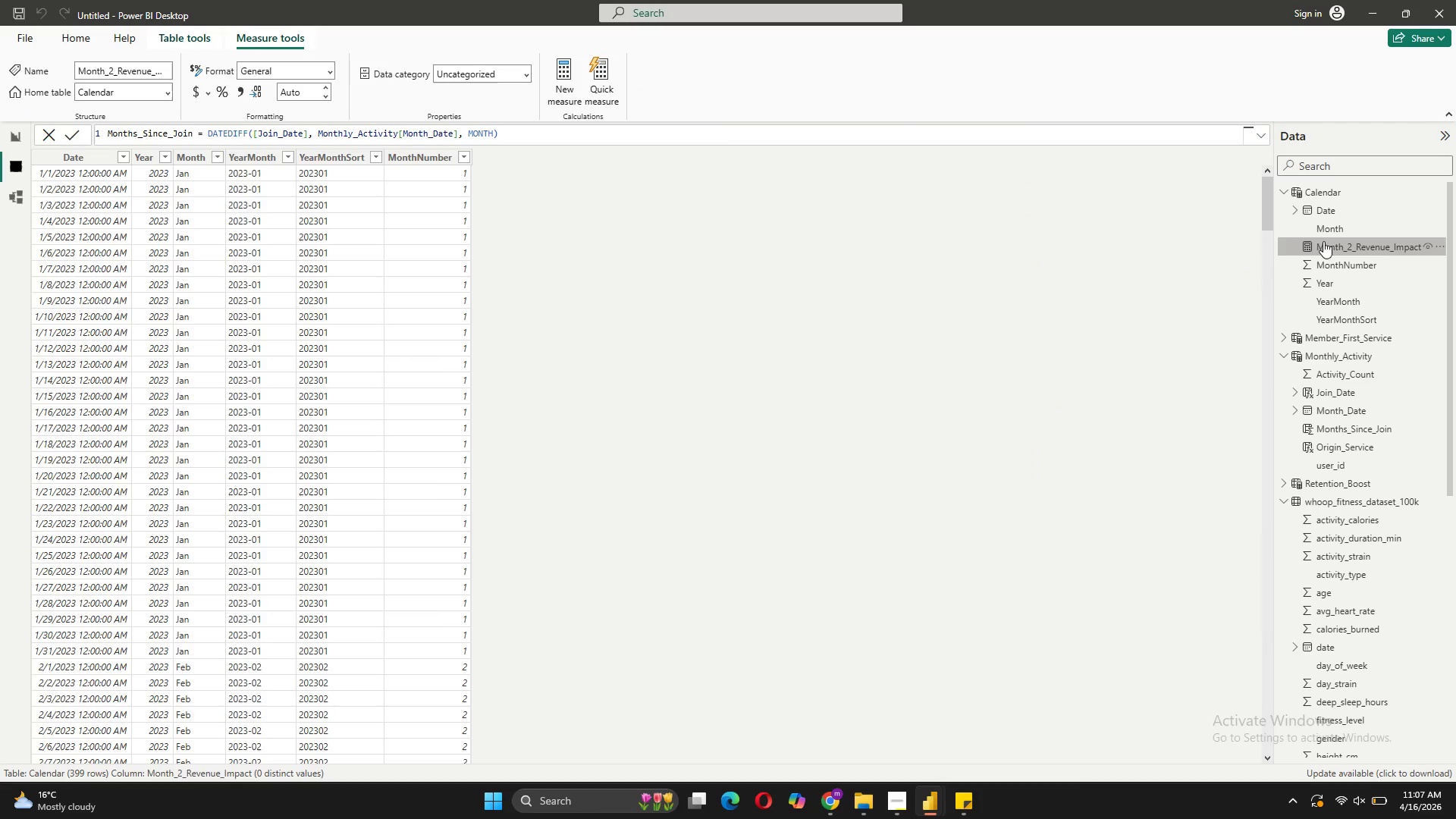 
wait(5.89)
 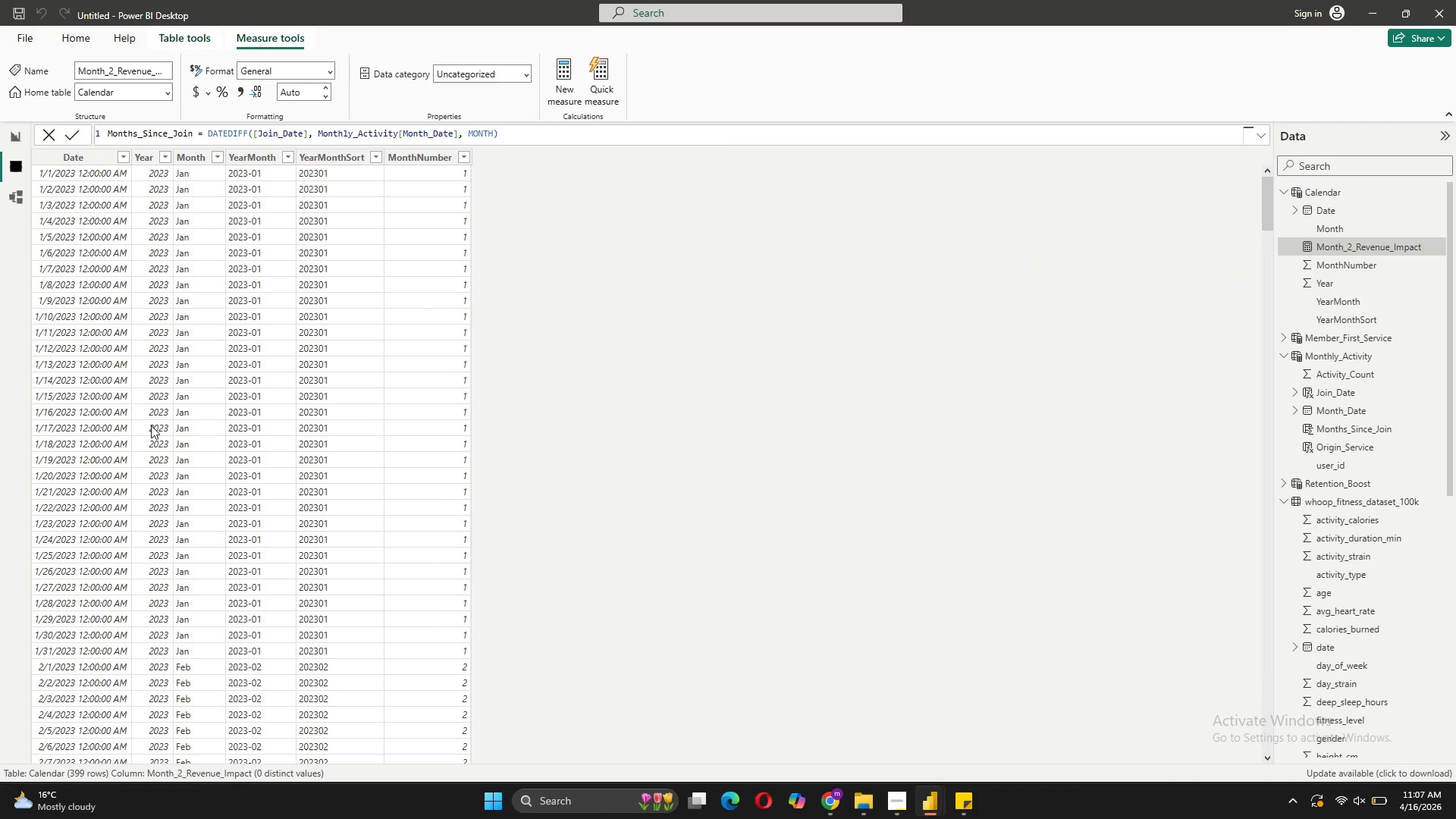 
left_click([1283, 187])
 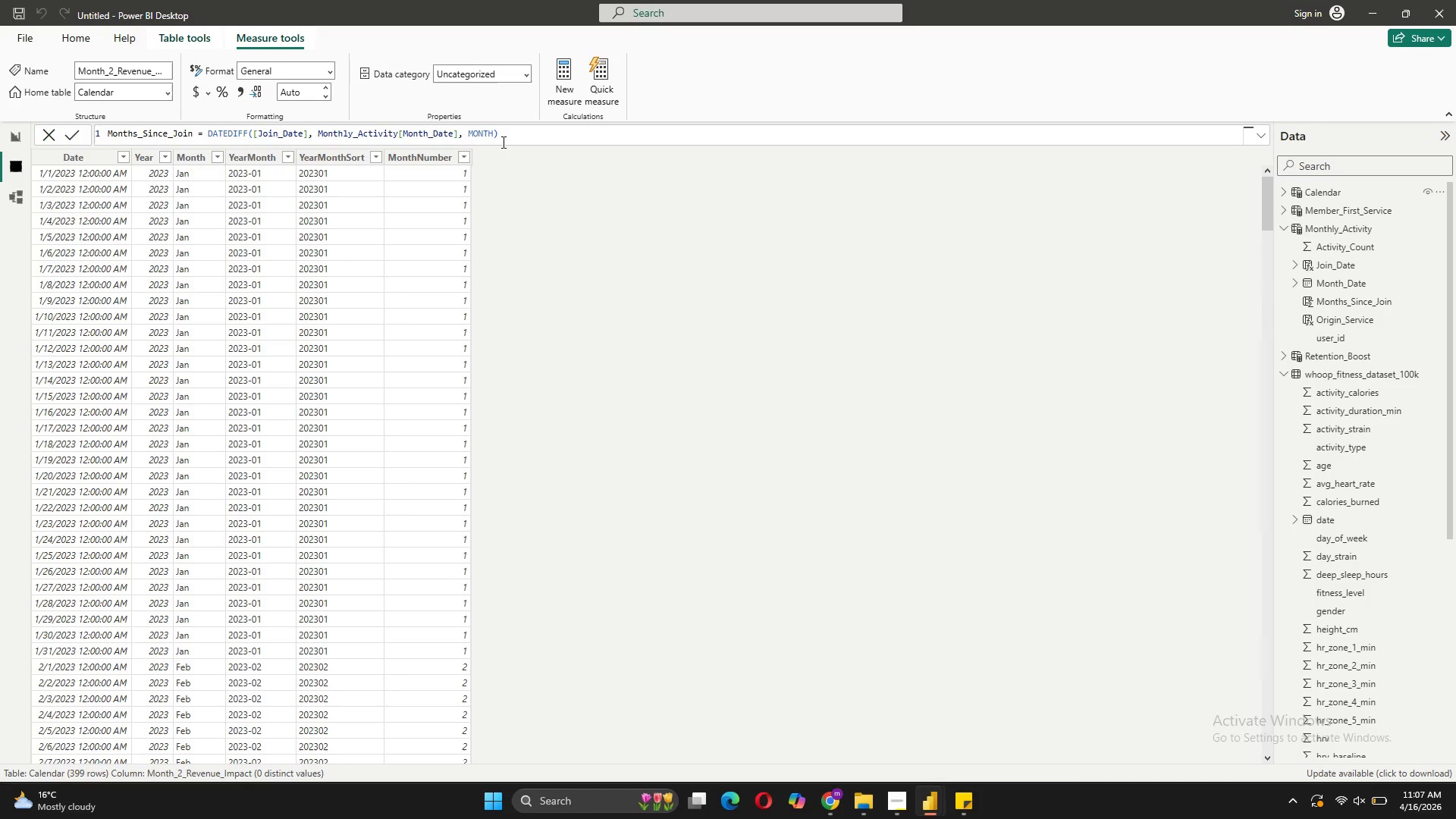 
wait(13.56)
 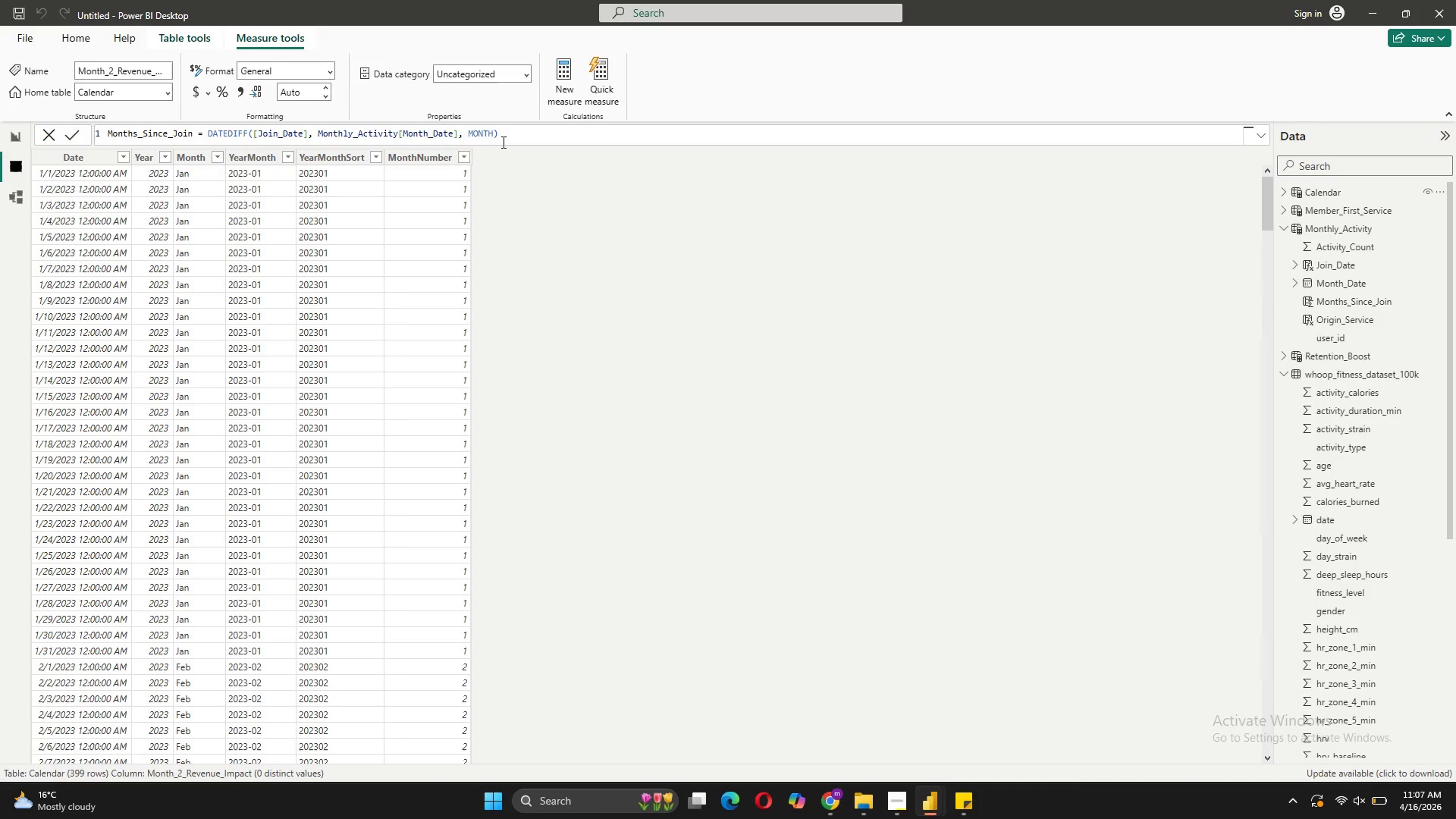 
left_click([18, 207])
 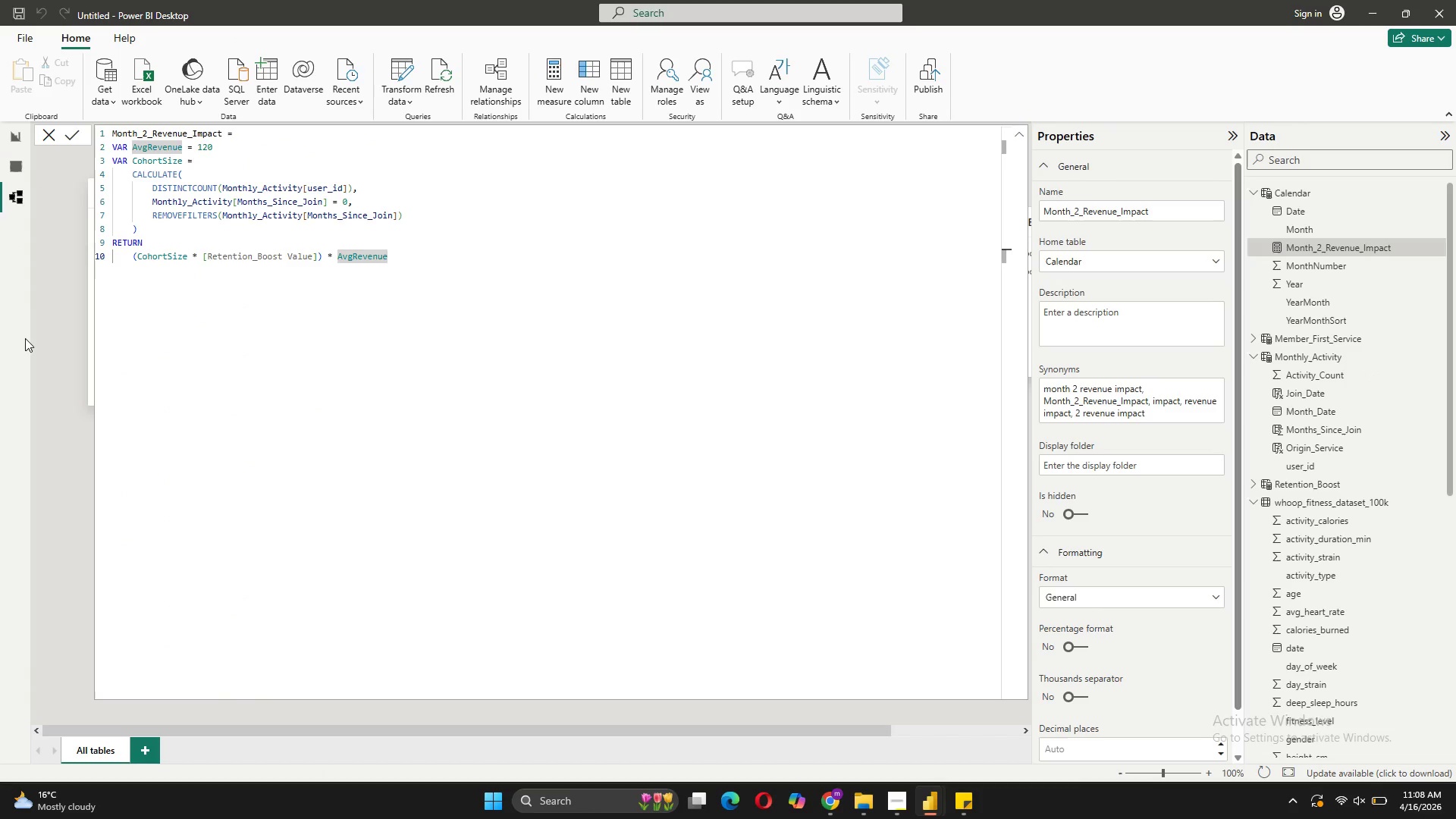 
left_click([43, 135])
 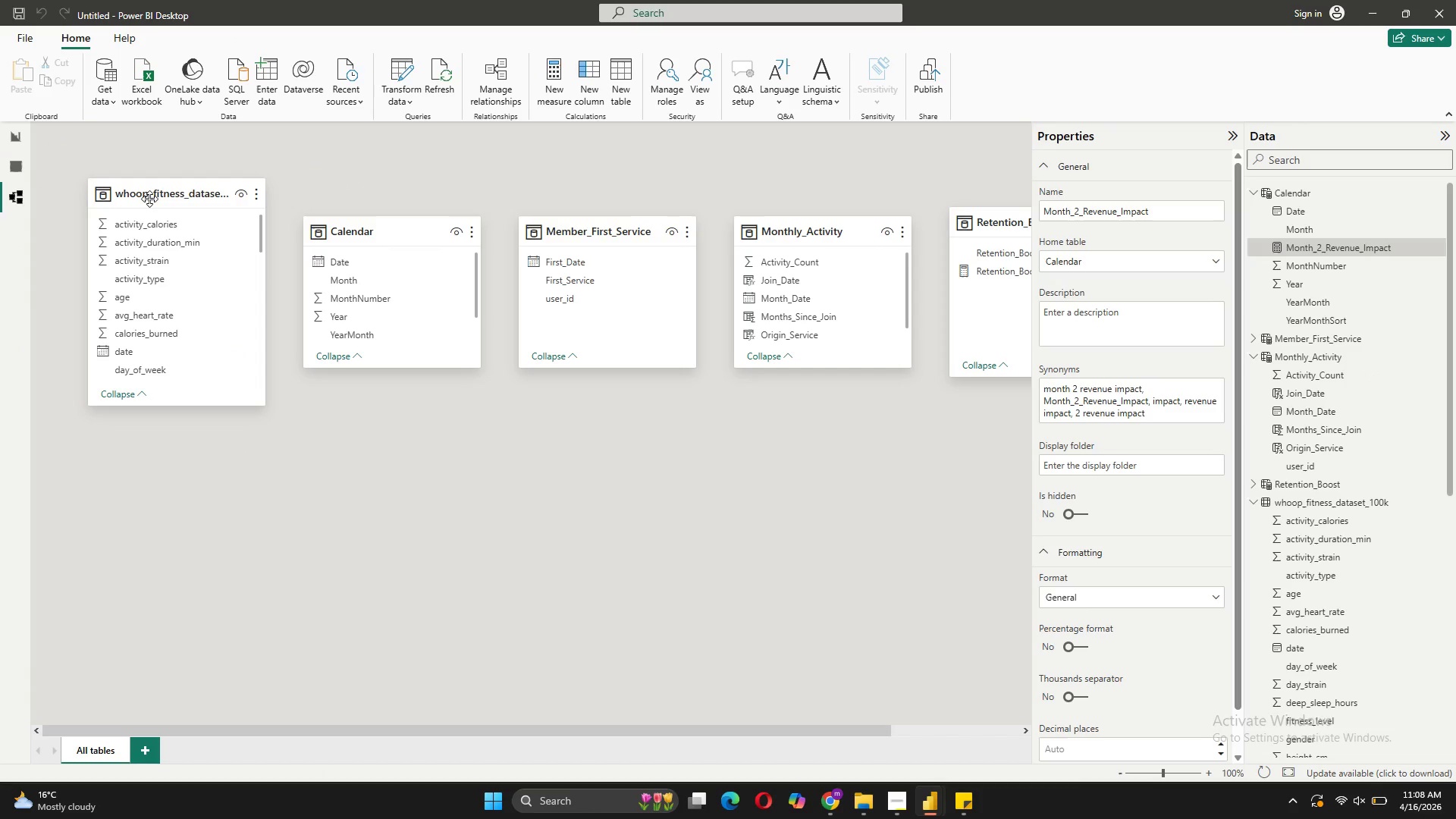 
left_click([147, 195])
 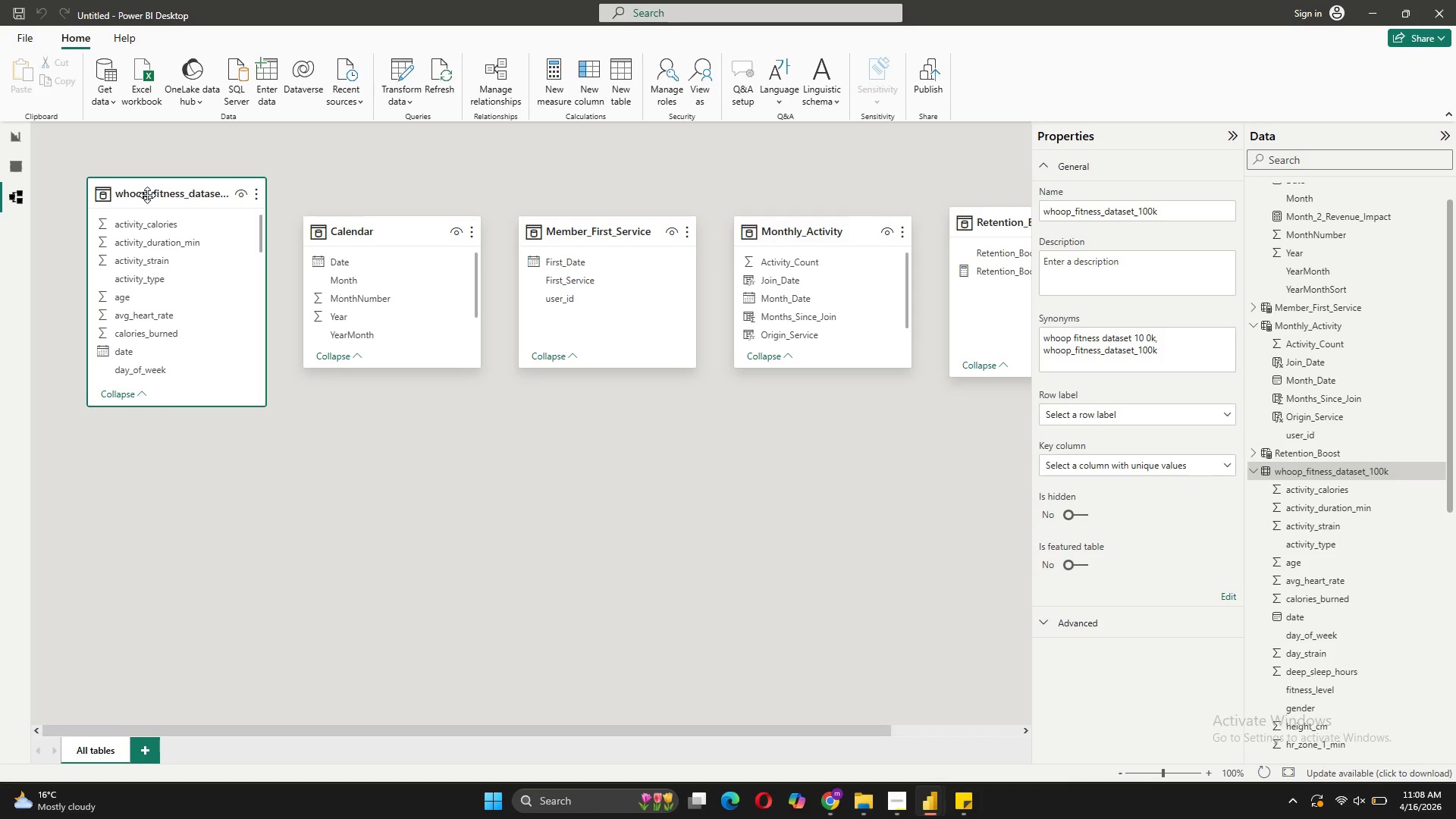 
left_click([147, 195])
 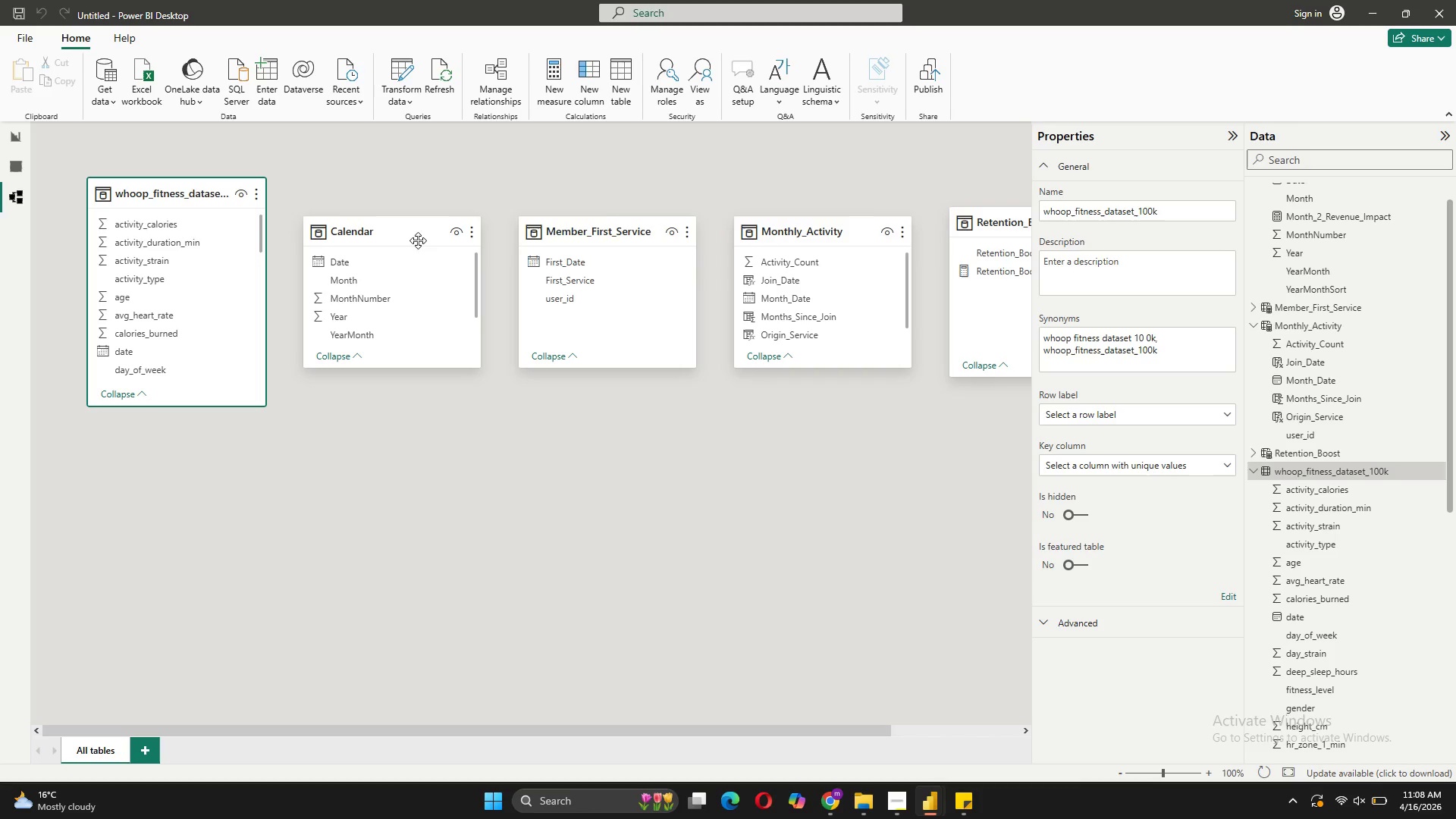 
left_click([592, 96])
 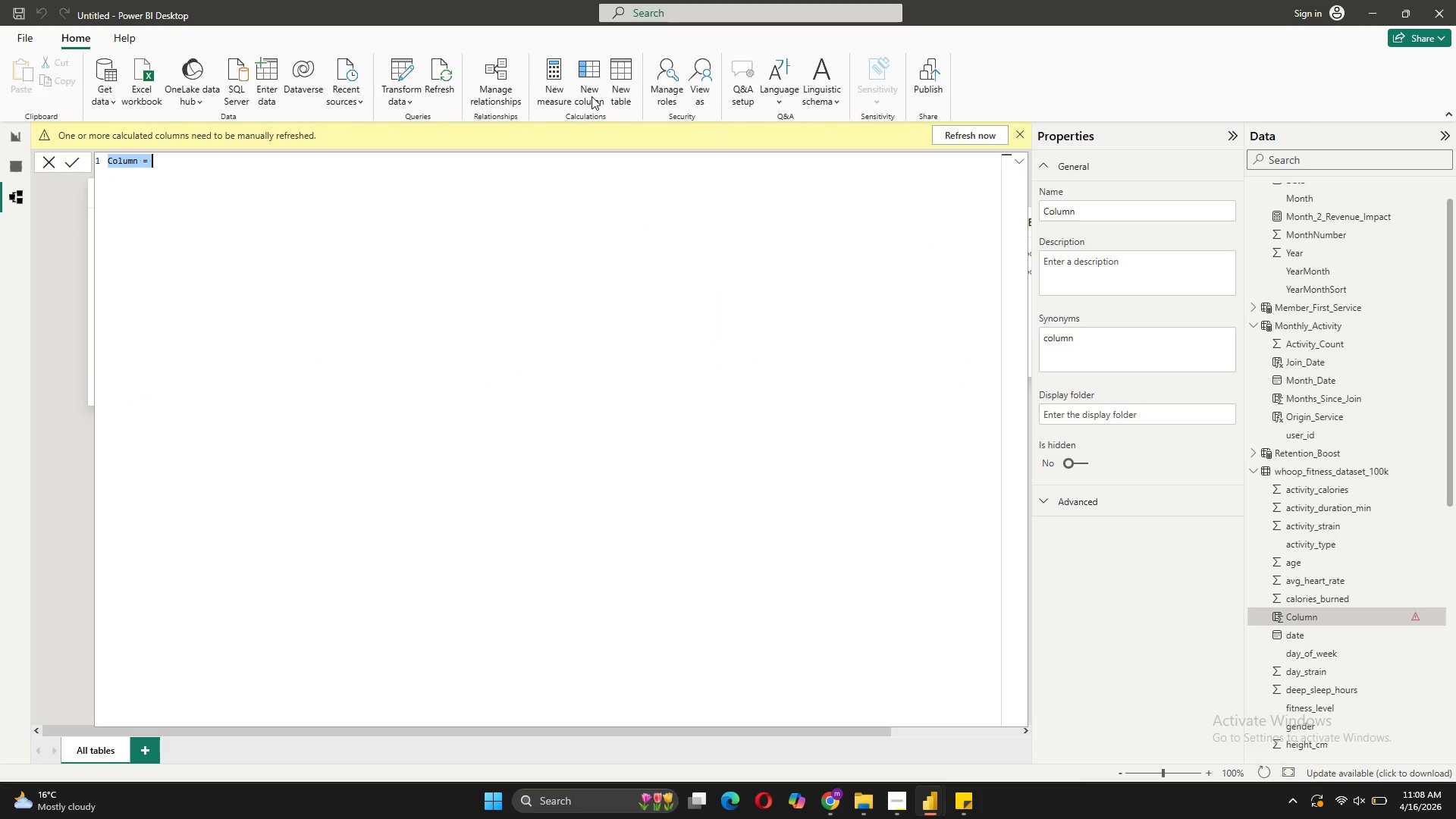 
key(Backspace)
type(Id)
key(Backspace)
type(s_Cross_Pollinati)
key(Backspace)
type(or =)
 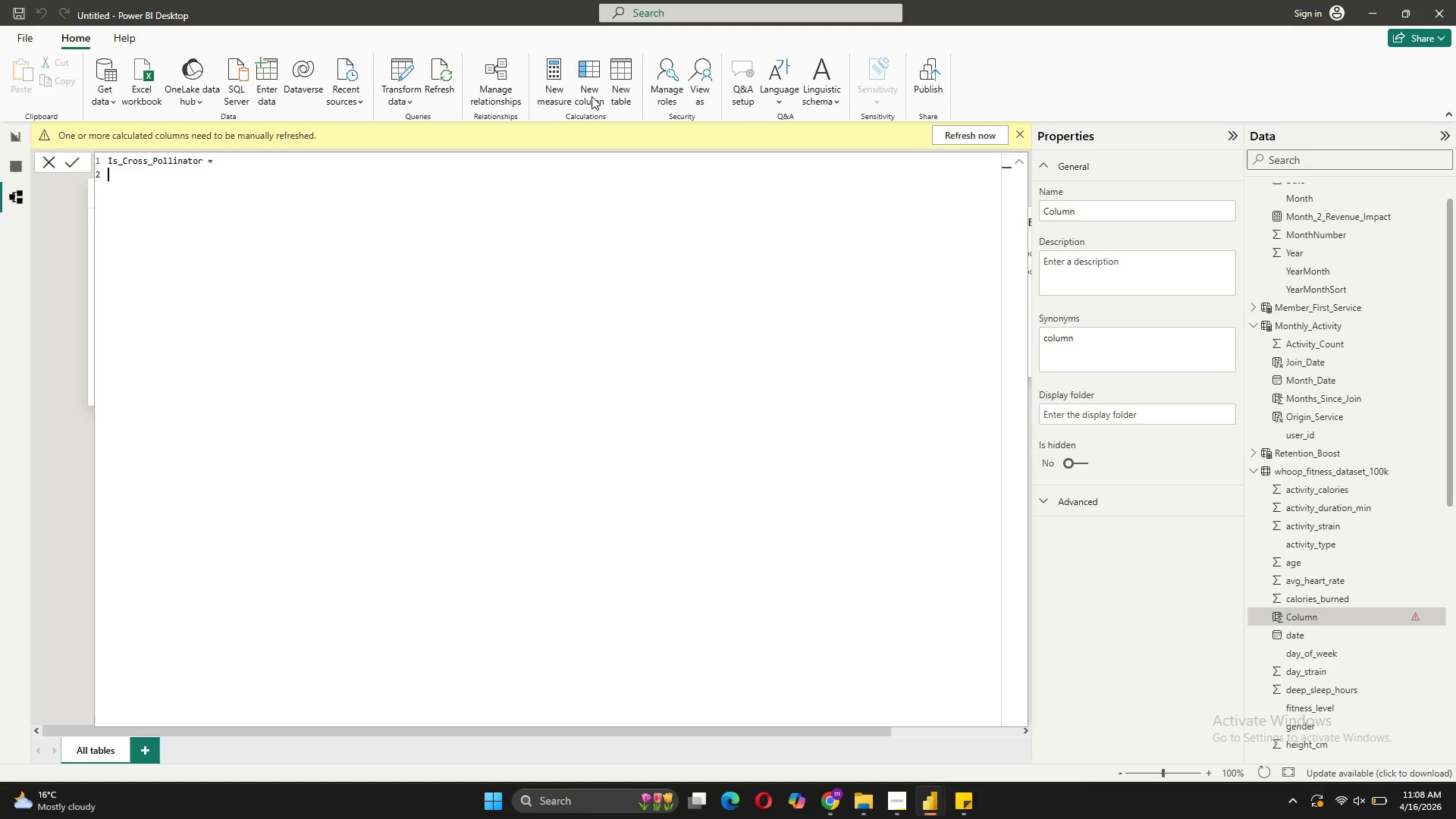 
 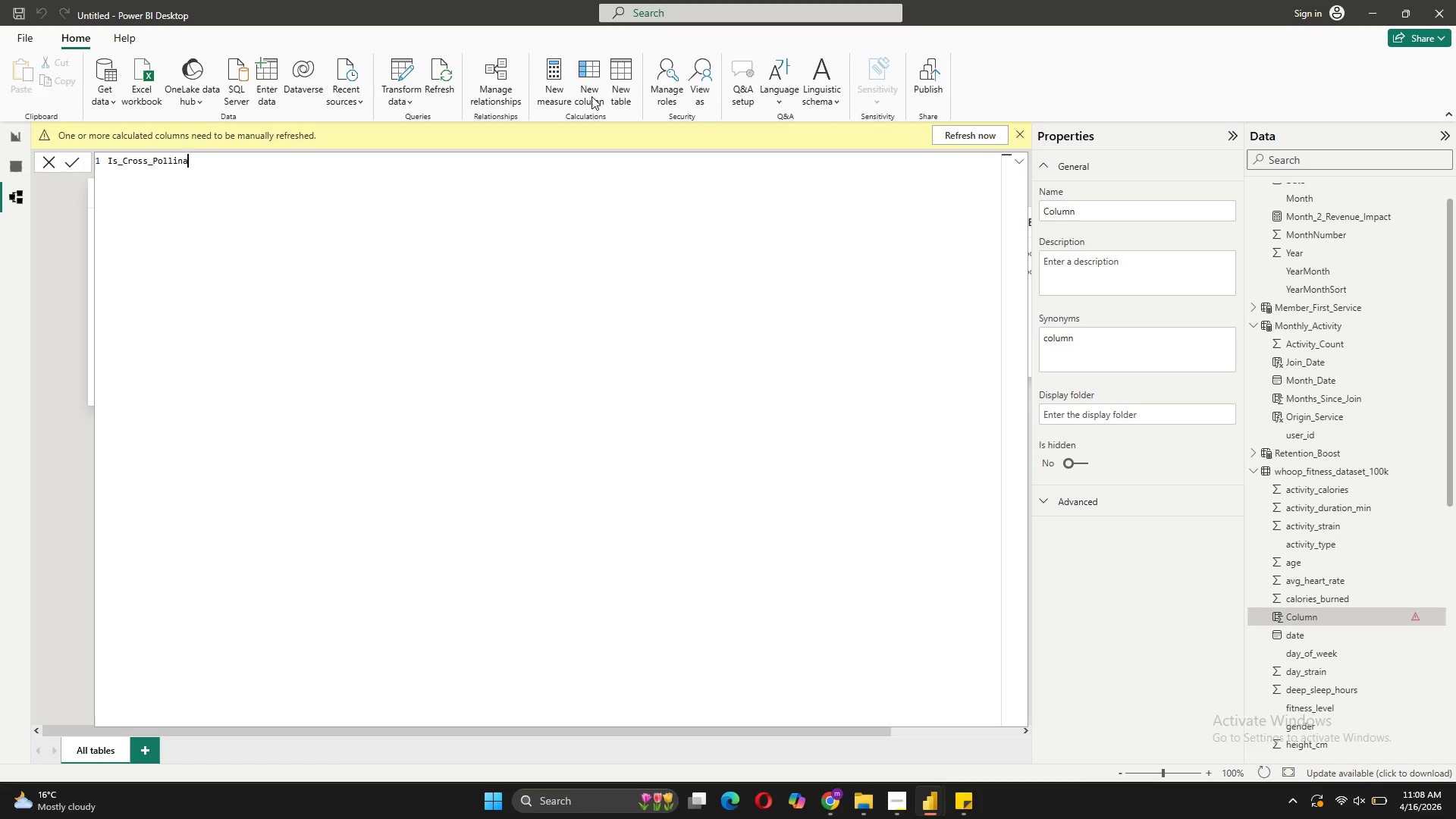 
key(Shift+Enter)
 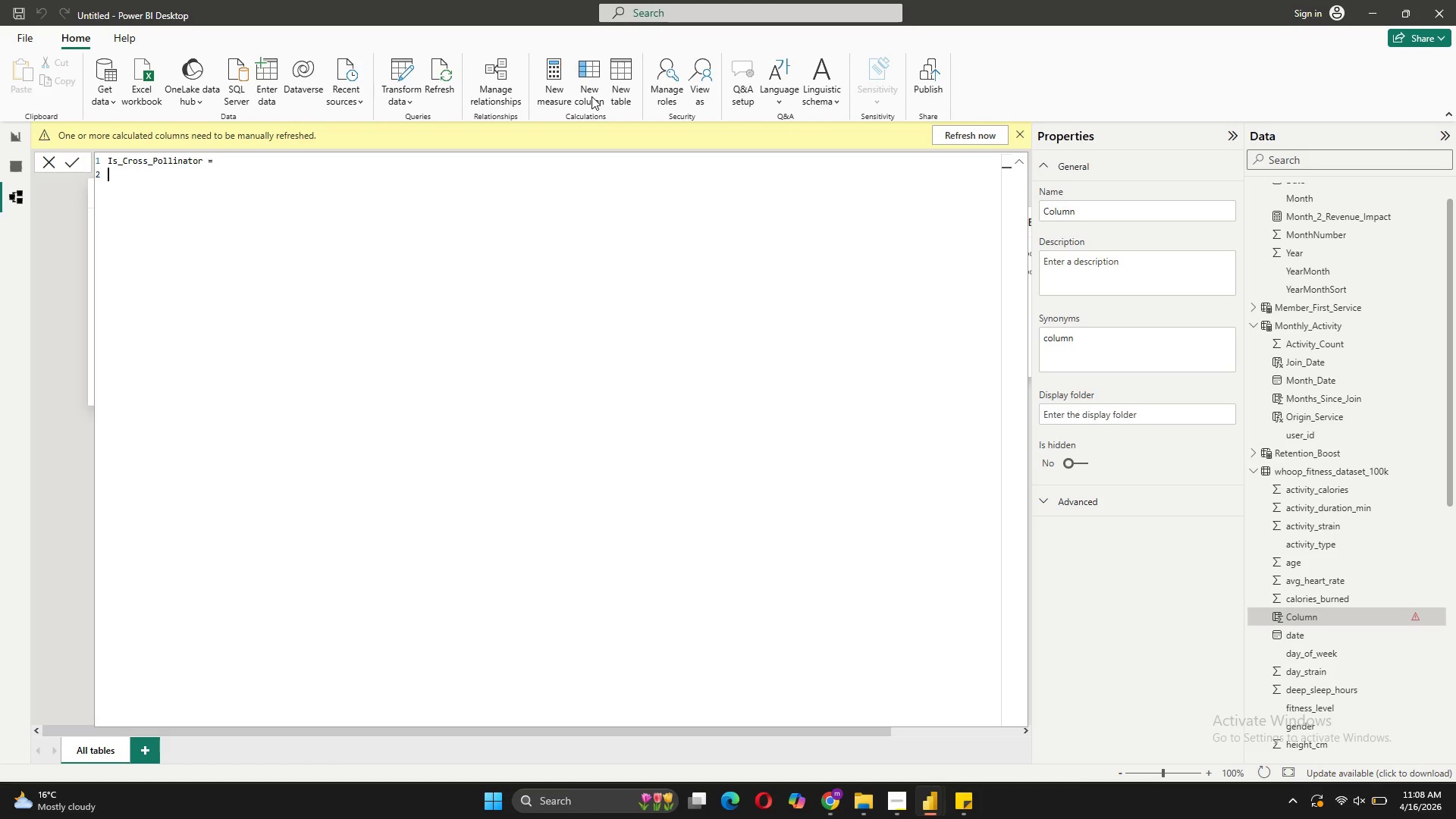 
type(VAR UserServices = )
 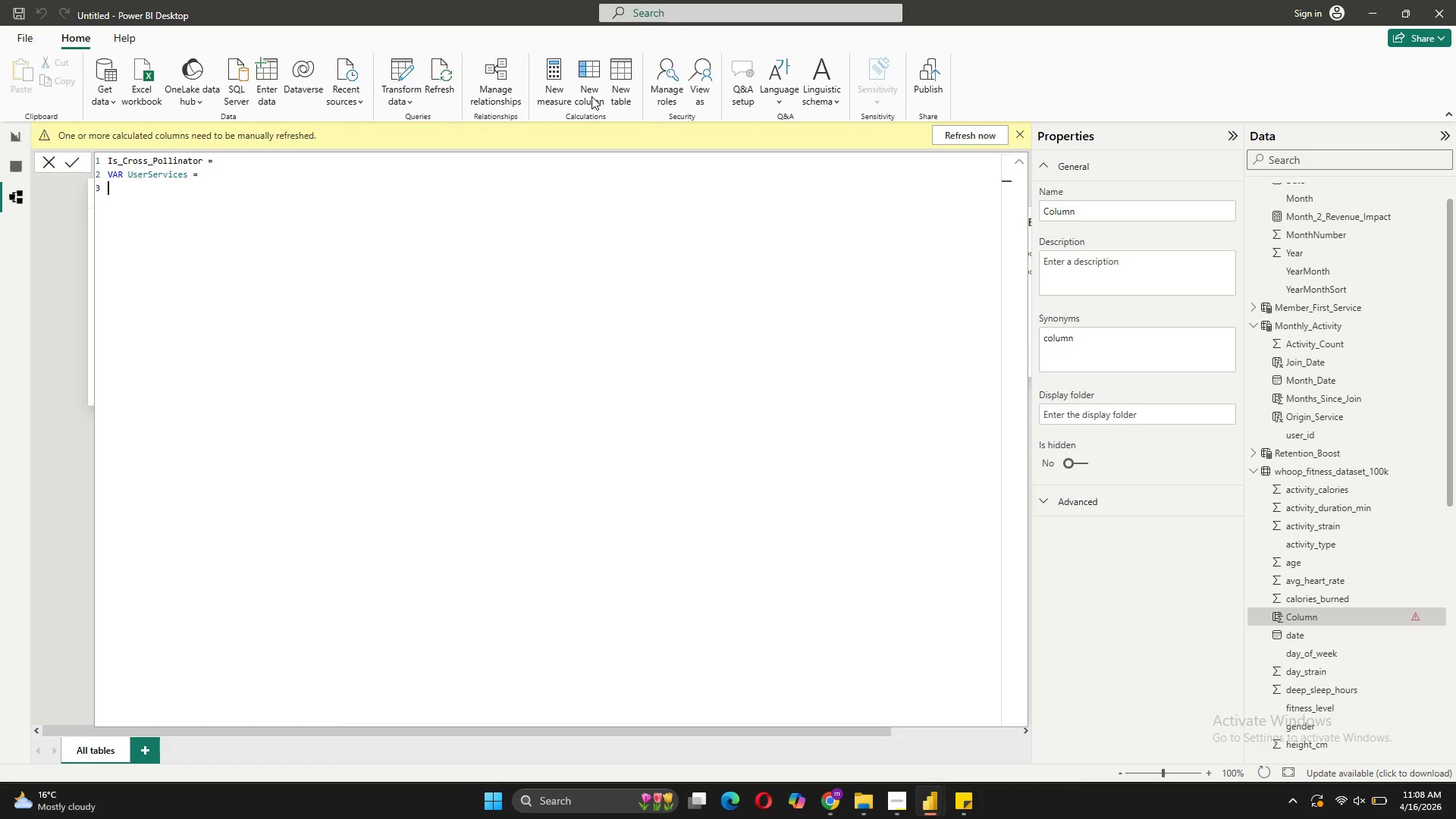 
key(Shift+Enter)
 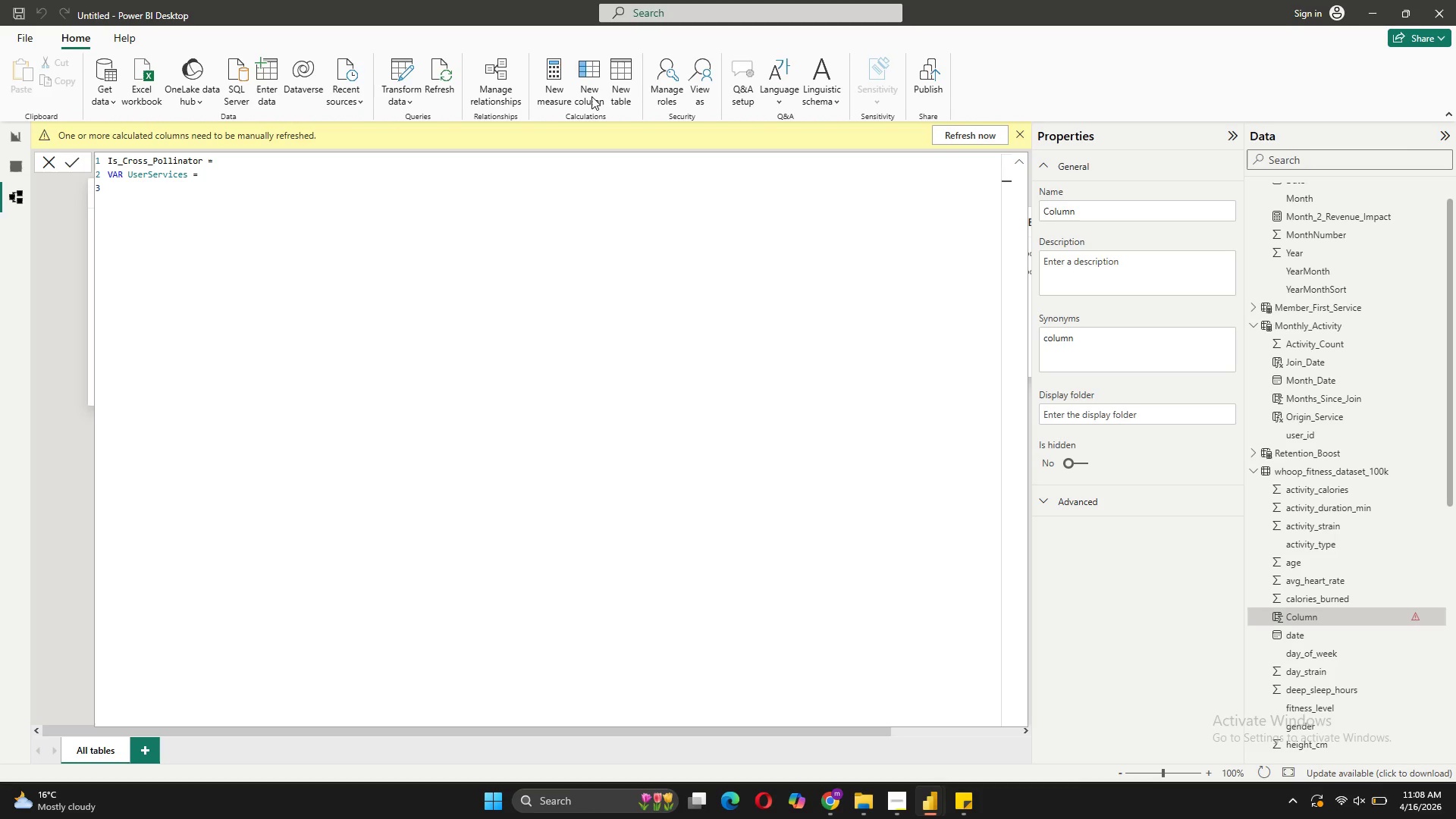 
key(Tab)
type(CALCULATE)
 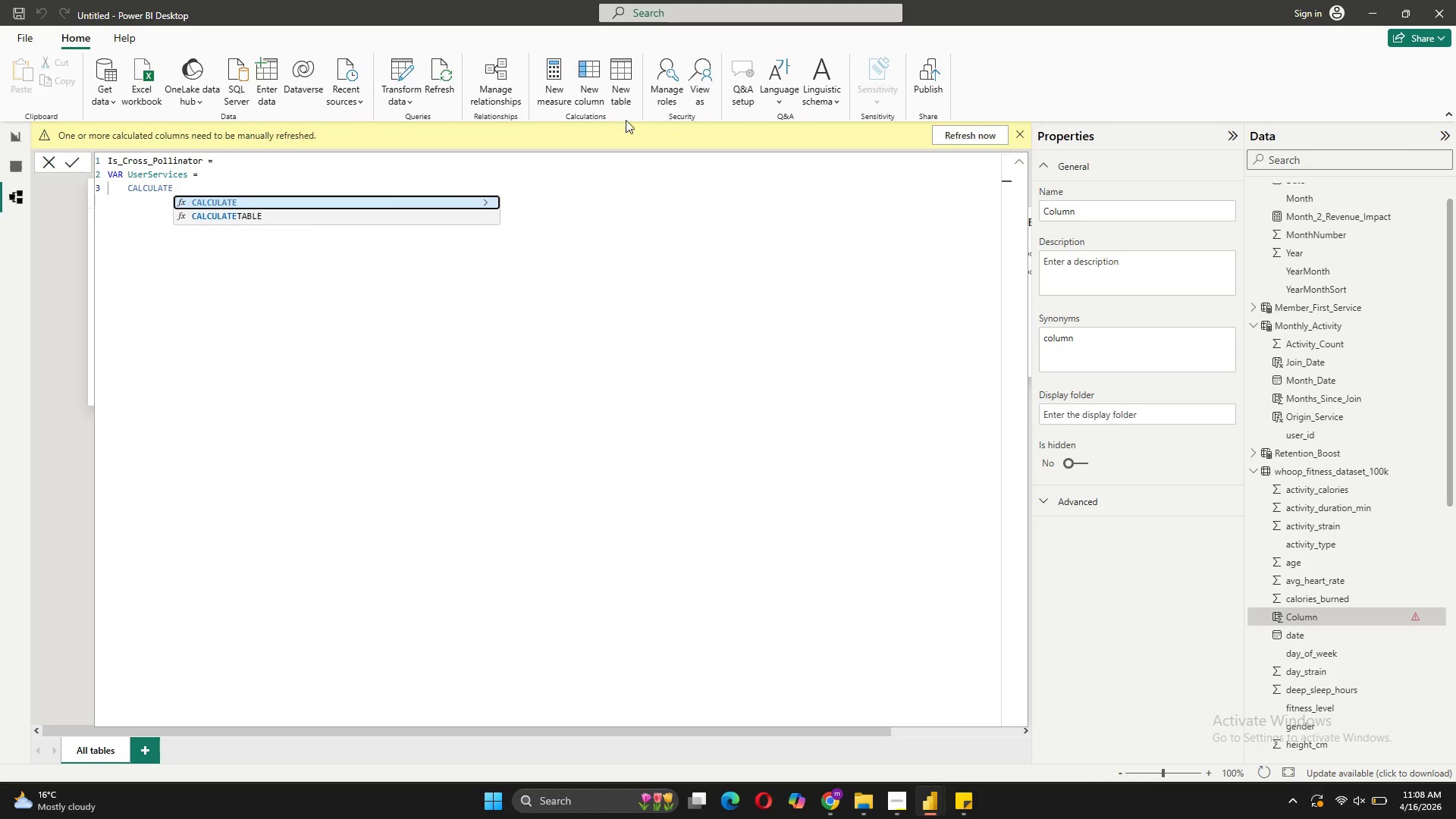 
left_click([263, 215])
 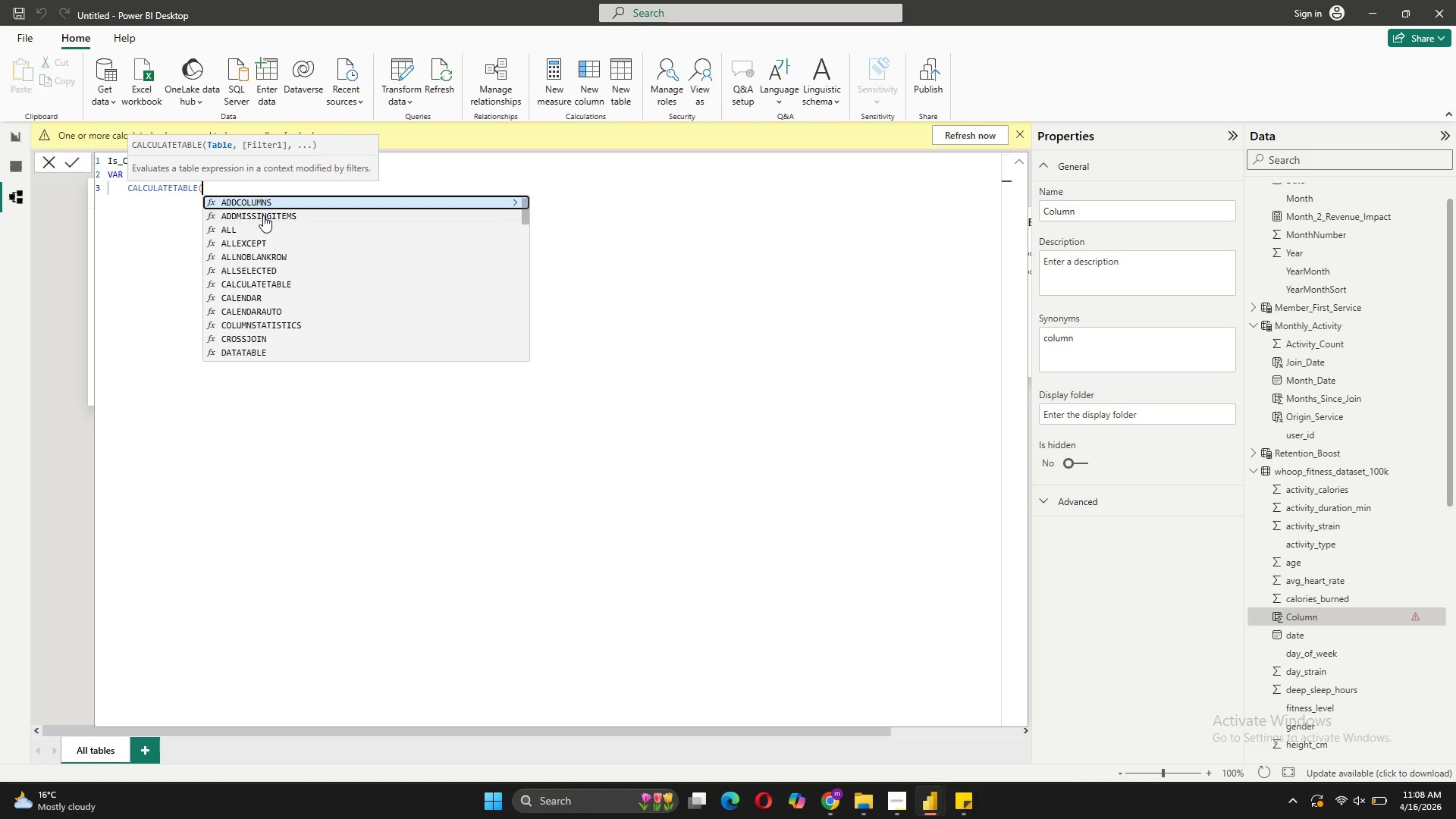 
key(Shift+9)
 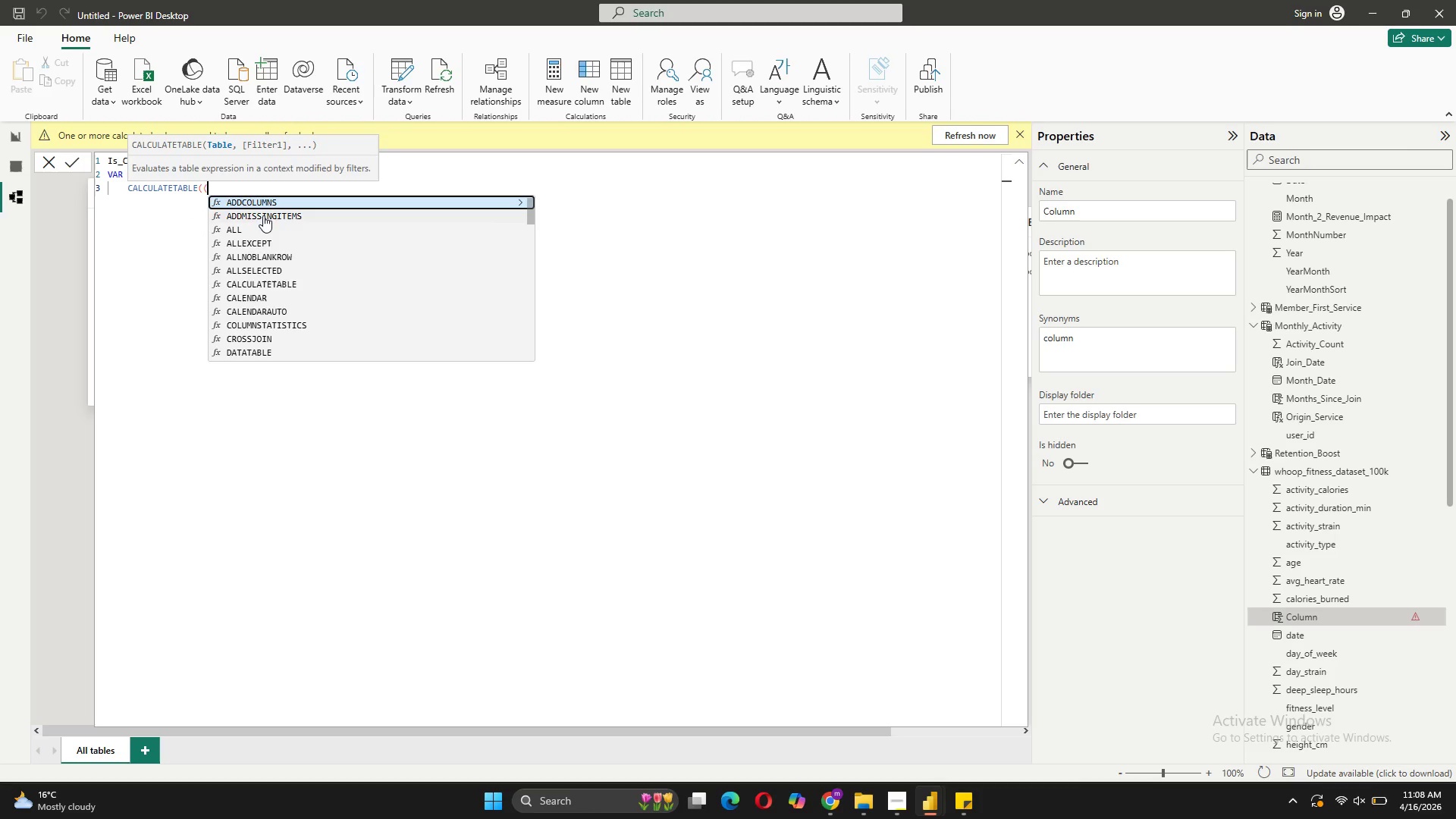 
key(Backspace)
 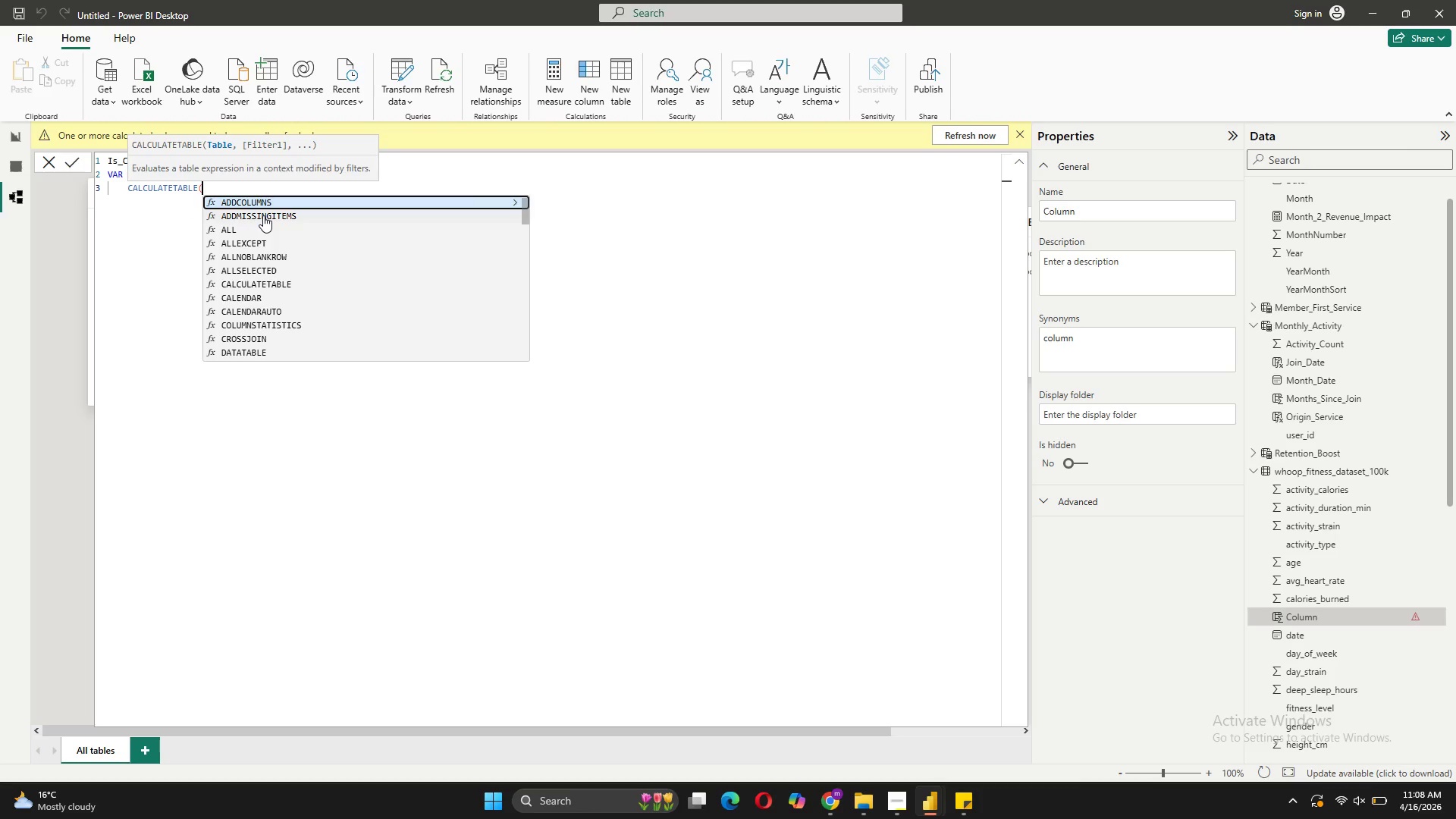 
key(Shift+Enter)
 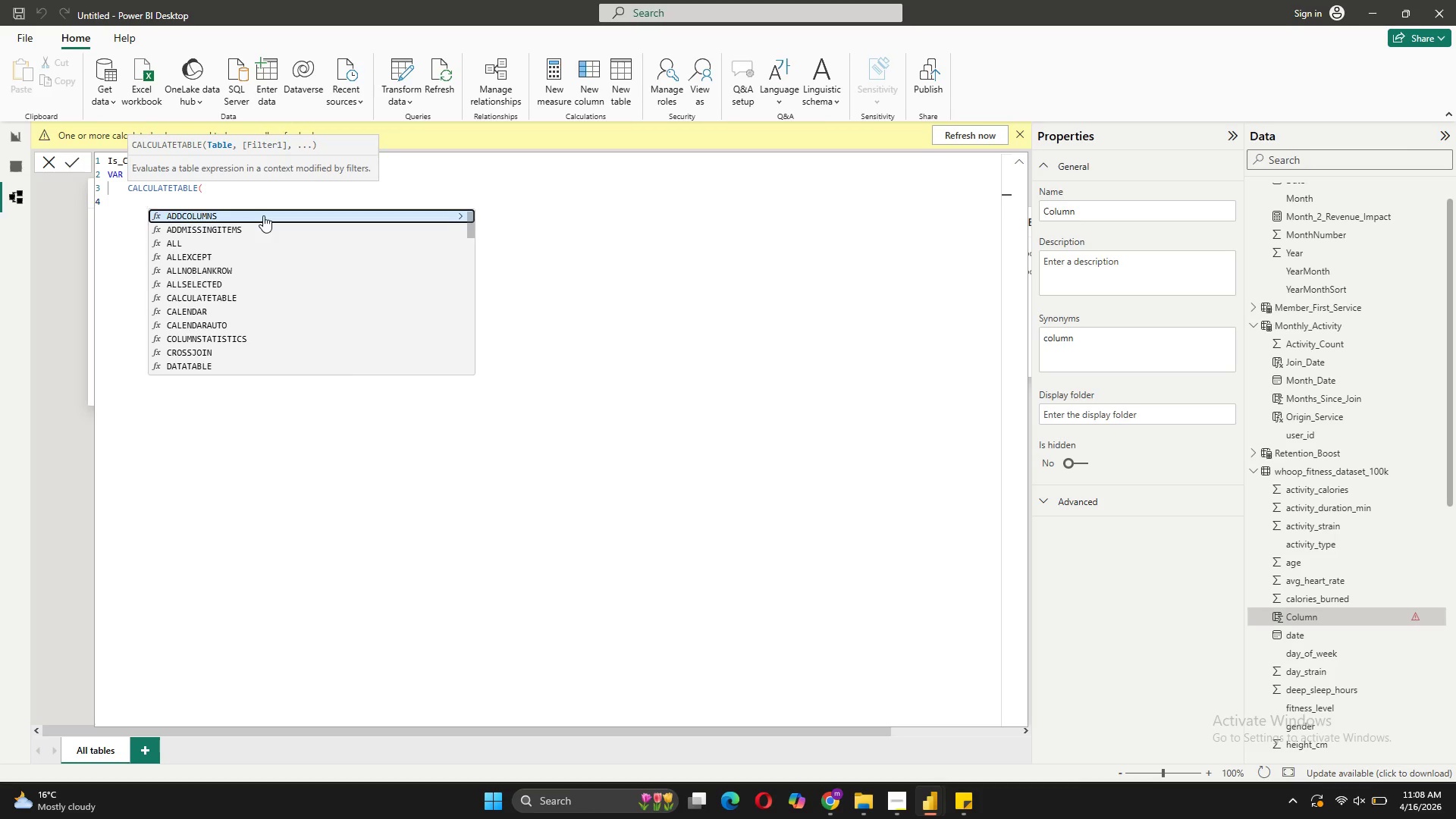 
type(VALUES)
 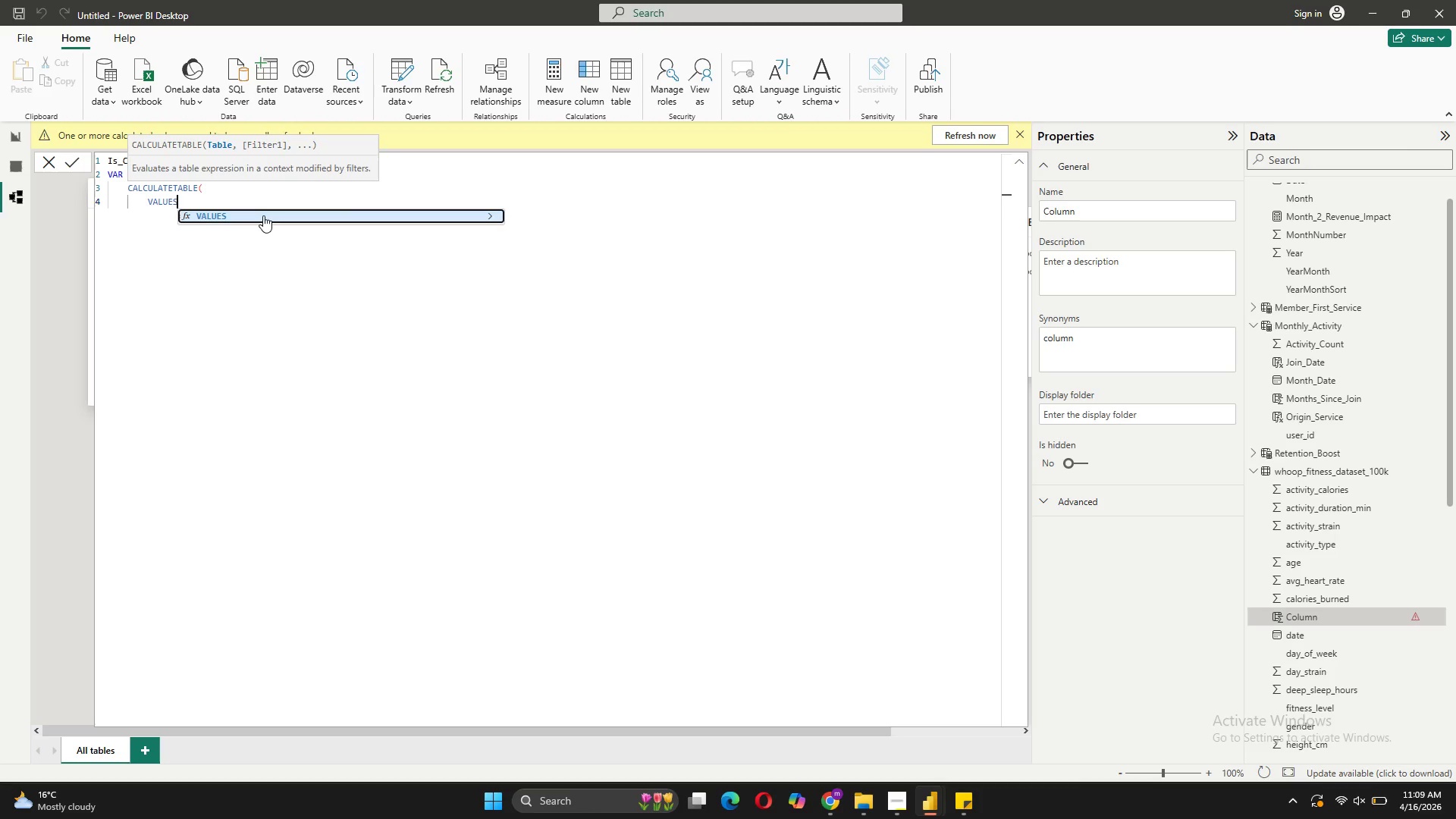 
type((/)
key(Backspace)
type('wh)
 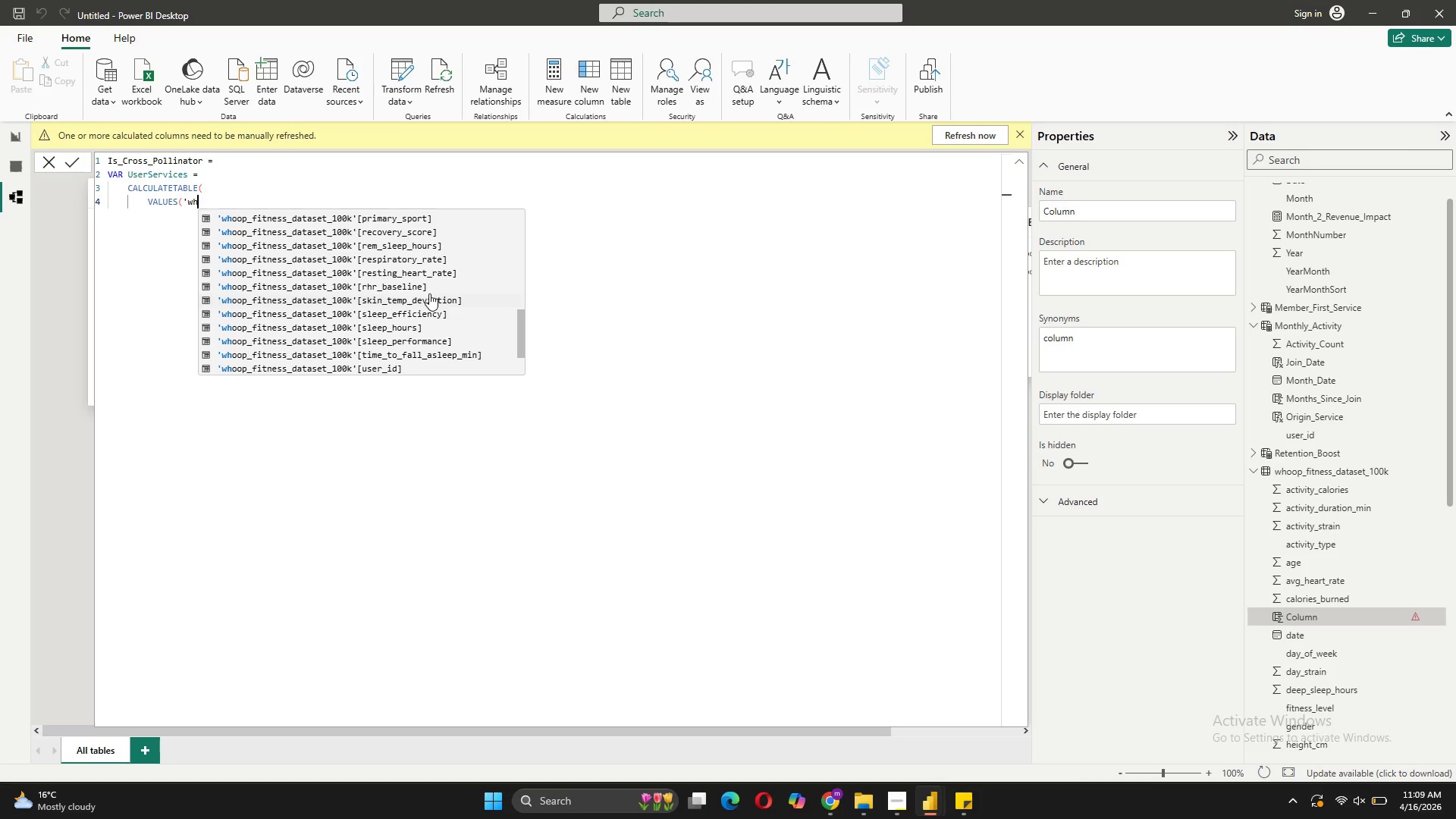 
wait(14.17)
 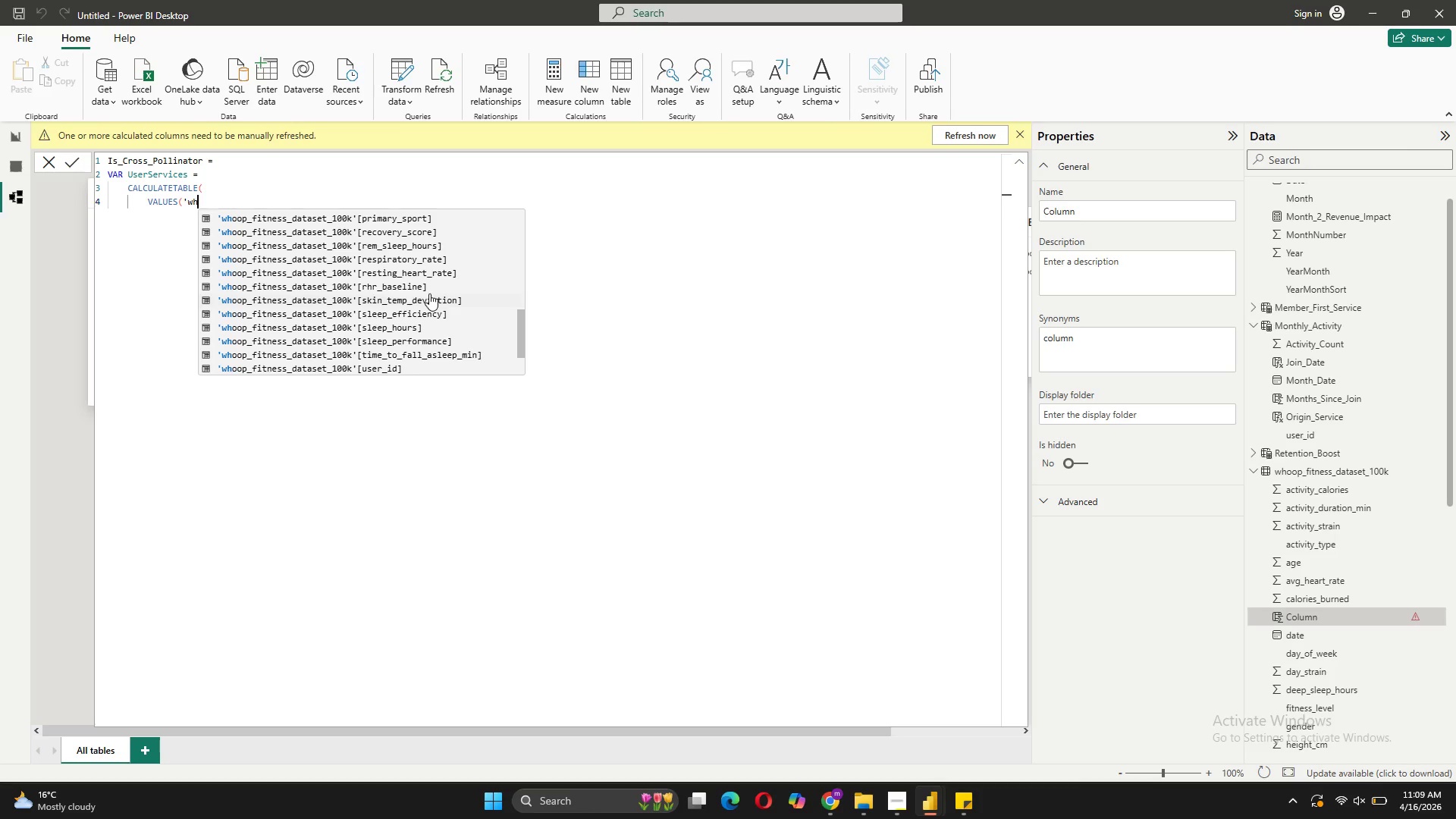 
left_click([415, 322])
 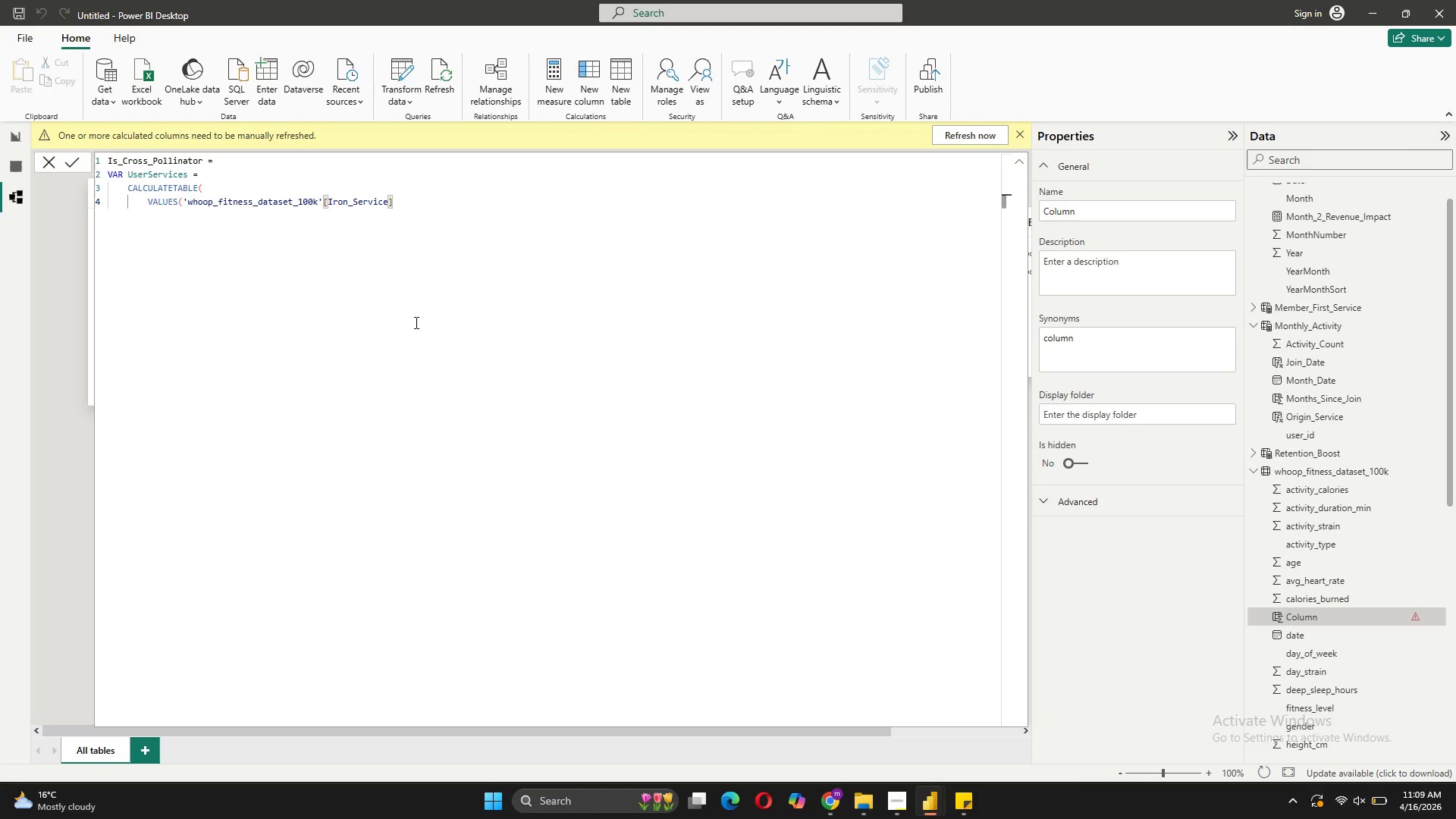 
key(Shift+0)
 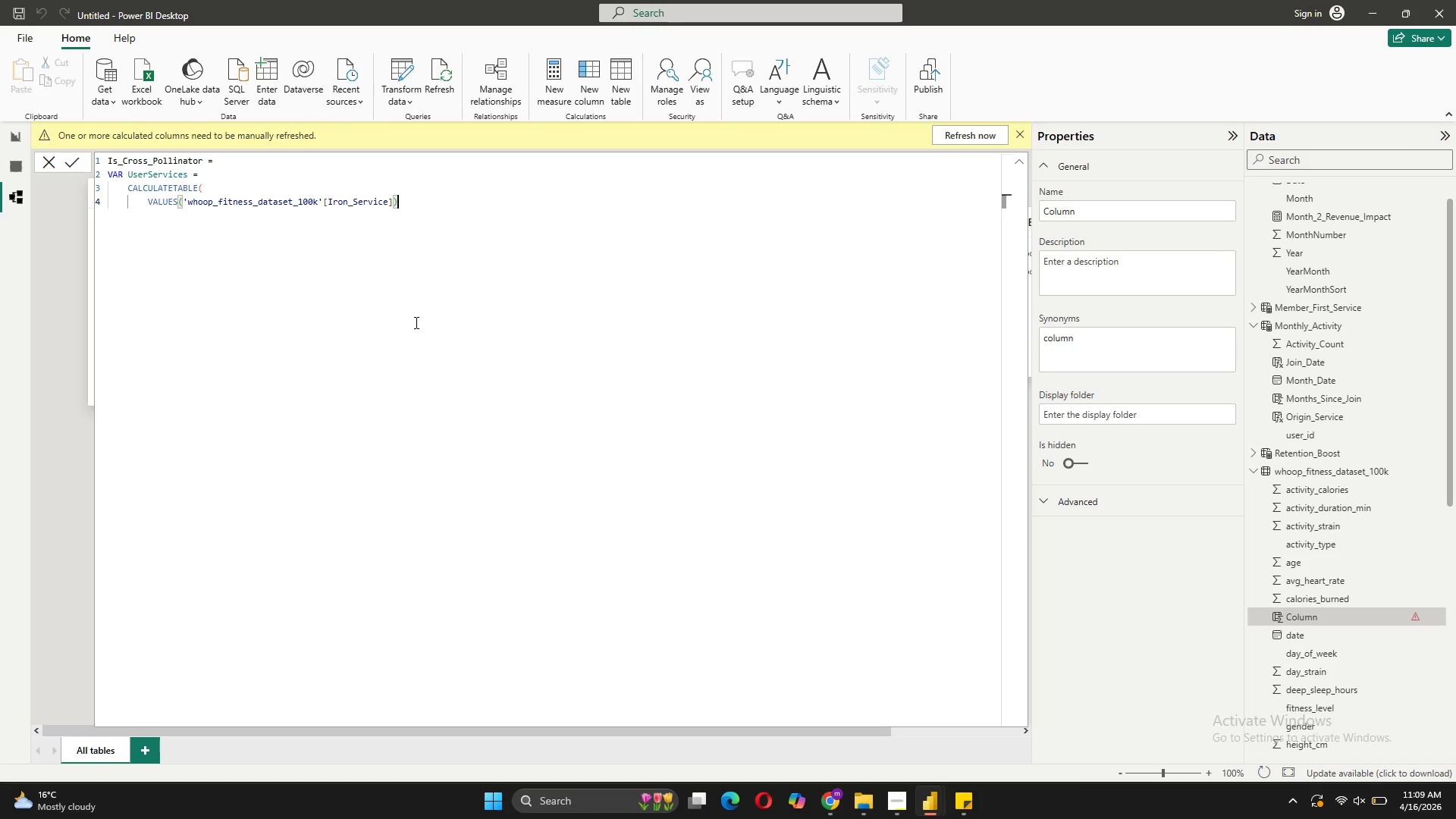 
key(Comma)
 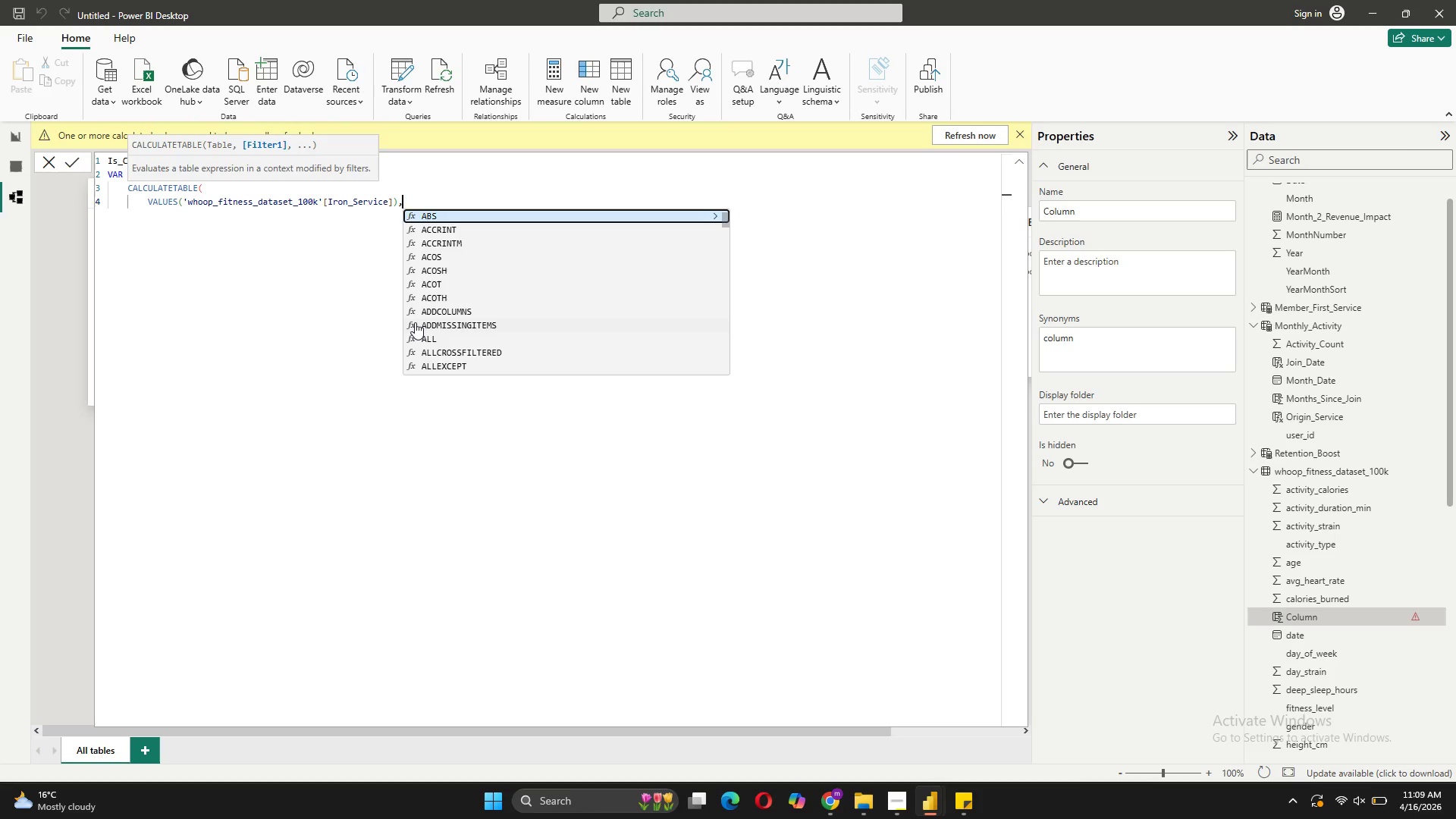 
key(Shift+Enter)
 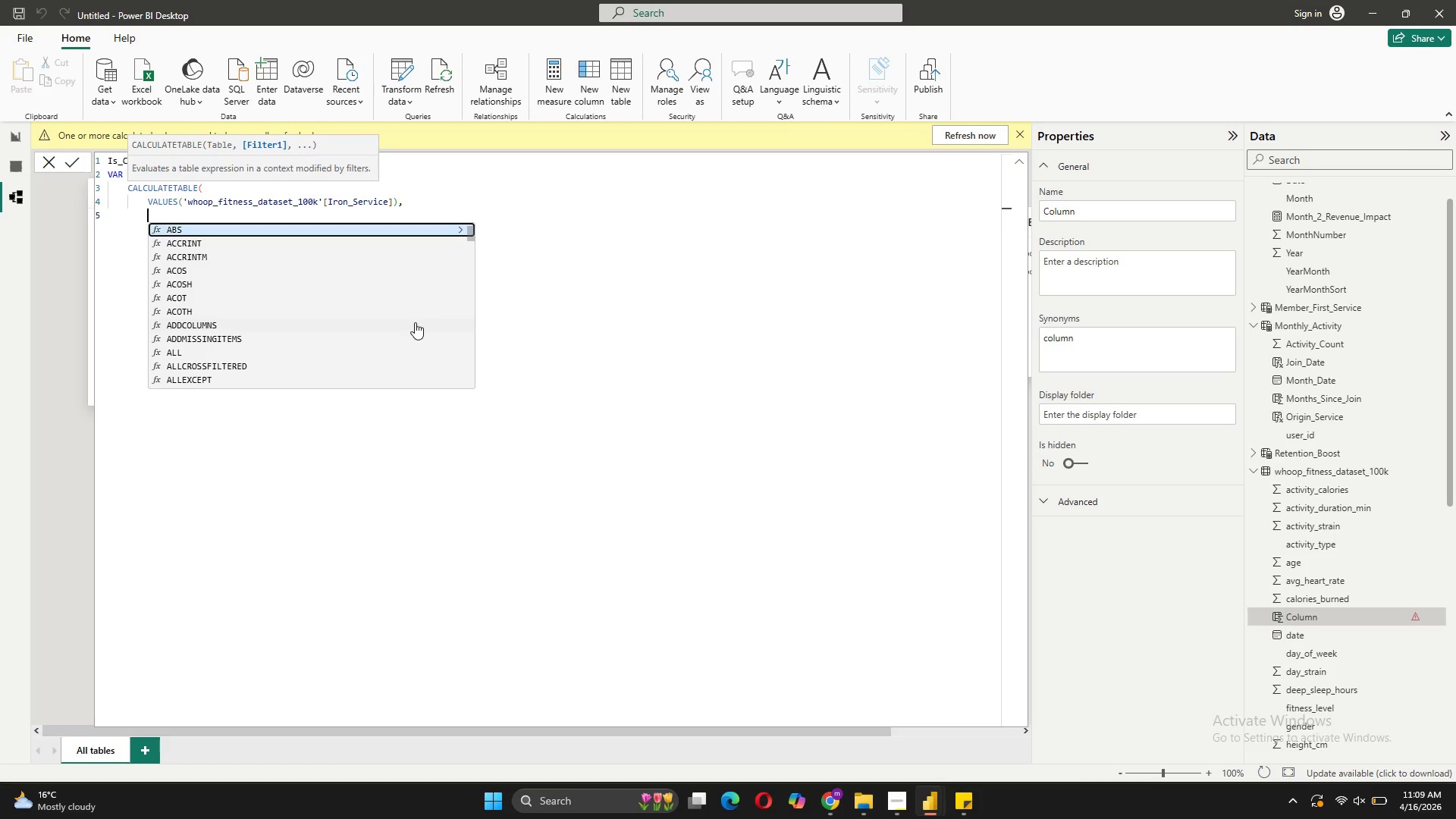 
type(ALLEXE)
key(Backspace)
type(CE)
 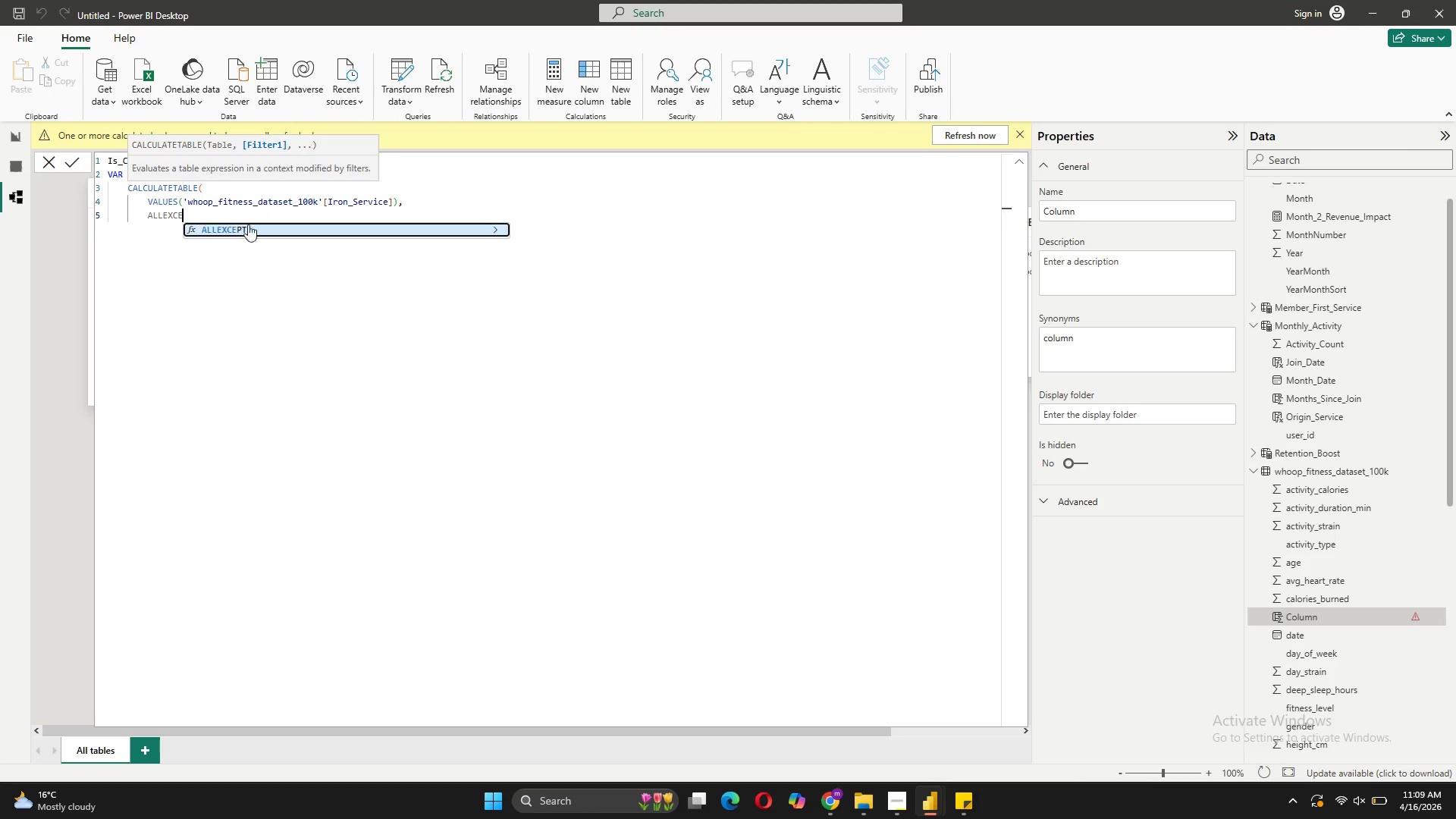 
left_click([242, 228])
 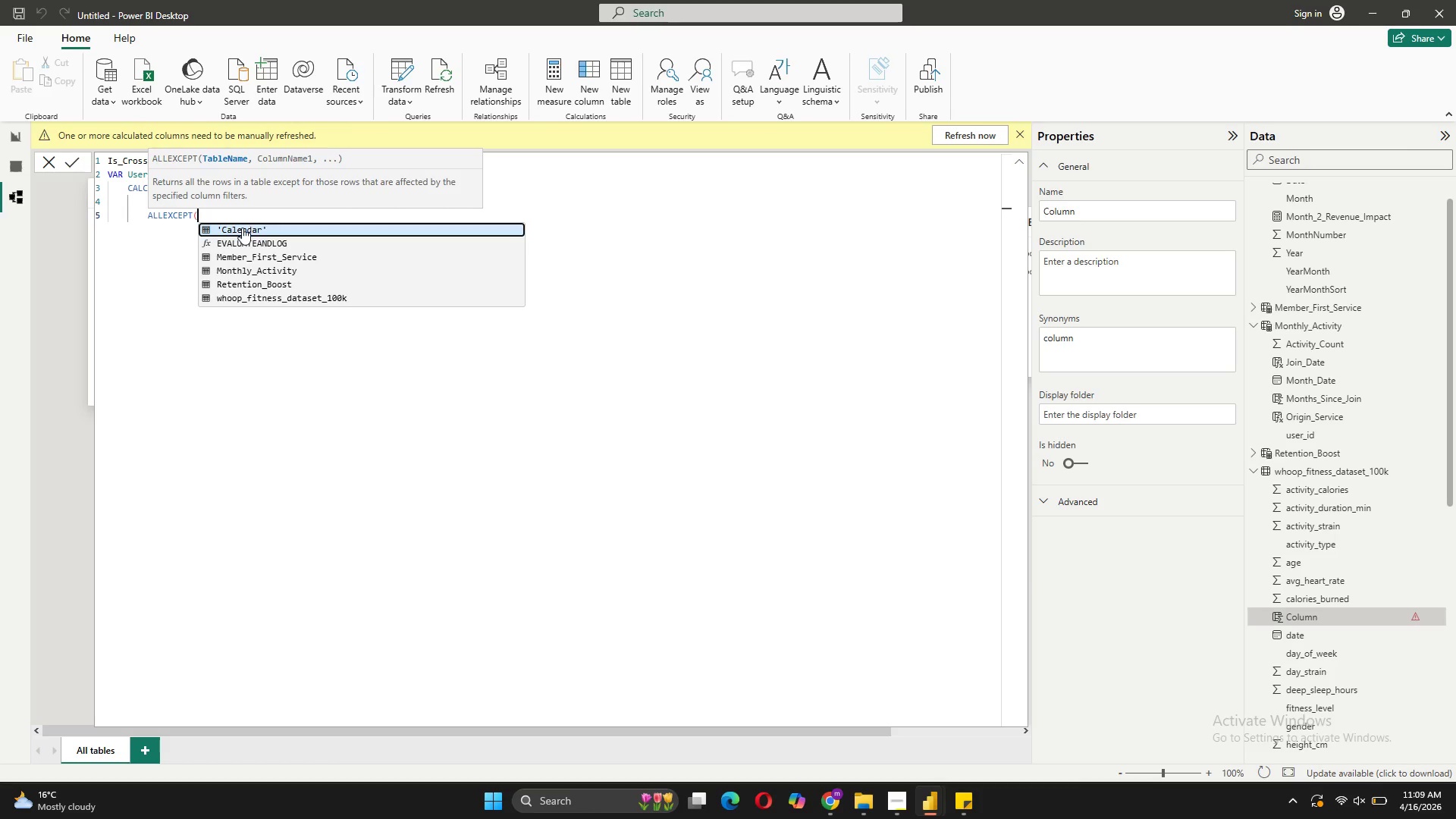 
key(Quote)
 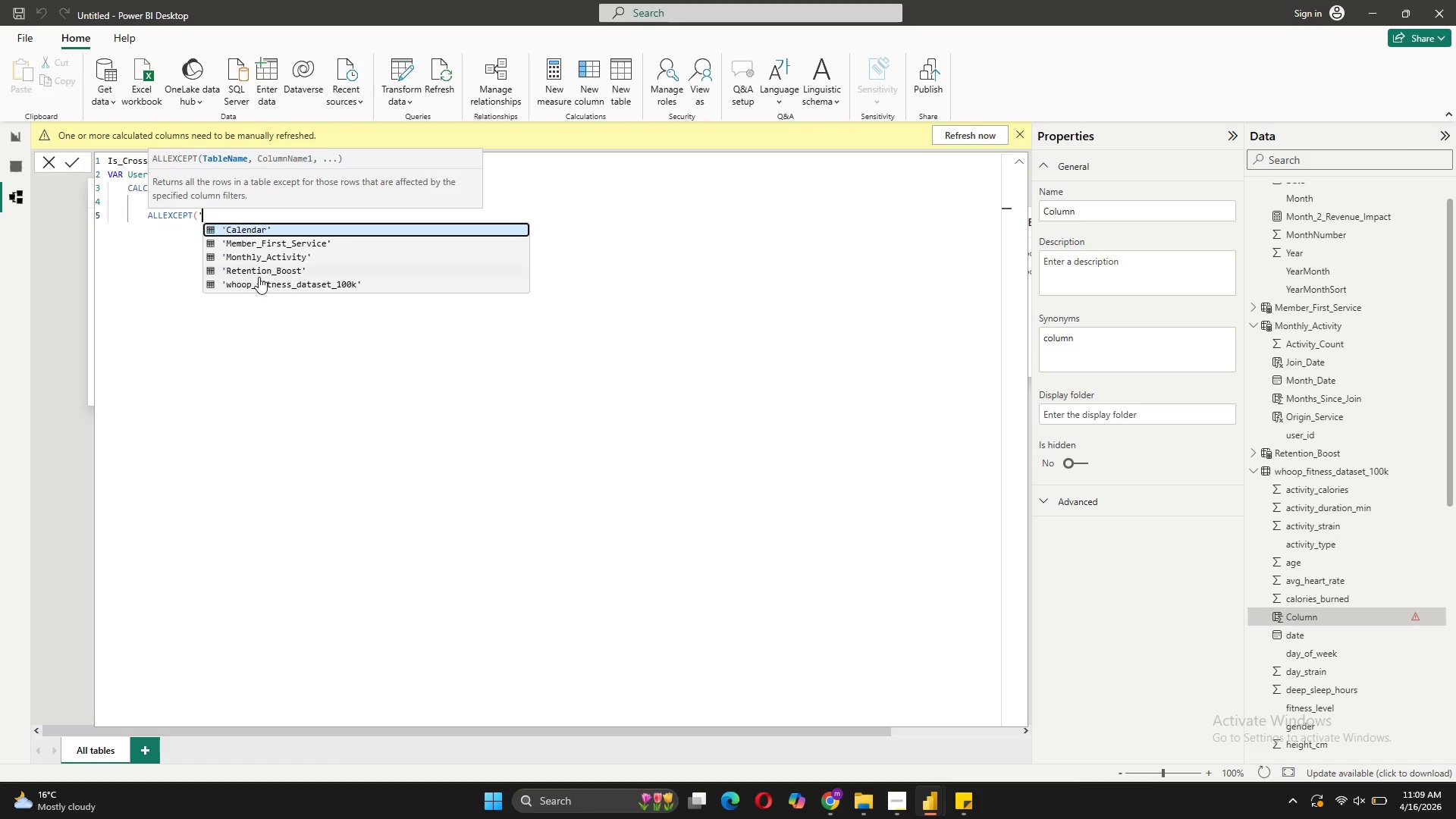 
left_click([255, 284])
 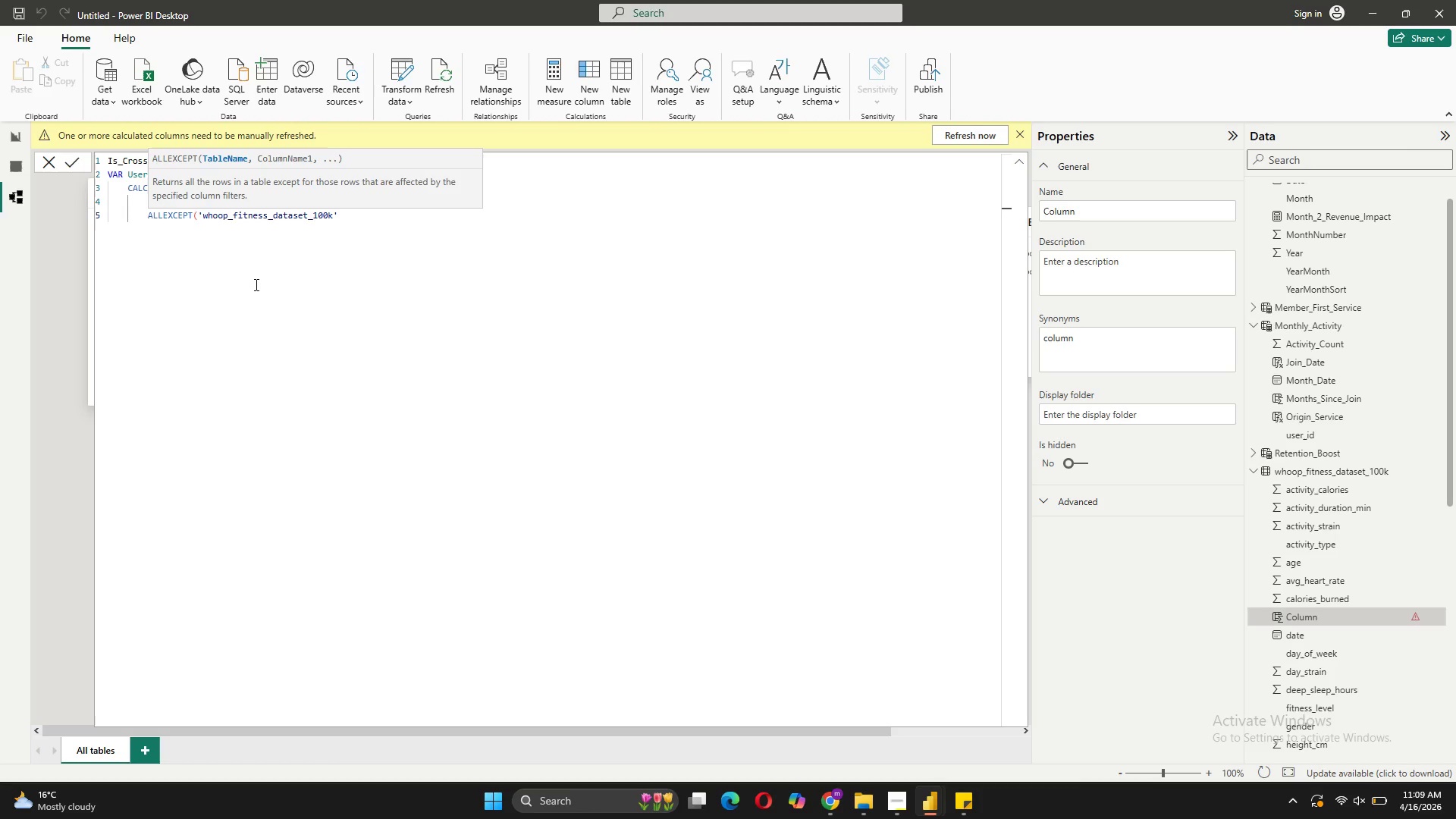 
key(Comma)
 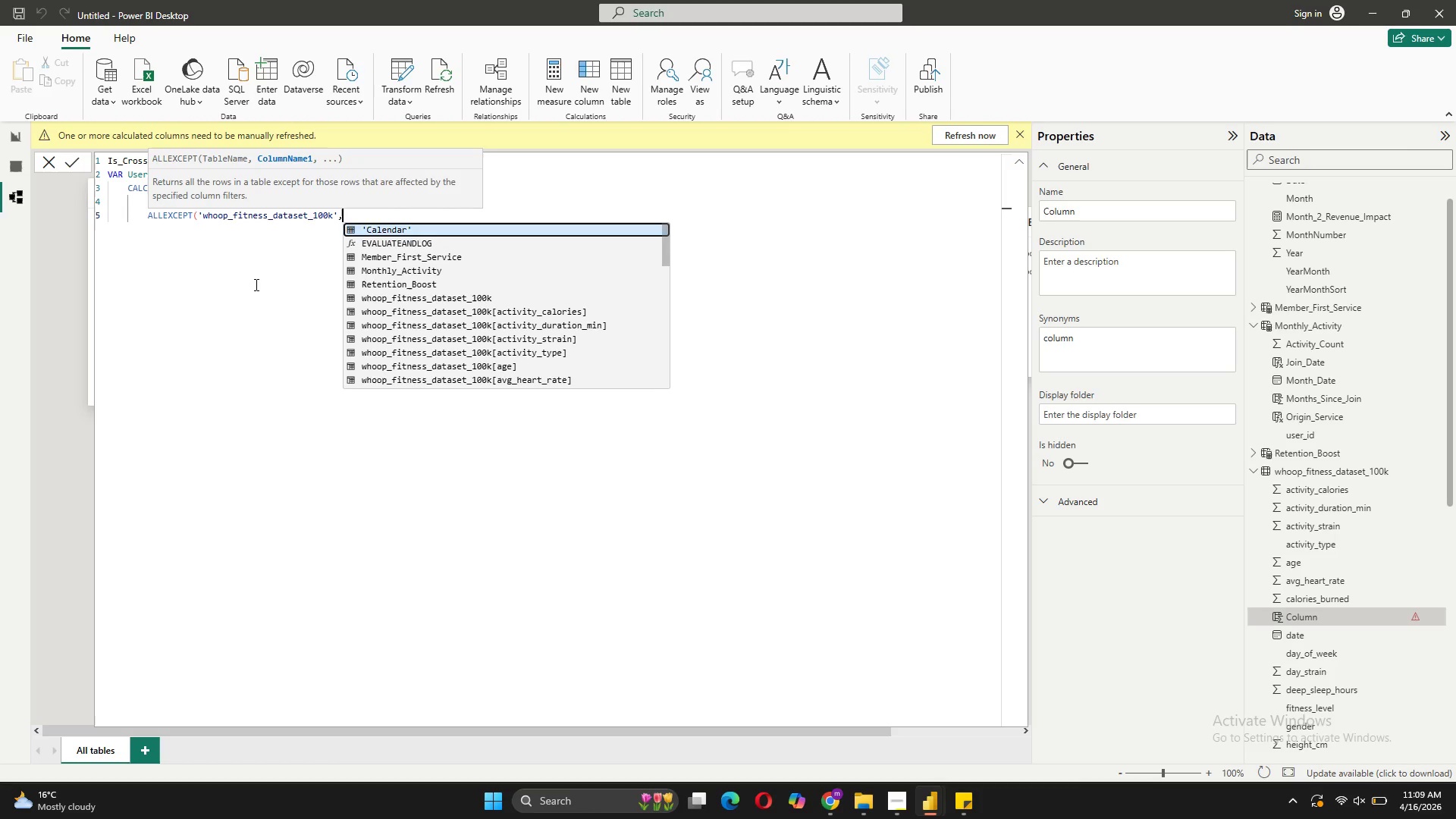 
key(Space)
 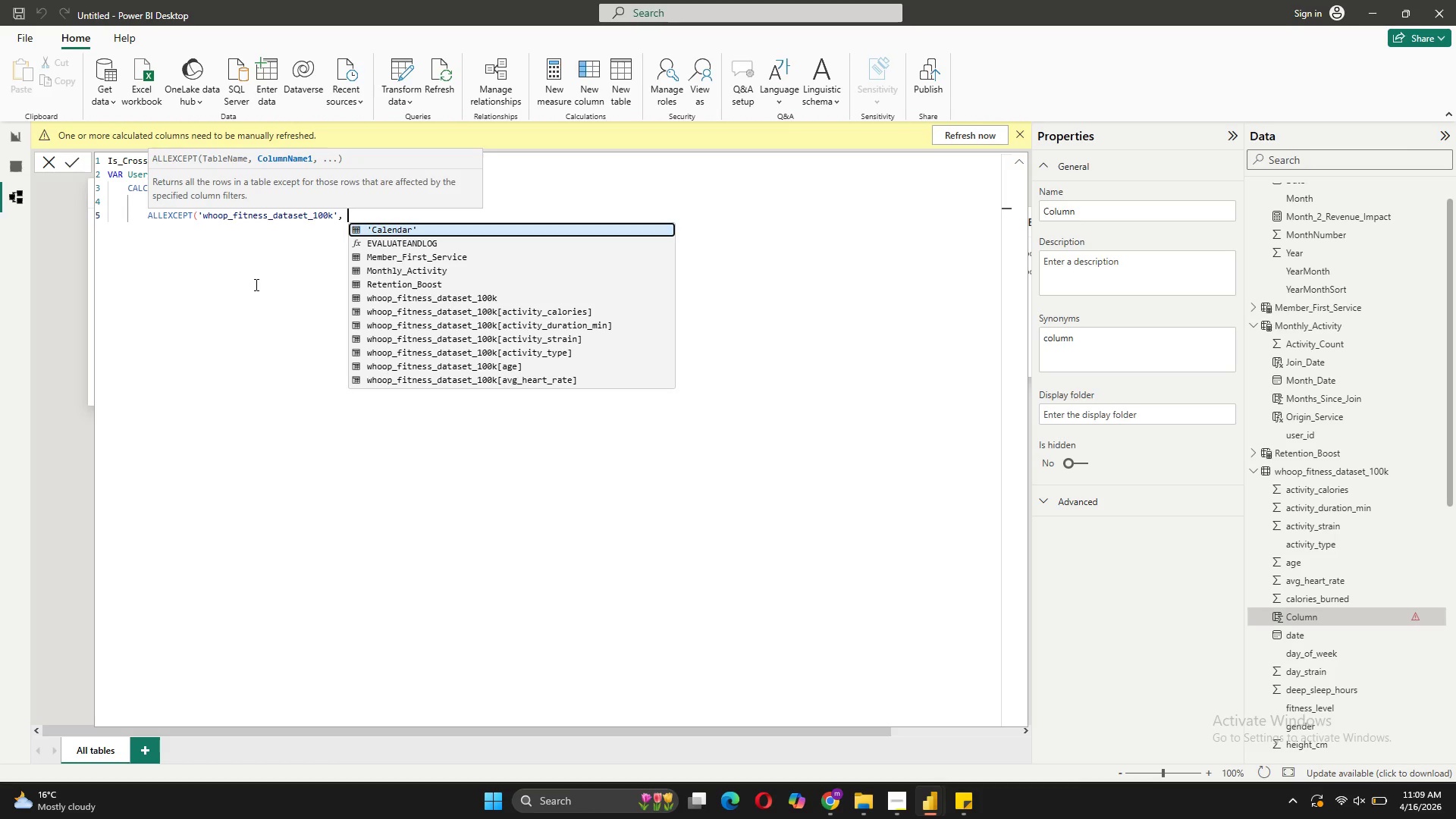 
key(Quote)
 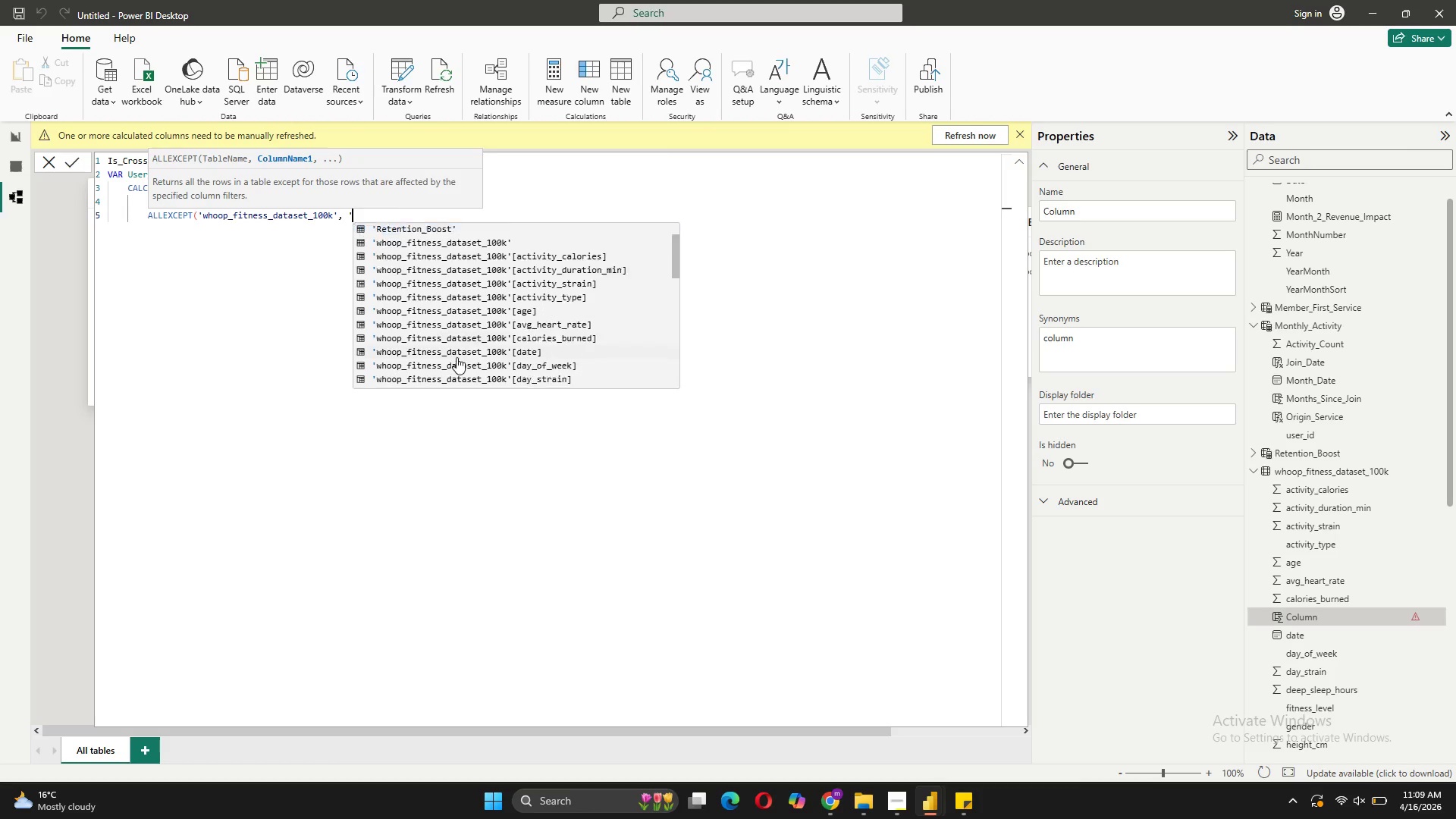 
wait(8.36)
 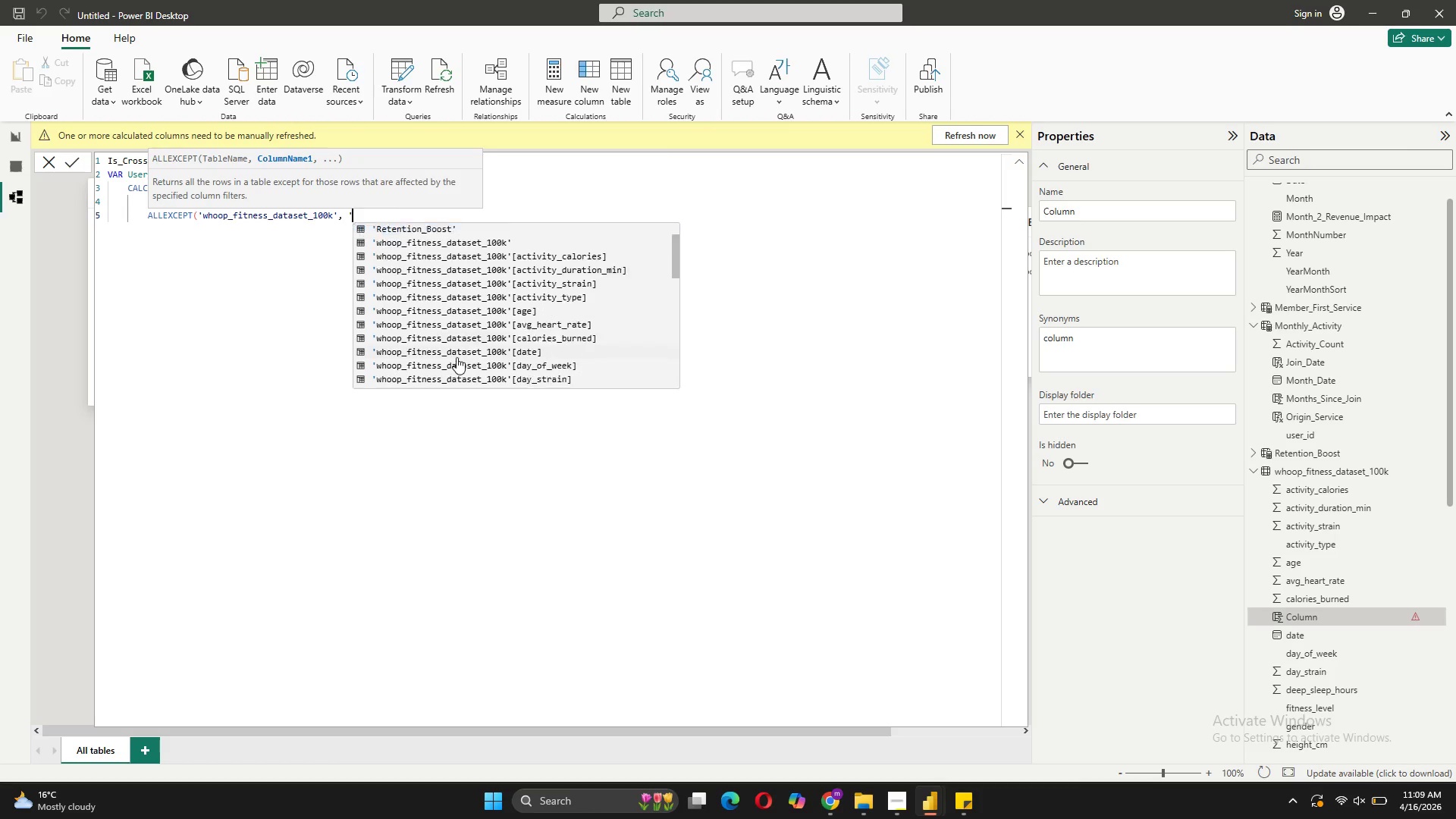 
left_click([516, 328])
 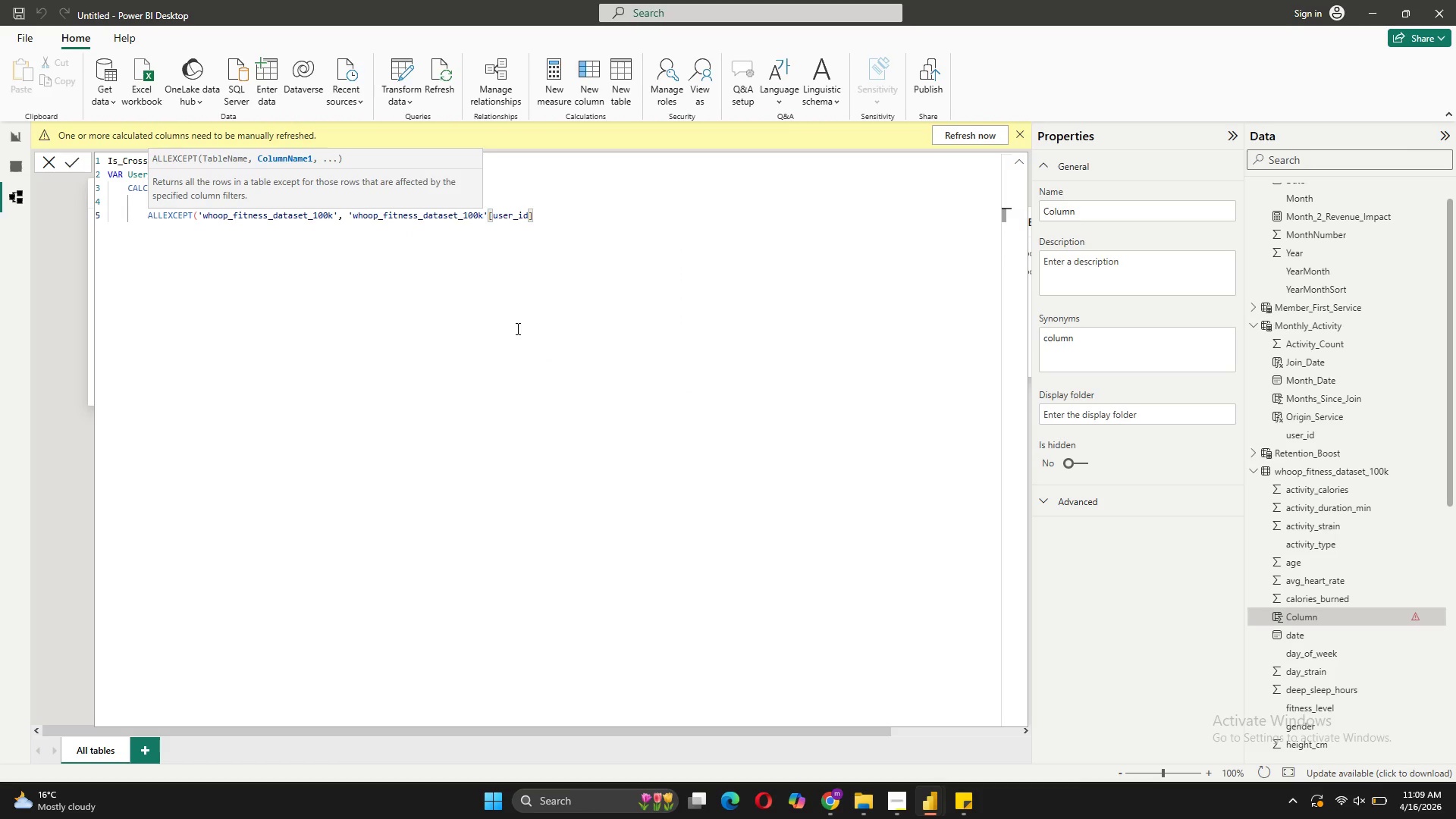 
key(Shift+0)
 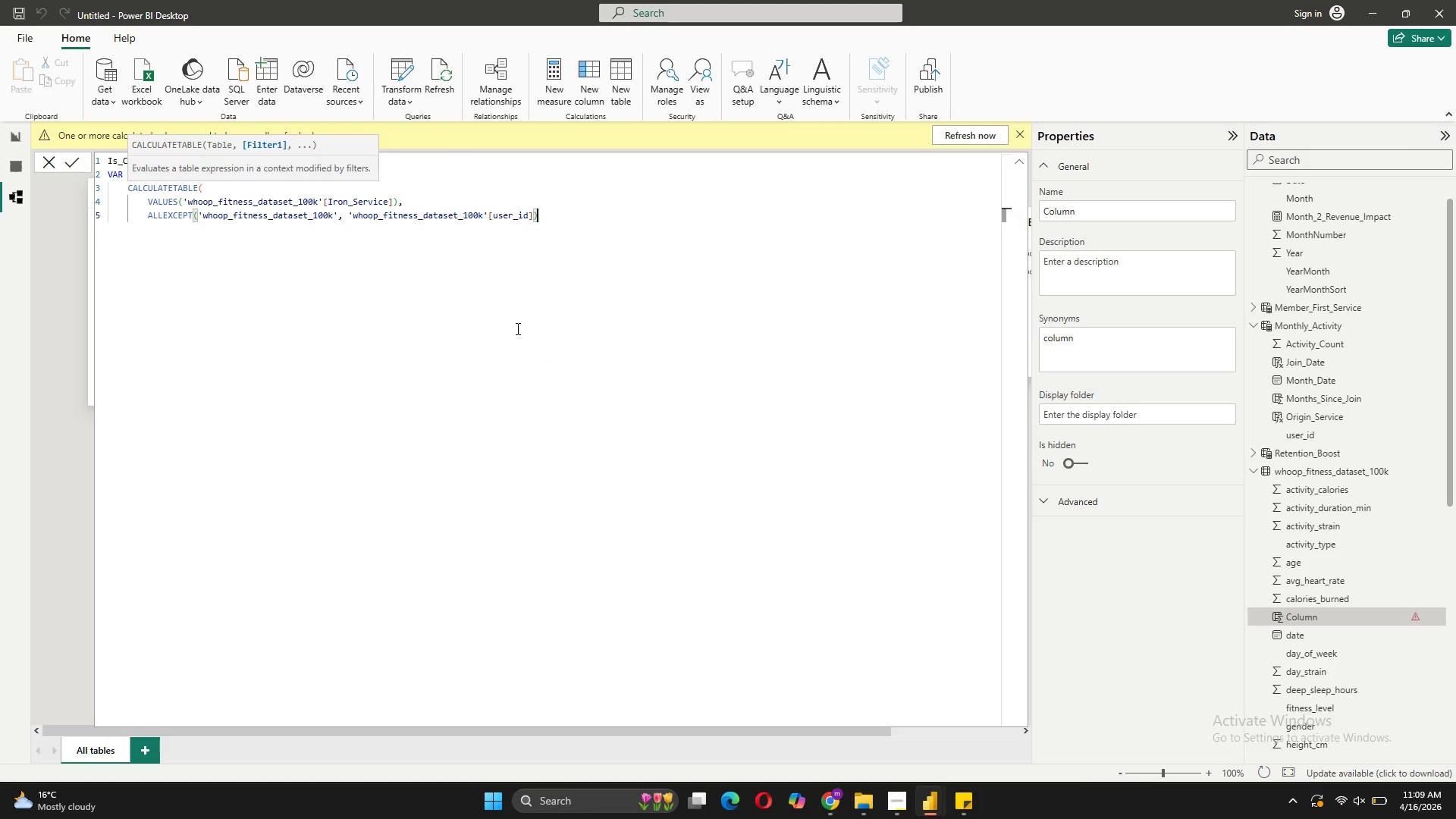 
key(Shift+0)
 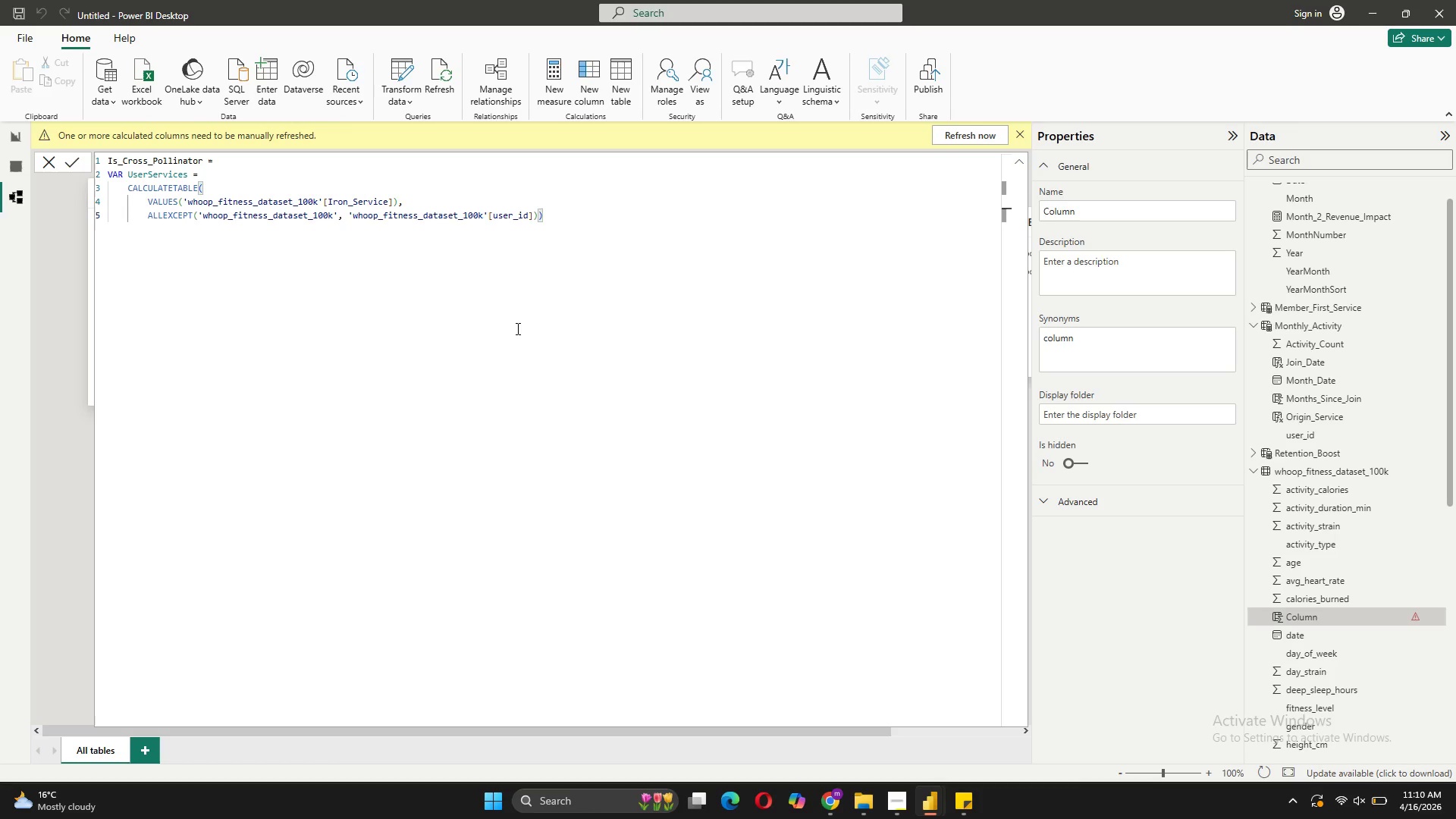 
key(ArrowLeft)
 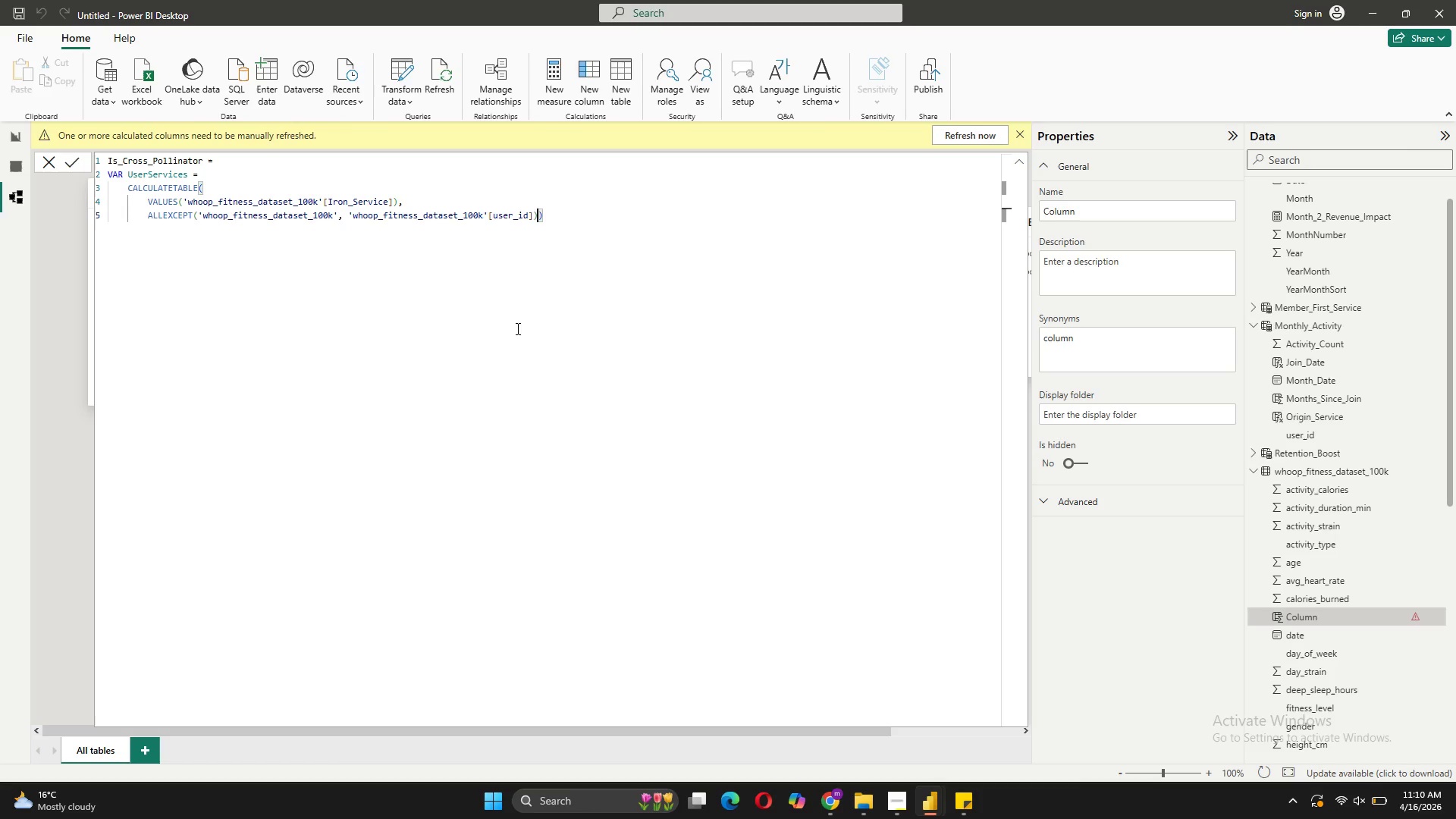 
key(Shift+Enter)
 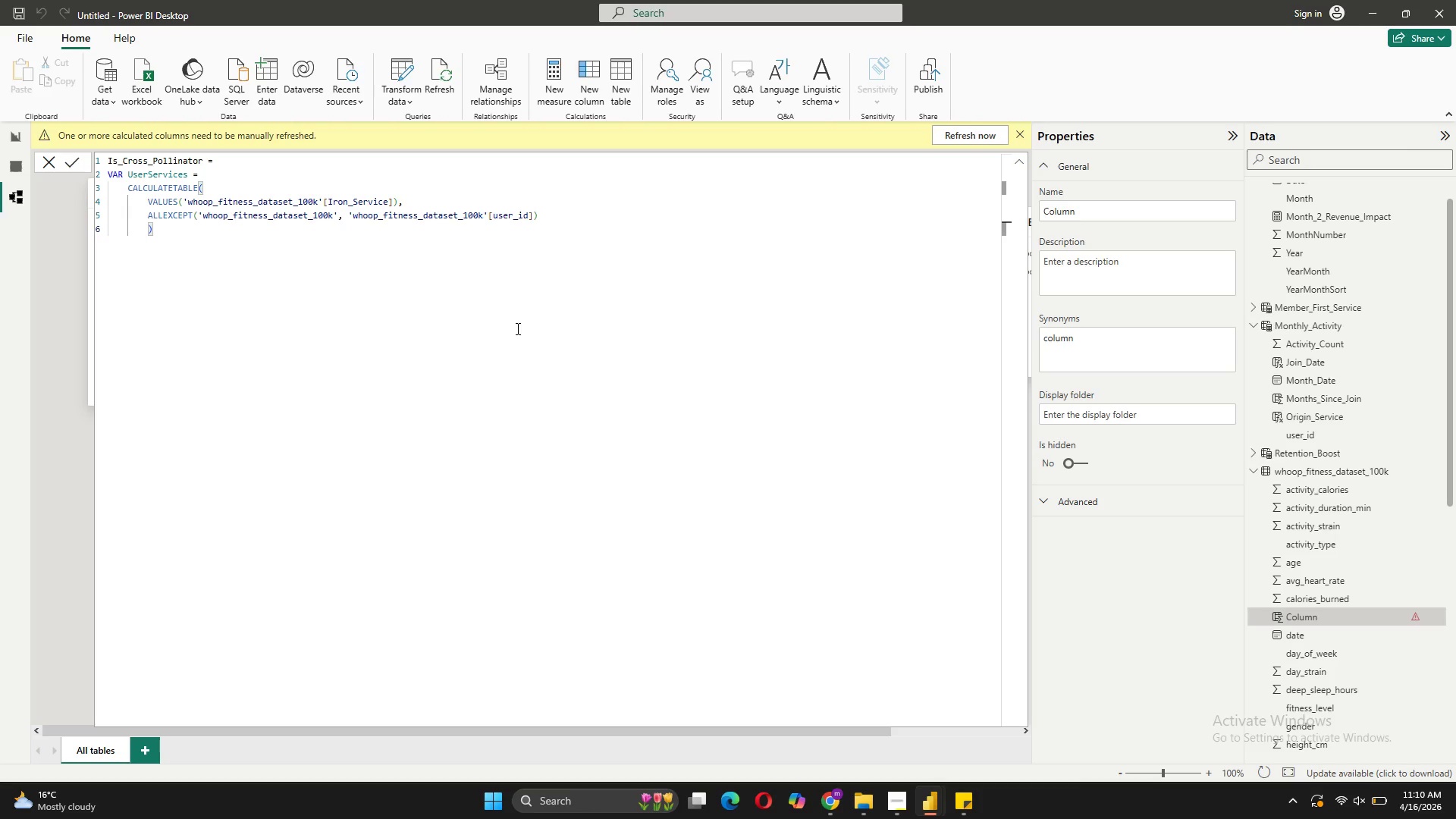 
key(Backspace)
 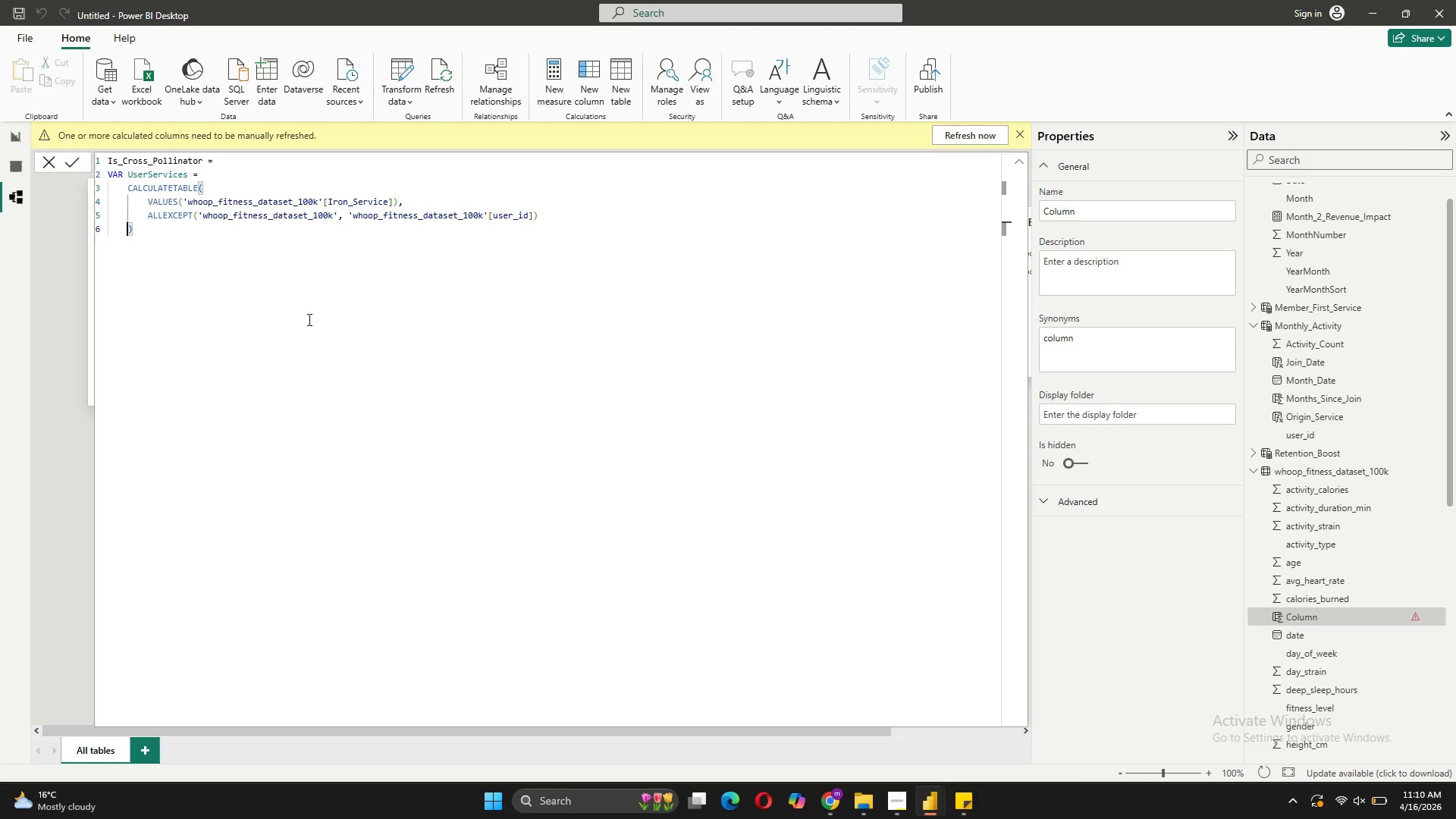 
left_click([118, 254])
 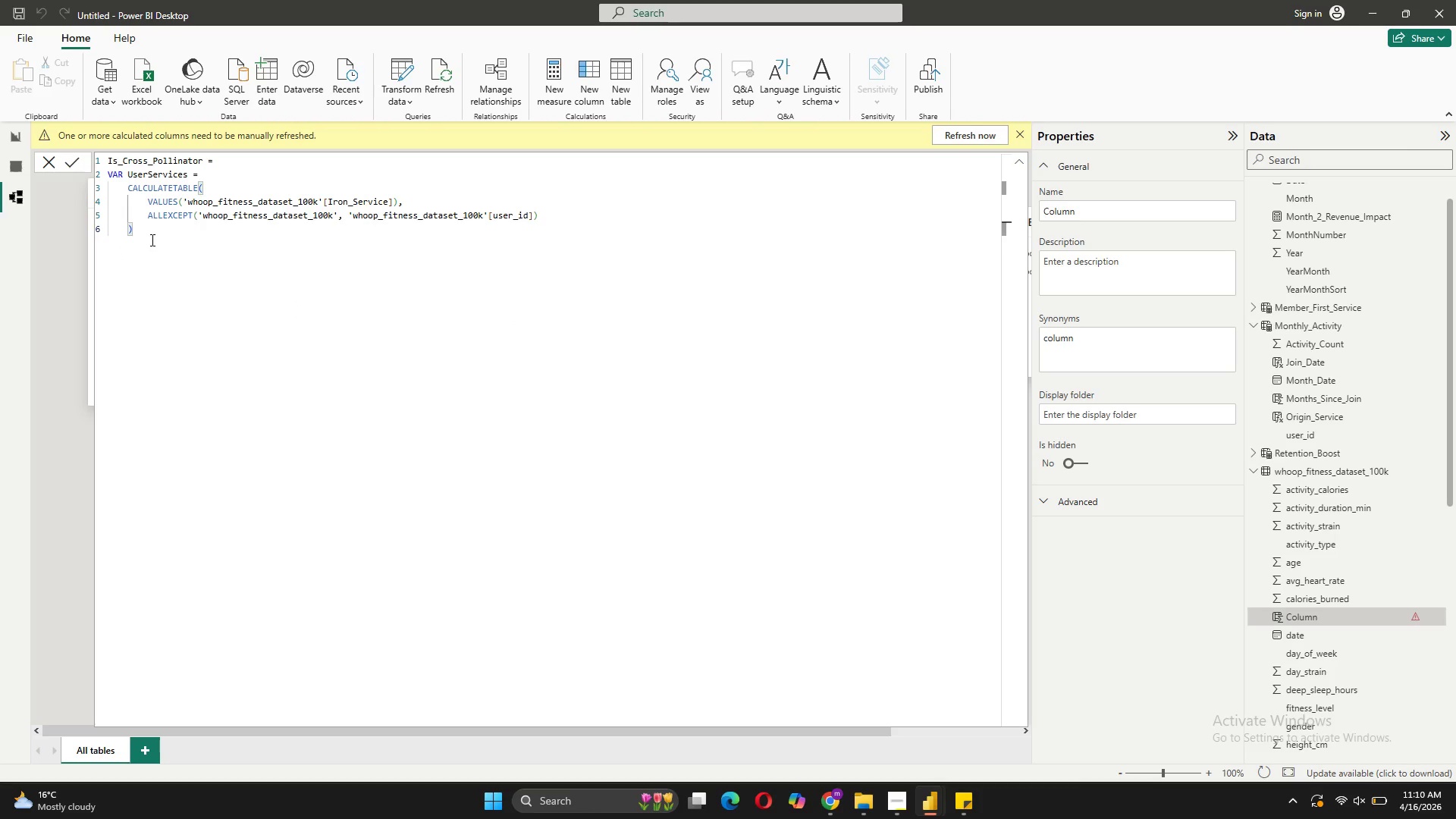 
key(Shift+ShiftRight)
 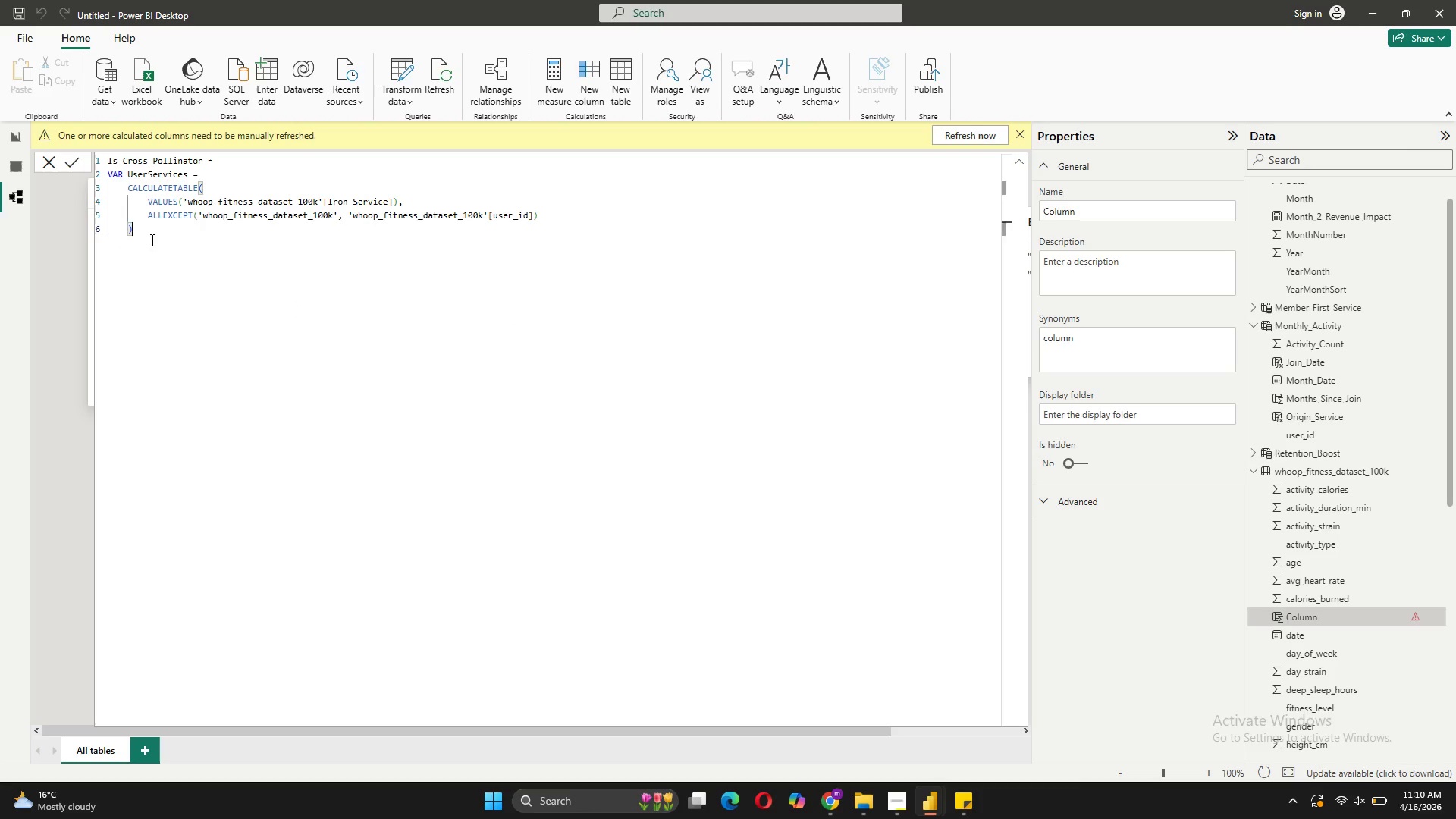 
key(Shift+Enter)
 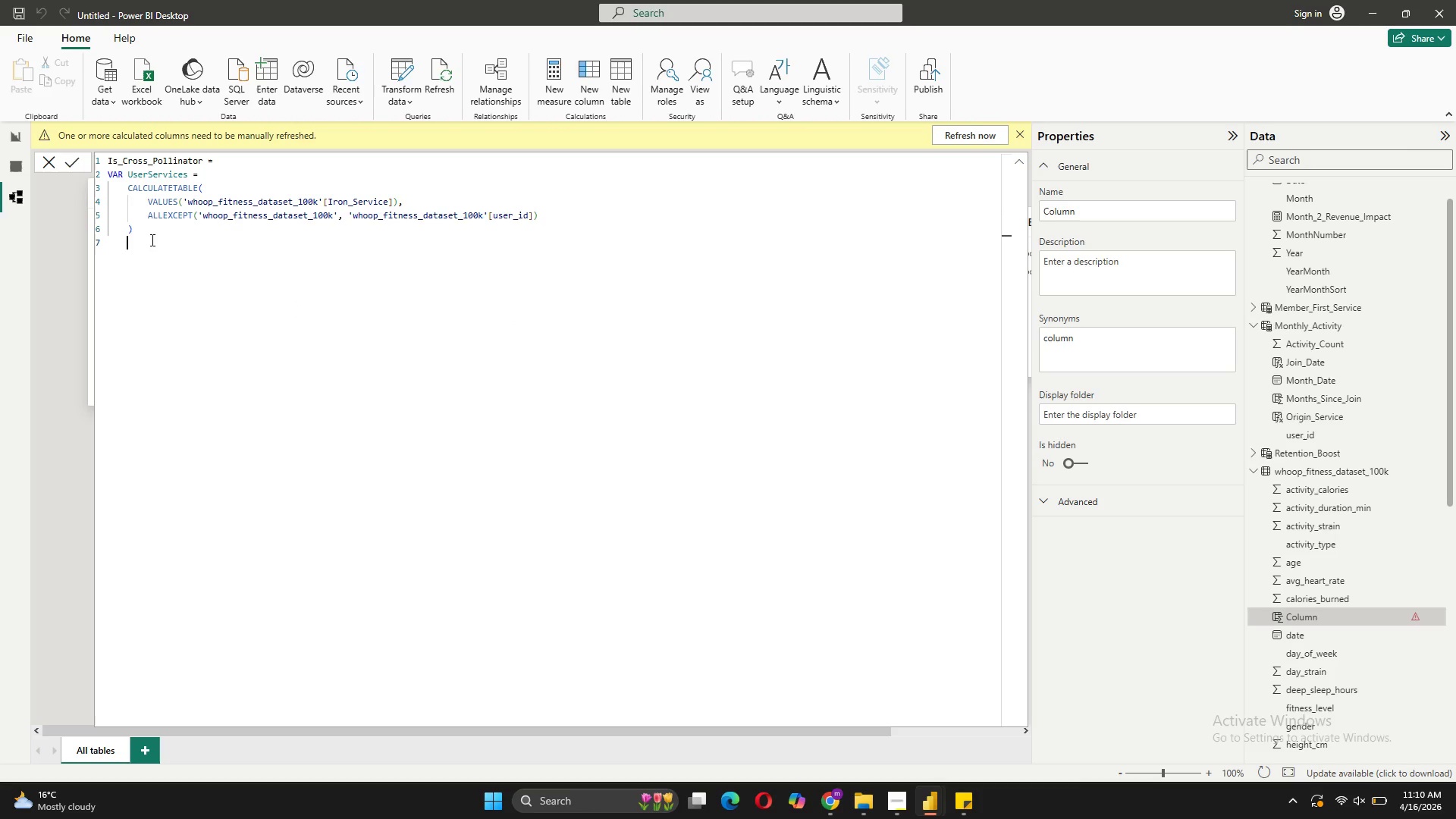 
key(Shift+Enter)
 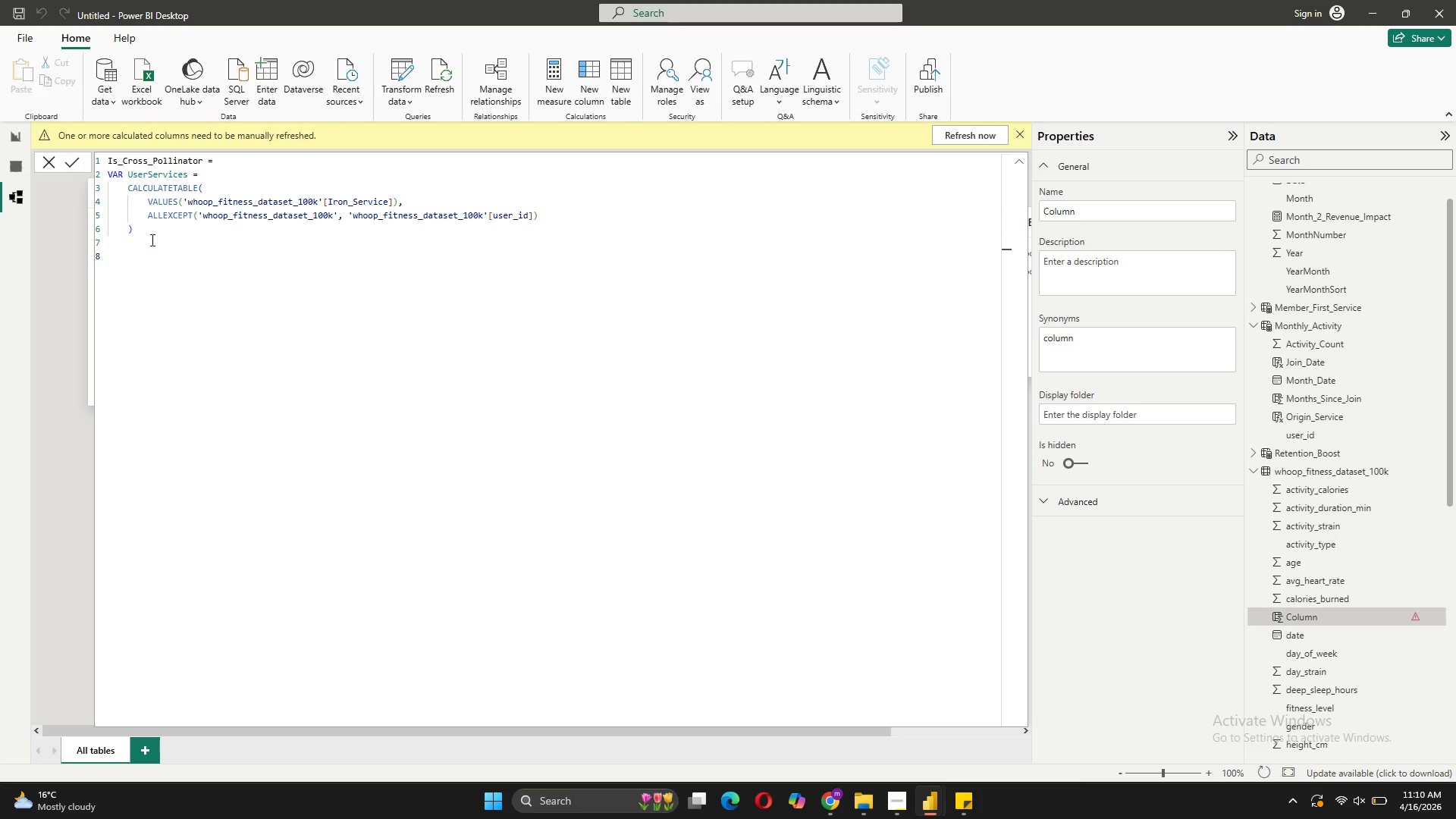 
type(\)
key(Backspace)
key(Backspace)
key(Backspace)
type(RETURN IF )
key(Backspace)
type((COUNTROWS(User)
 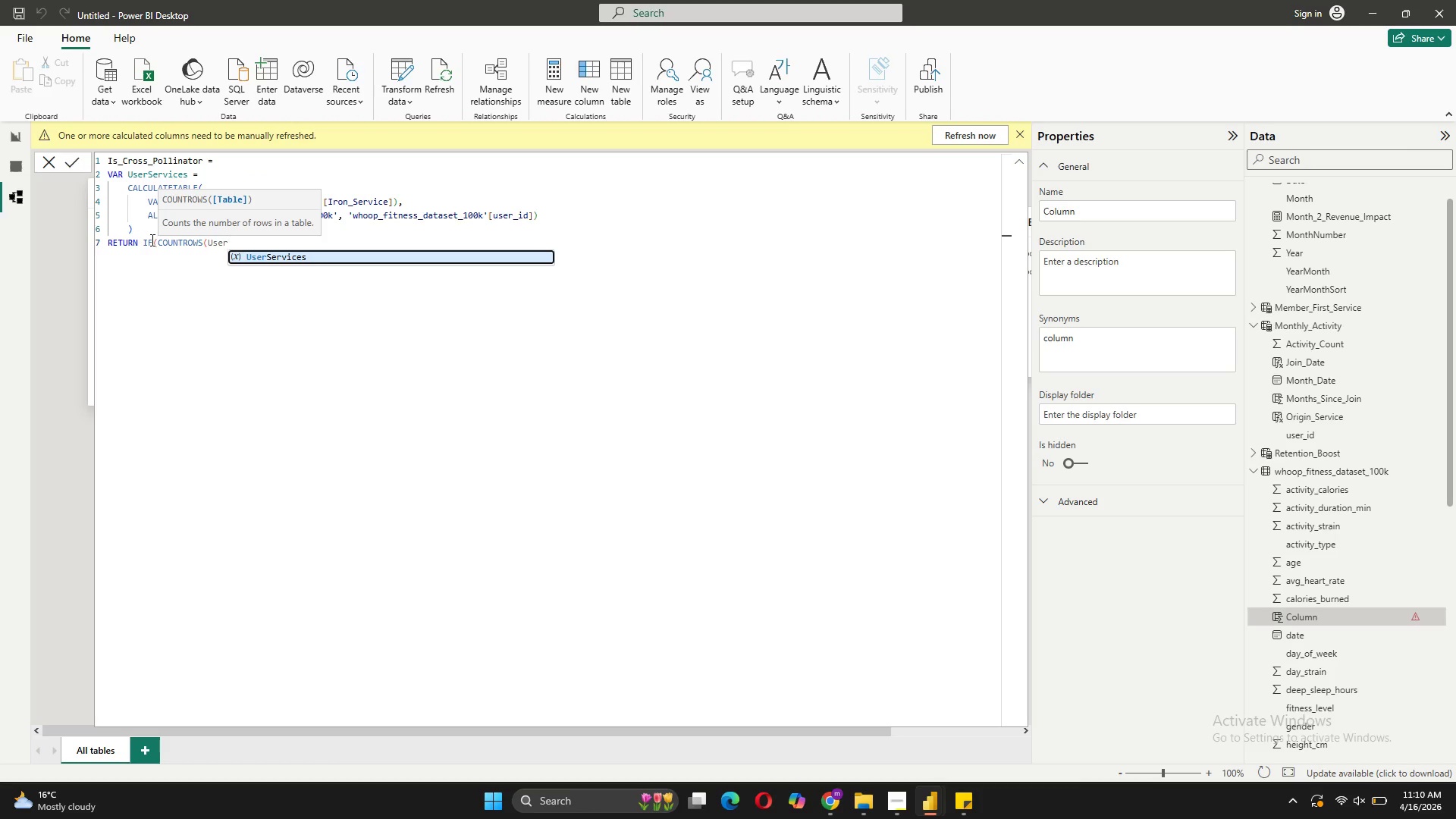 
left_click([279, 258])
 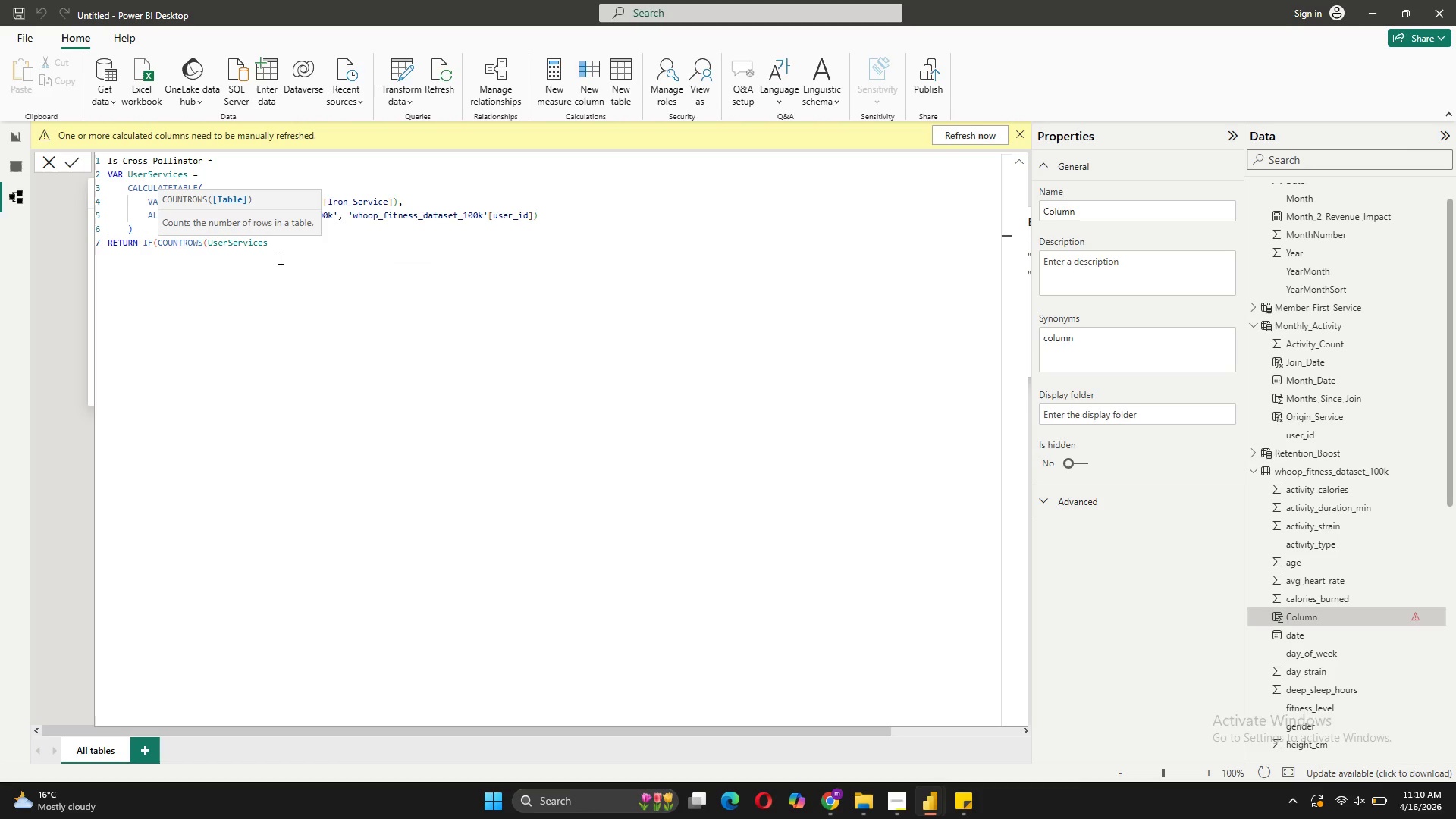 
type() > )
key(Backspace)
type(= )
key(Backspace)
type(, "Multi=Modalirty)
key(Backspace)
key(Backspace)
key(Backspace)
type(ty", "Single)
 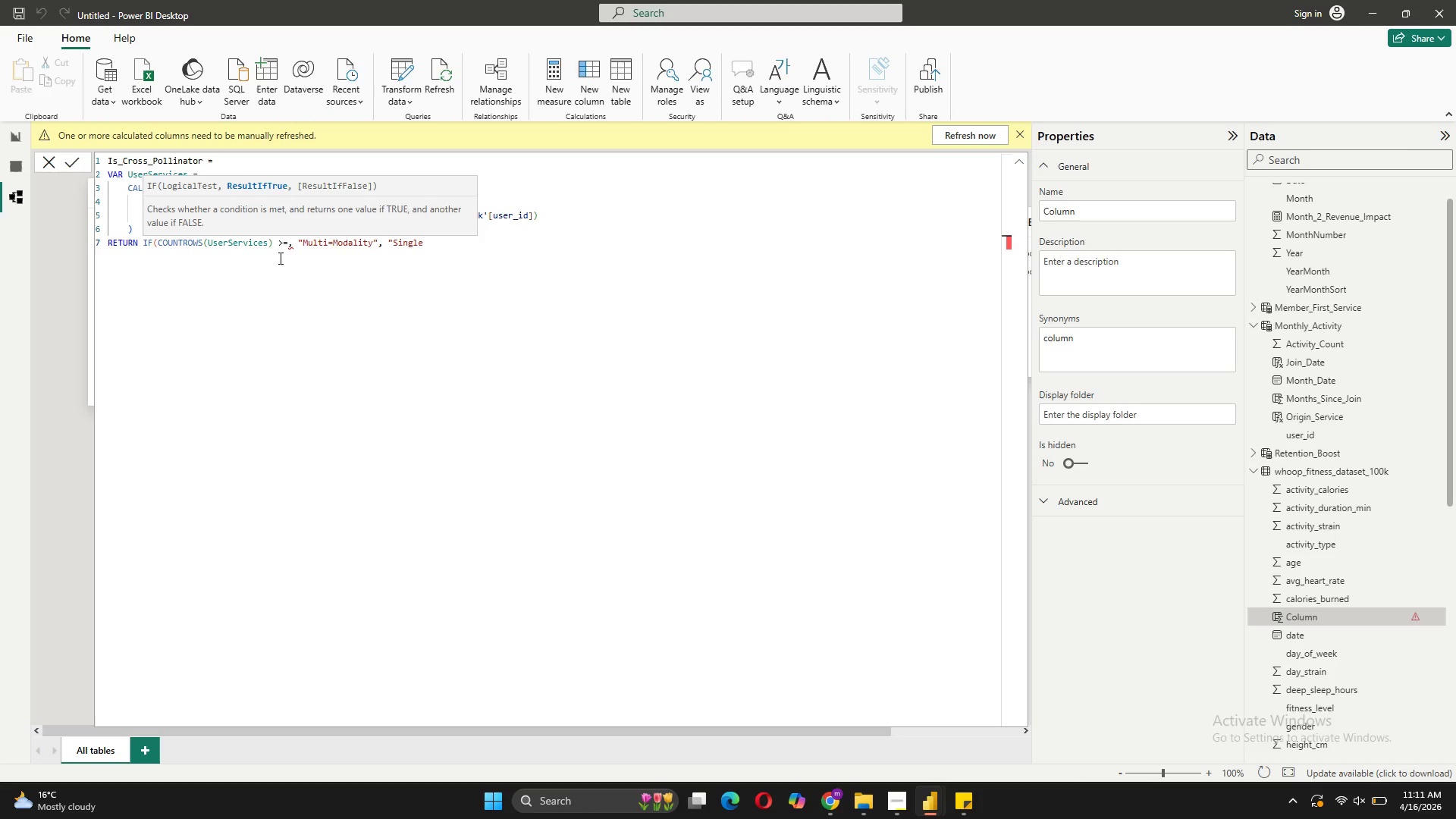 
type(-Modality"))
 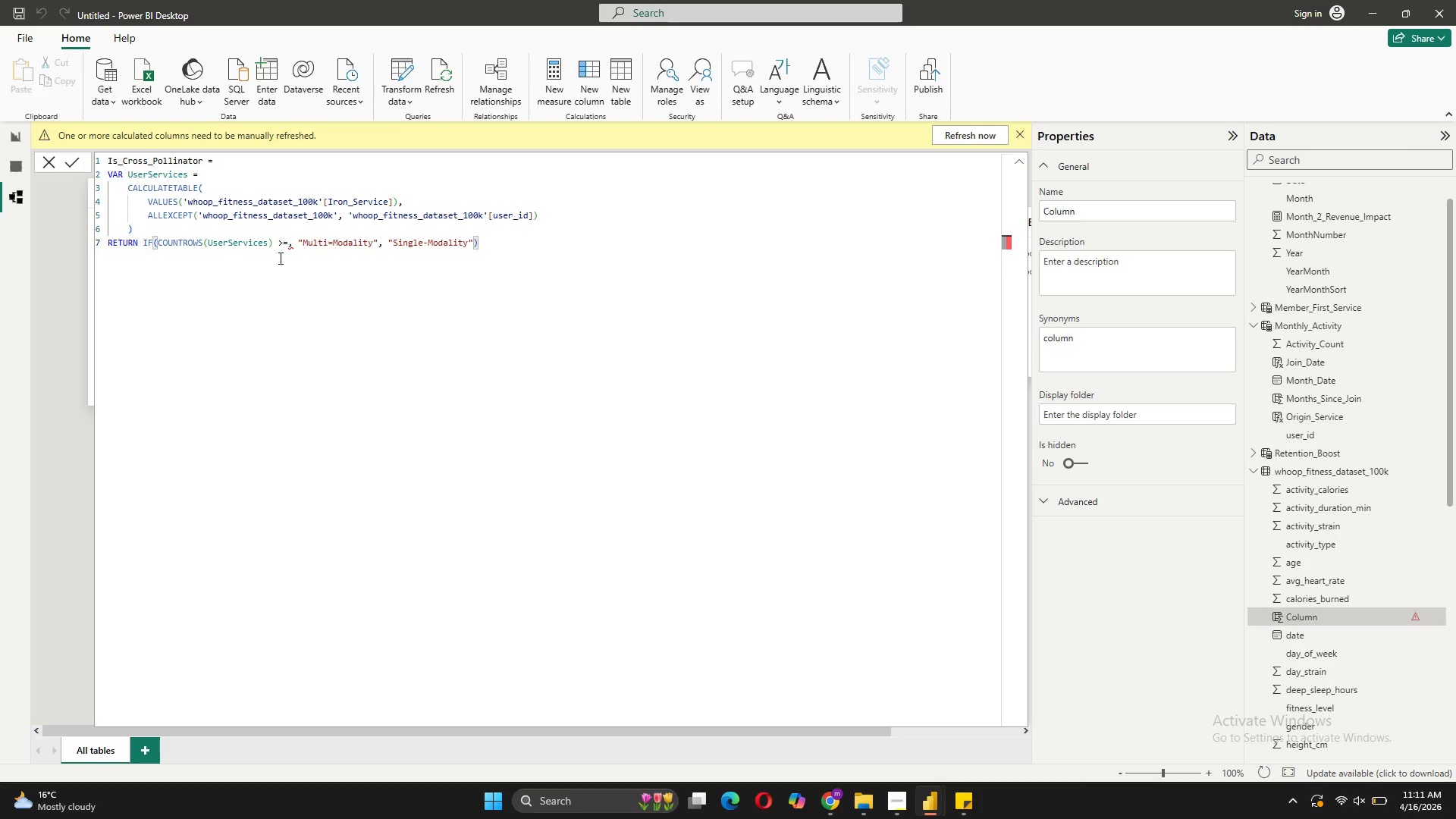 
wait(11.88)
 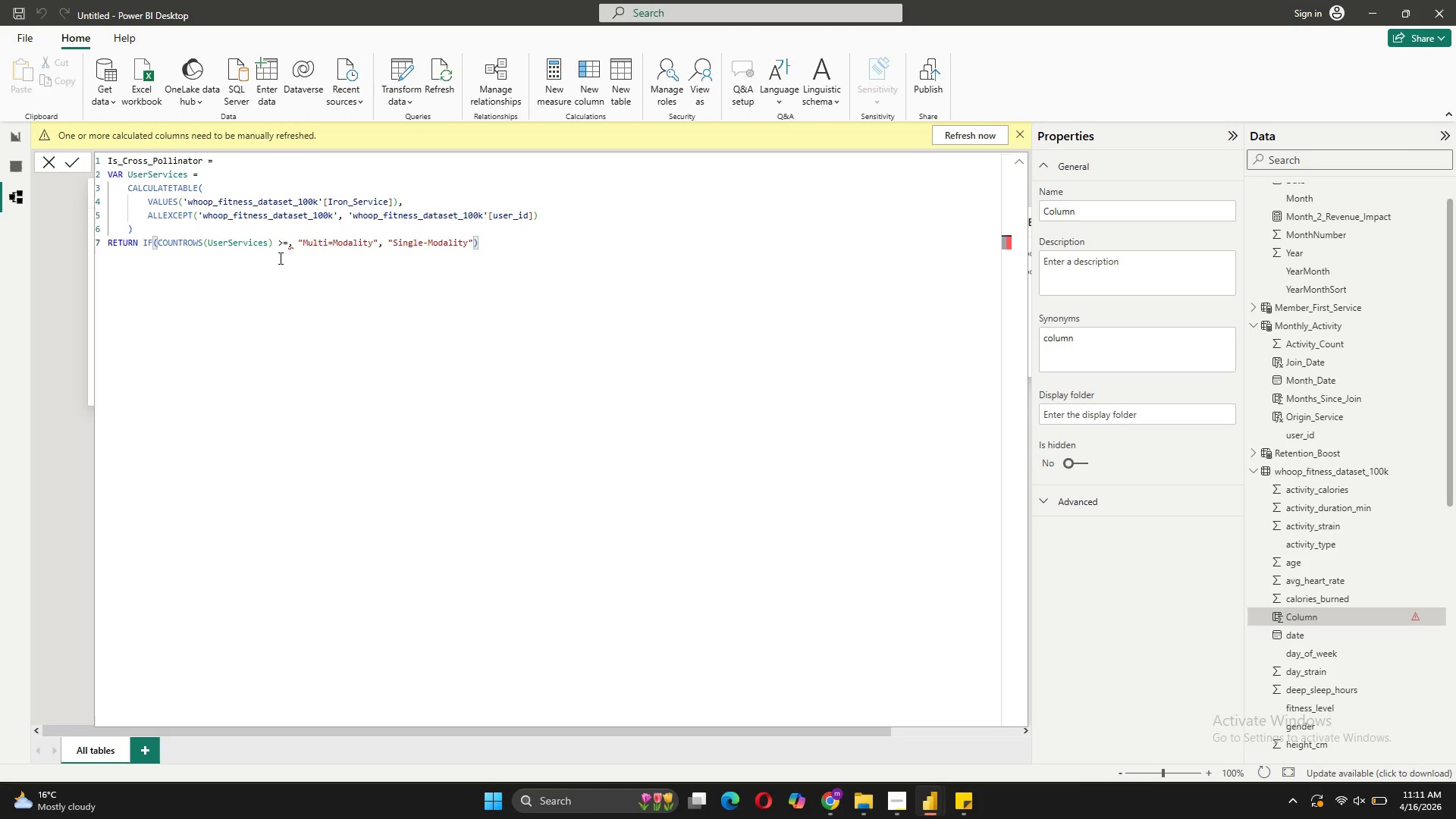 
left_click([64, 163])
 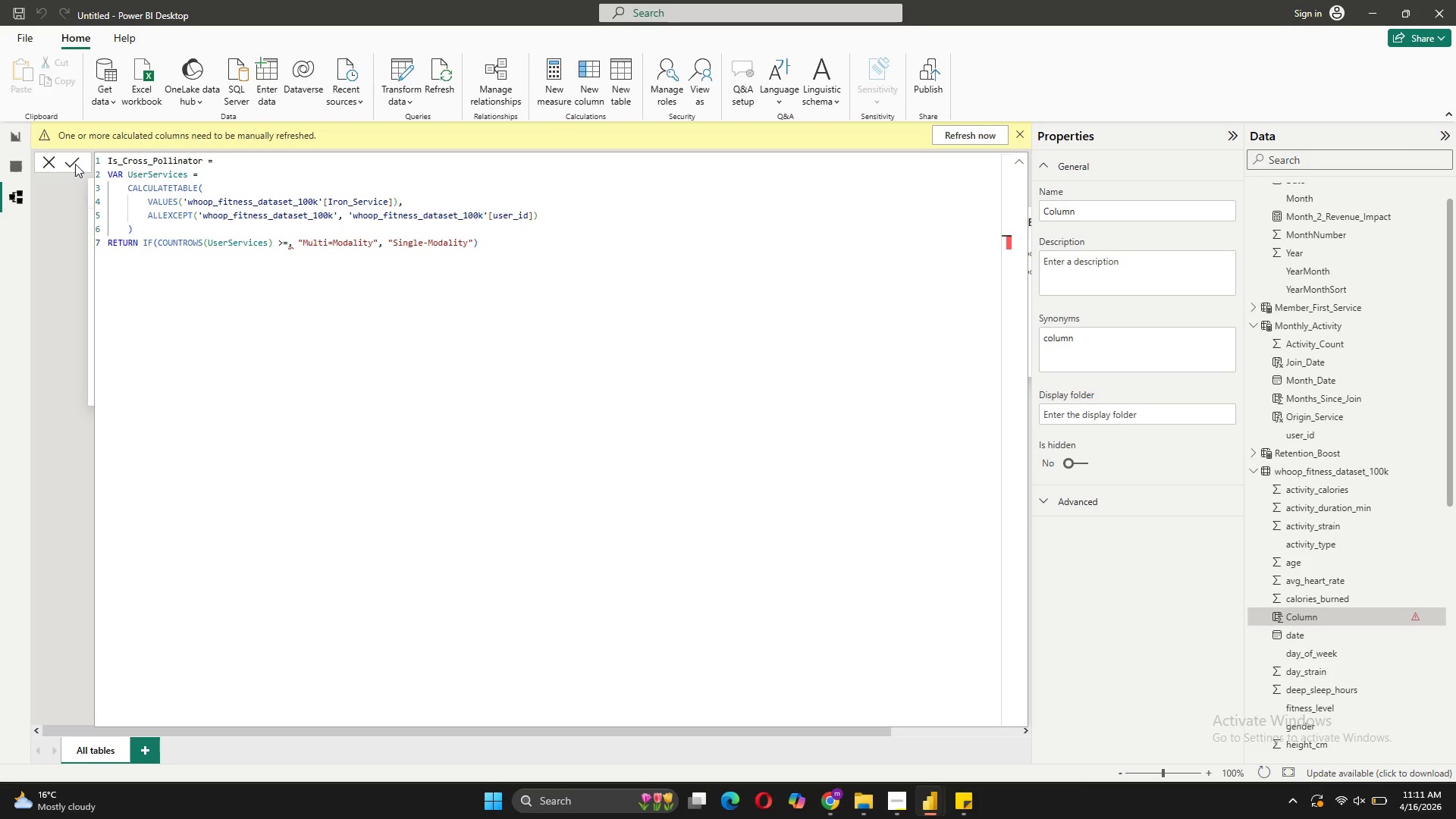 
left_click([75, 164])
 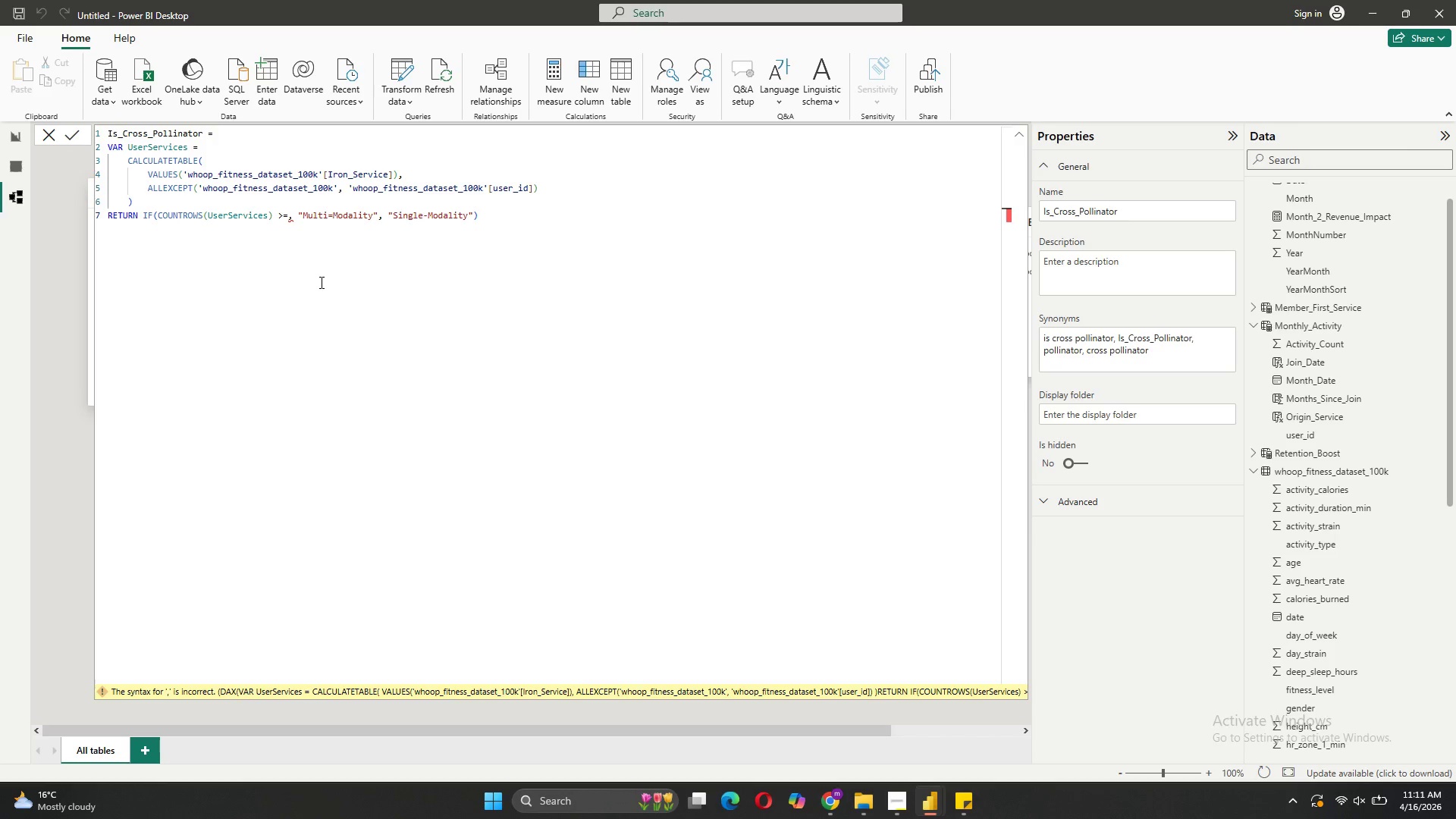 
wait(15.69)
 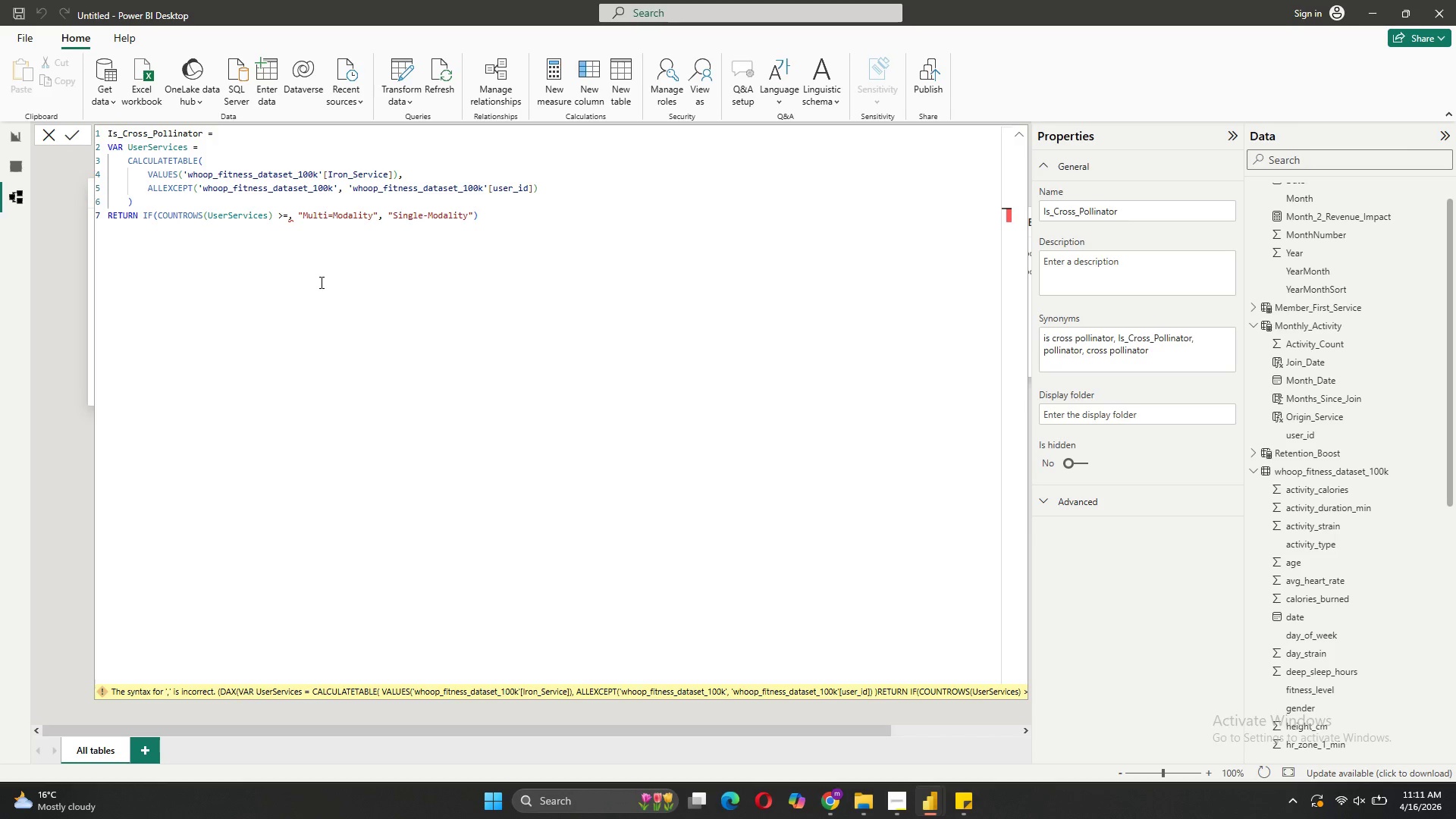 
left_click([295, 221])
 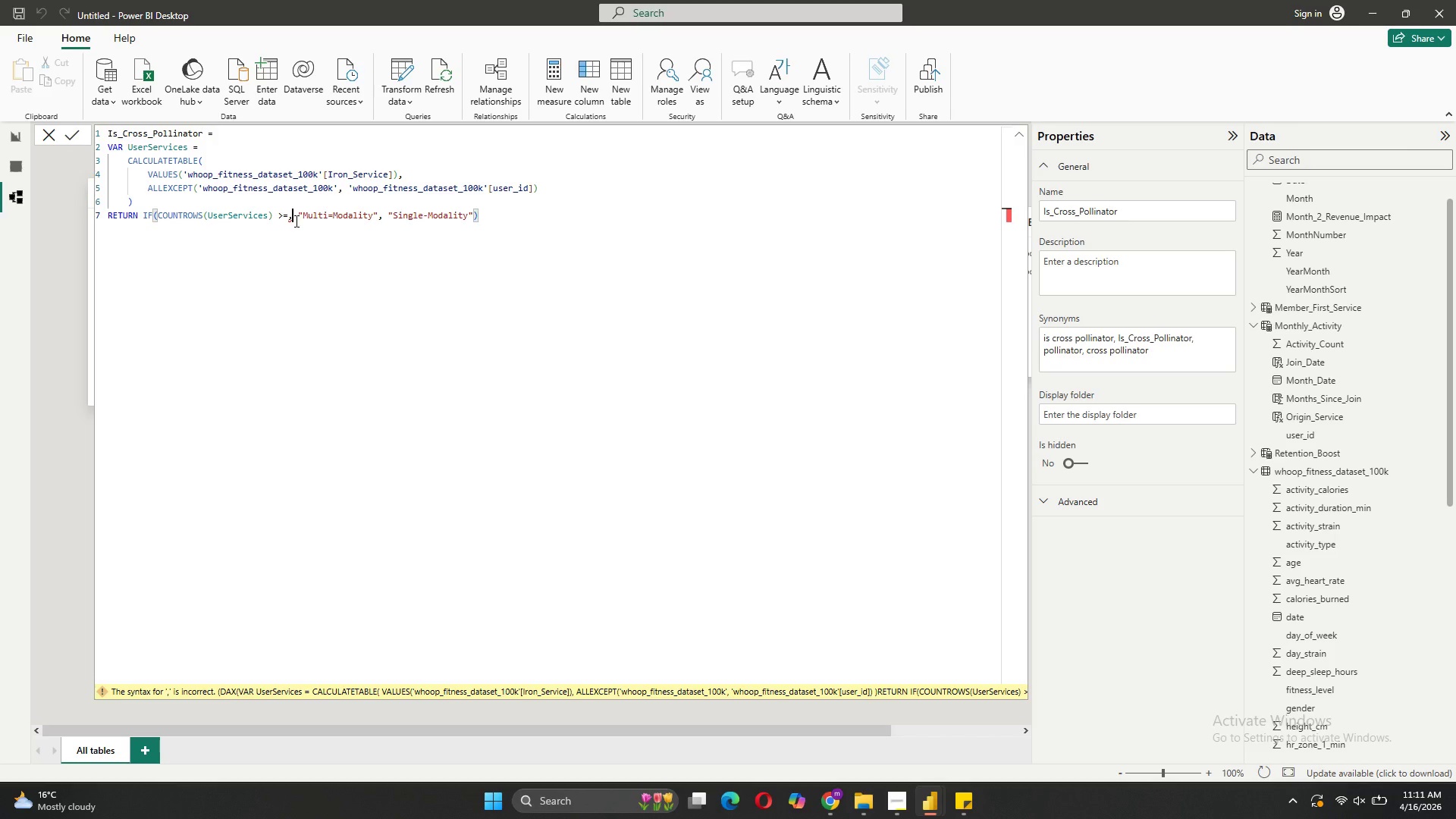 
key(Backspace)
 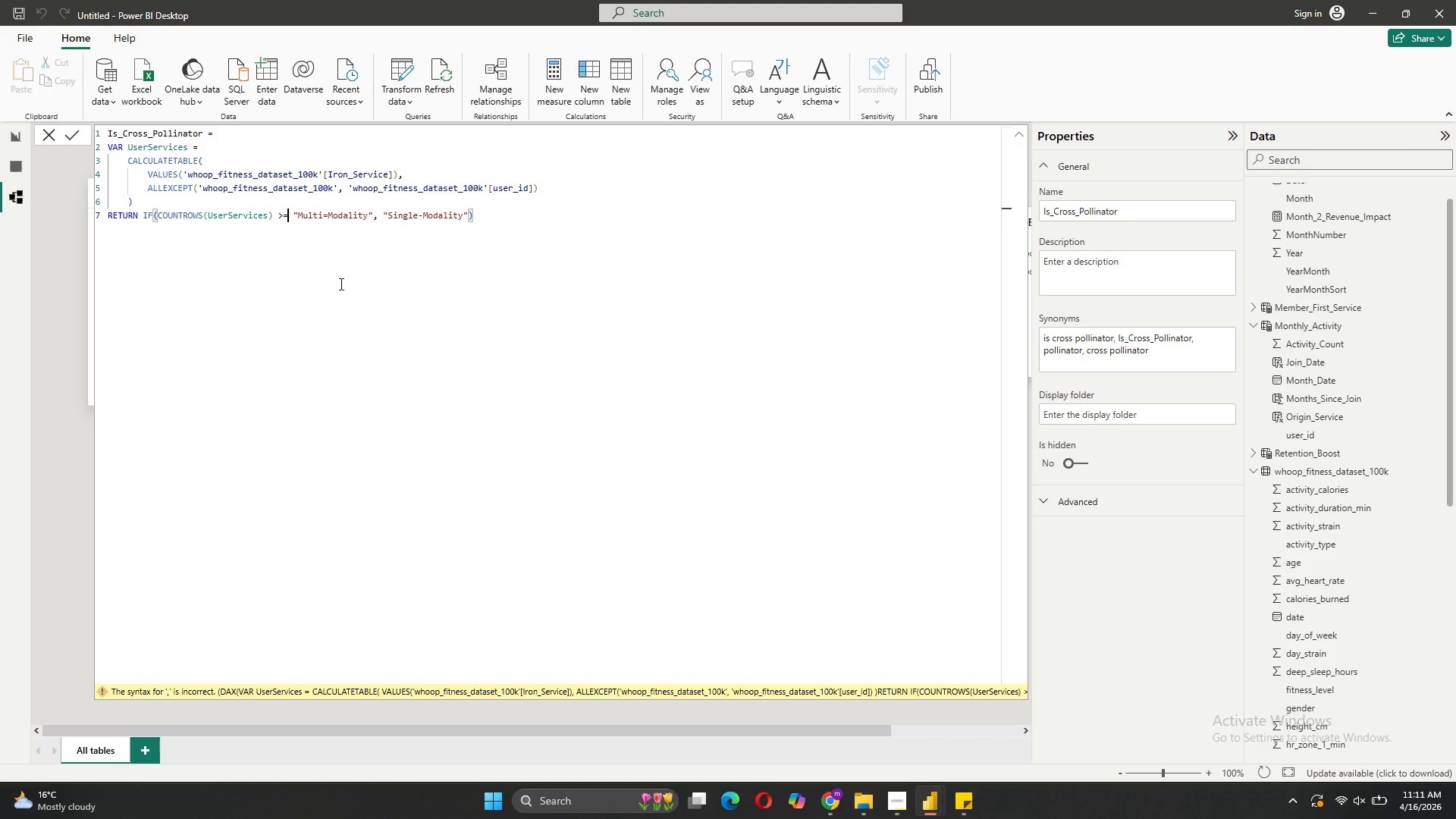 
key(Space)
 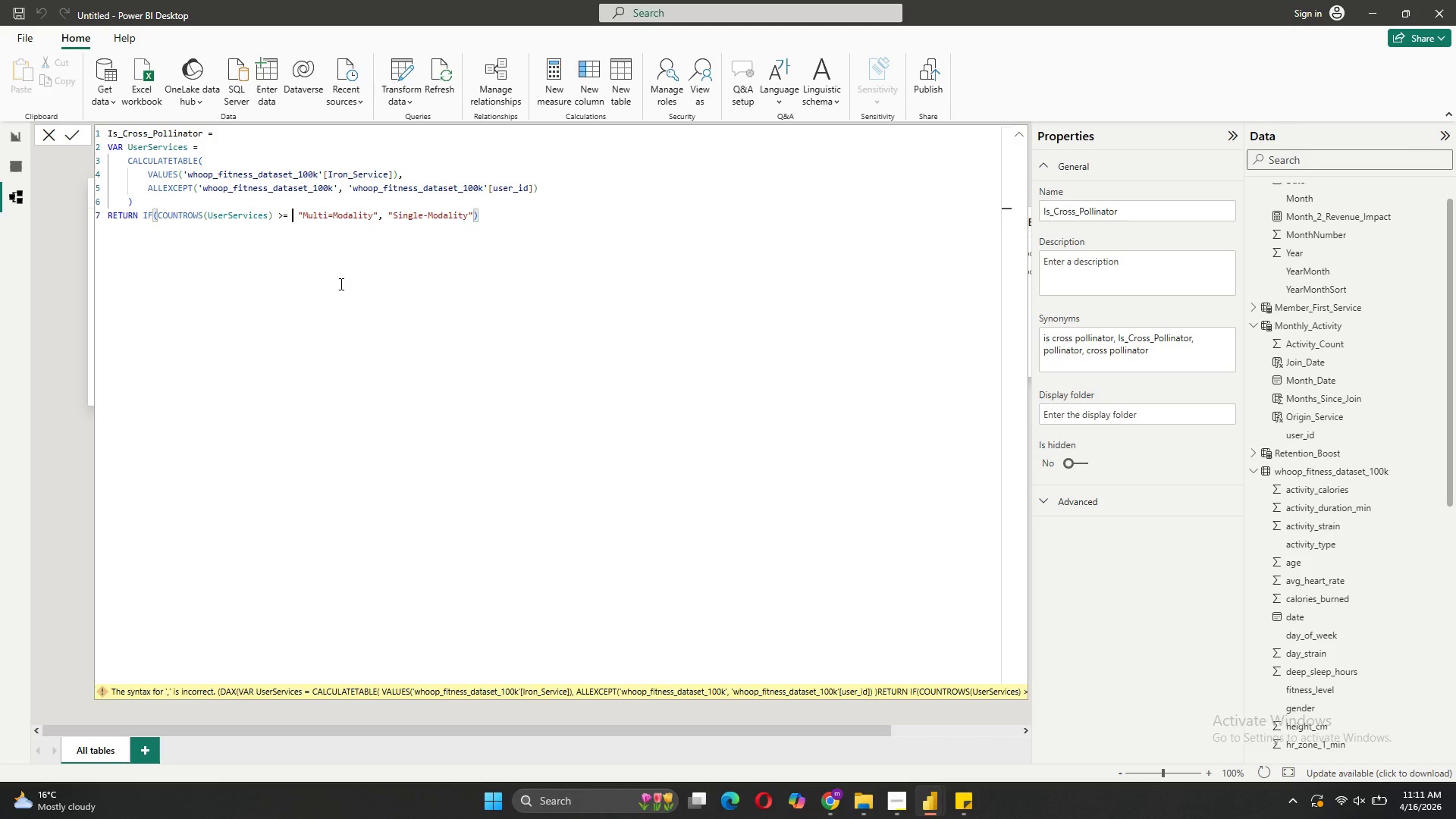 
key(2)
 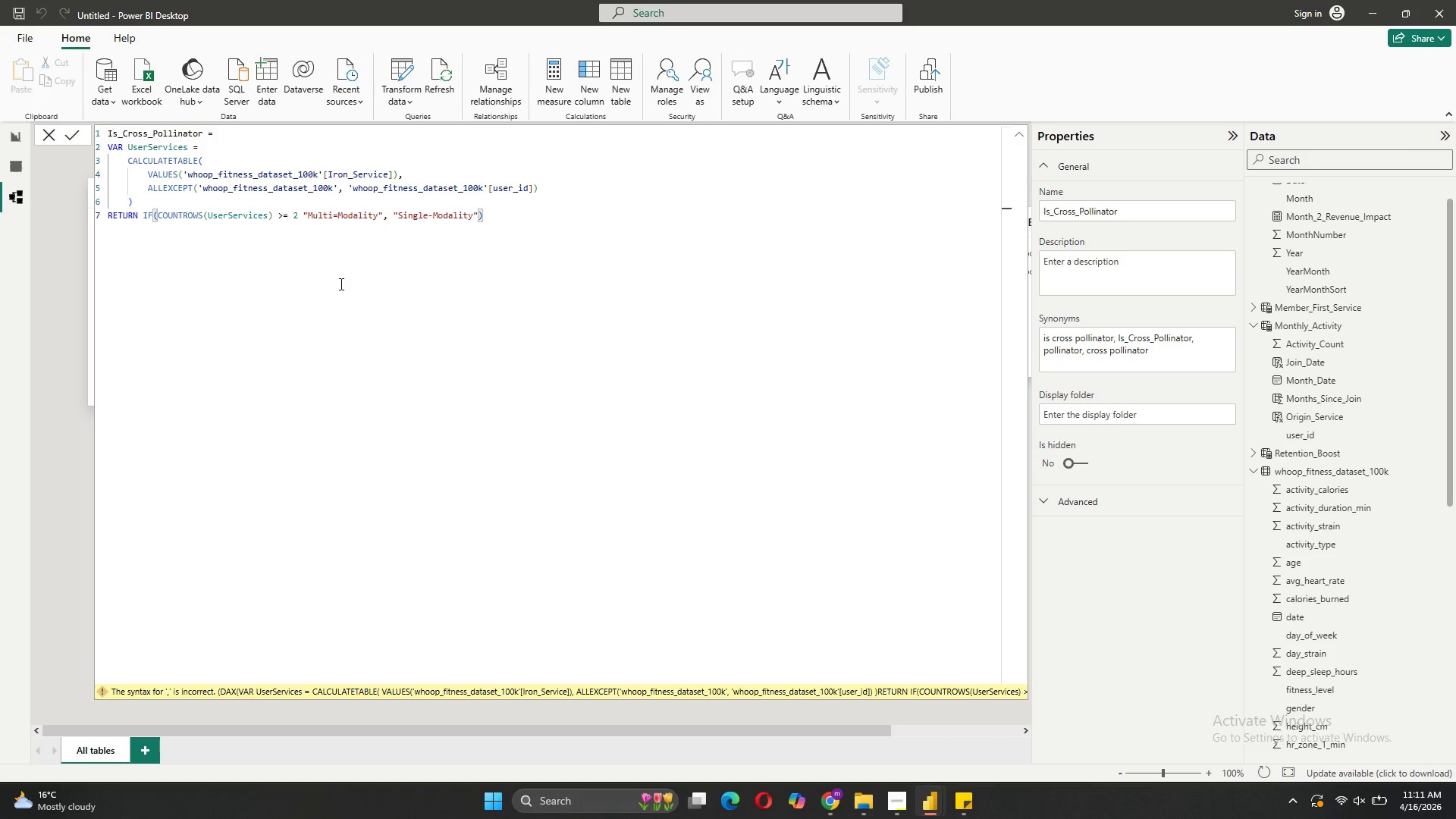 
key(Comma)
 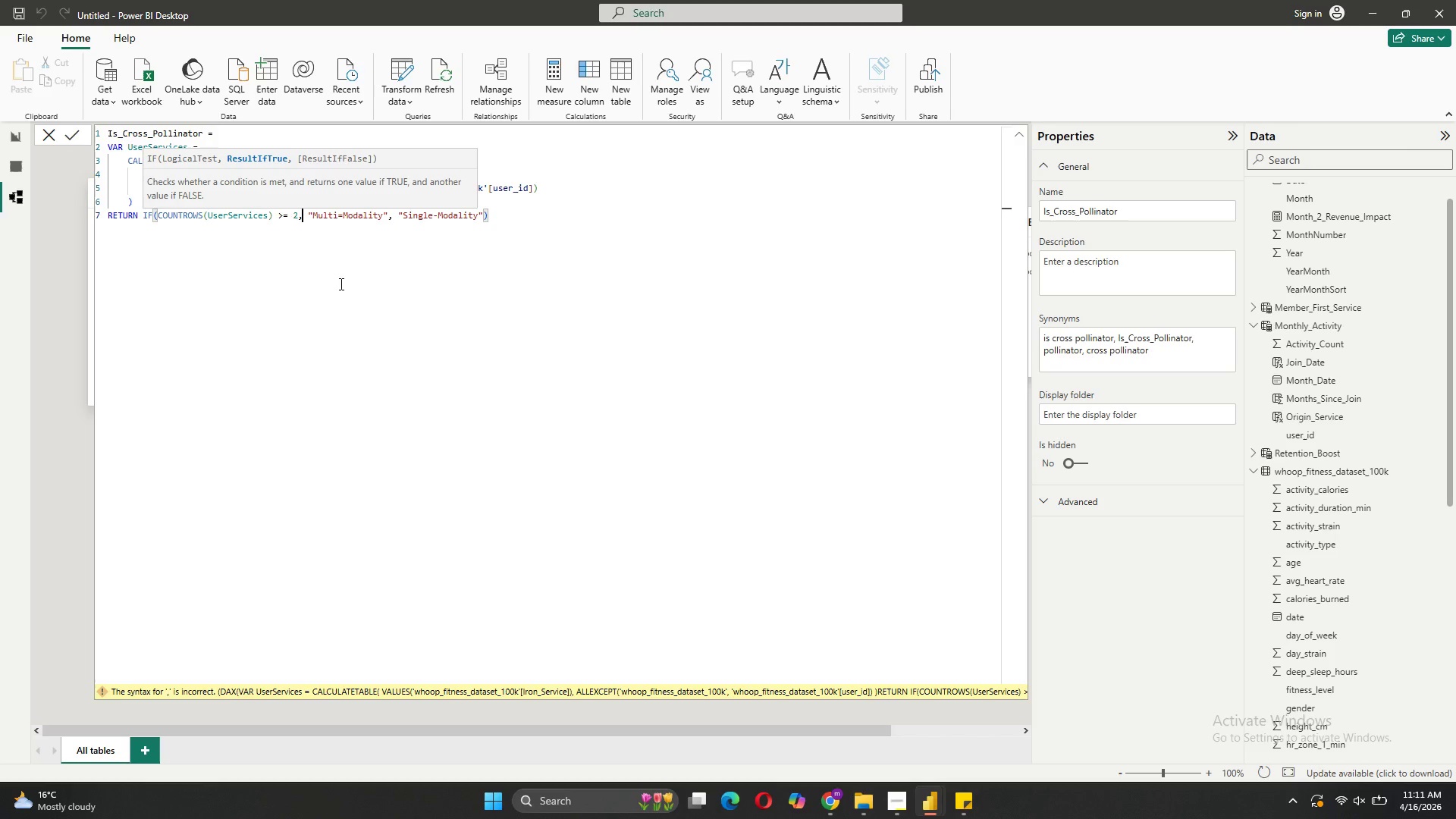 
key(Enter)
 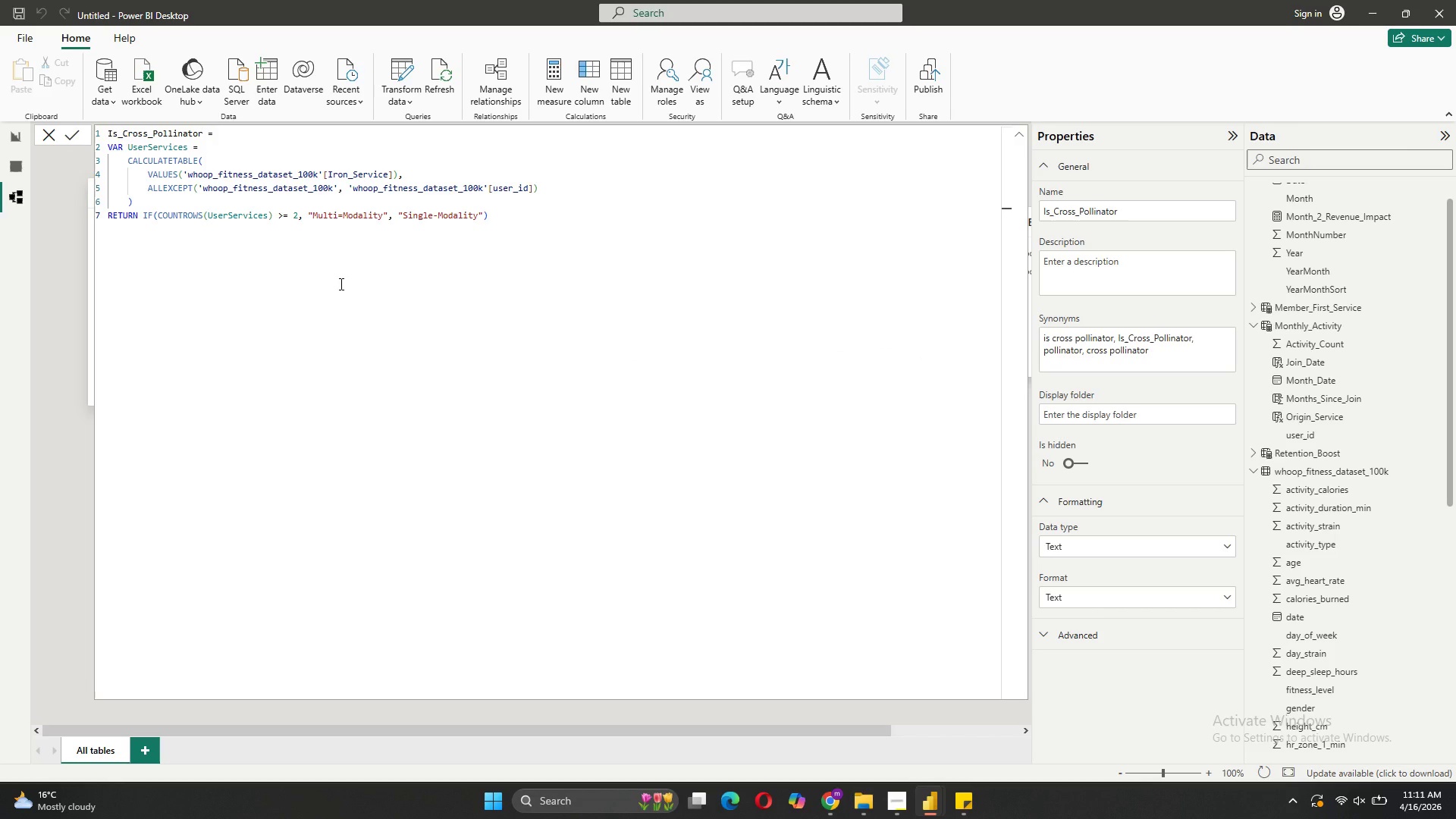 
wait(9.62)
 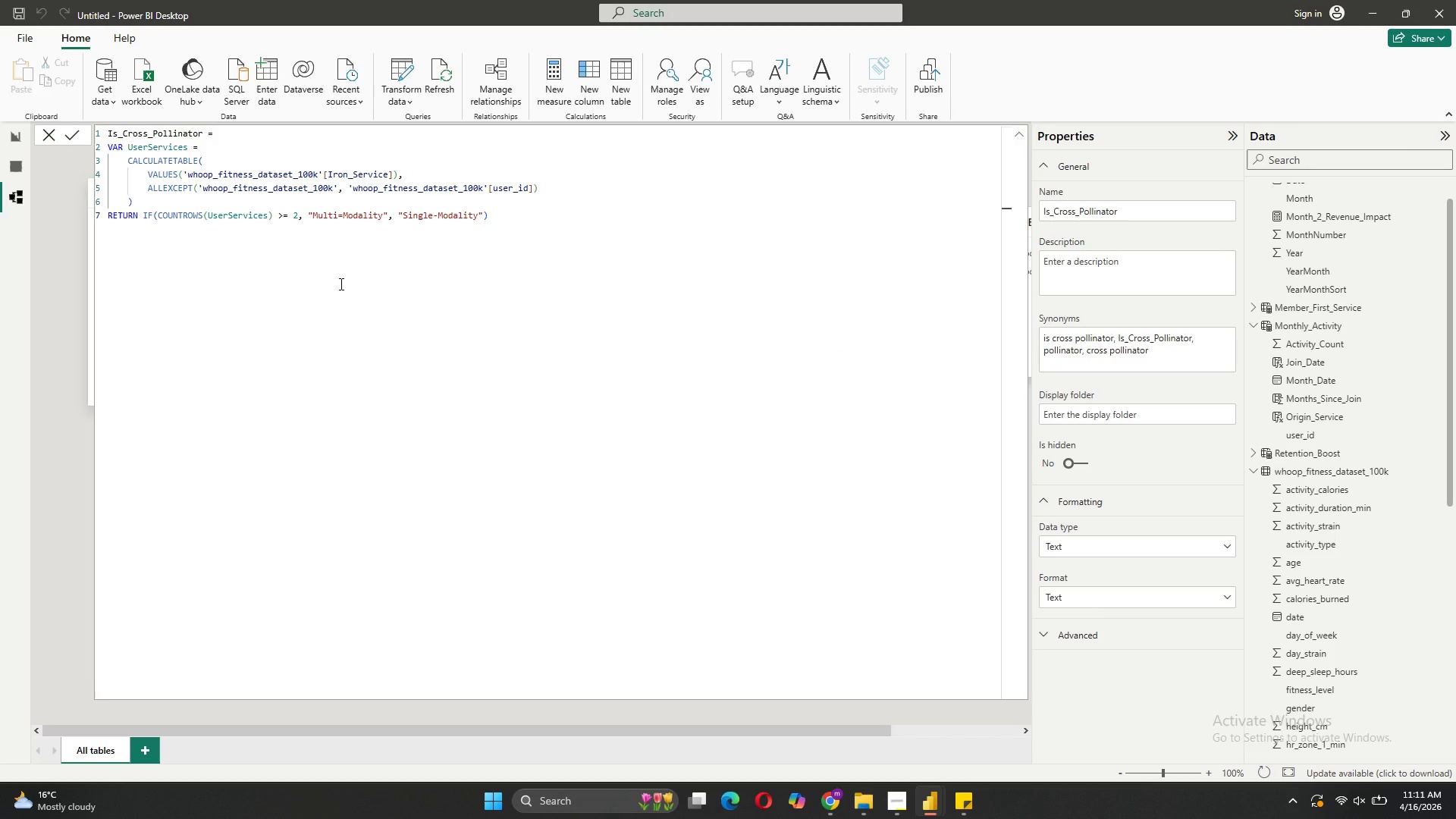 
left_click([19, 165])
 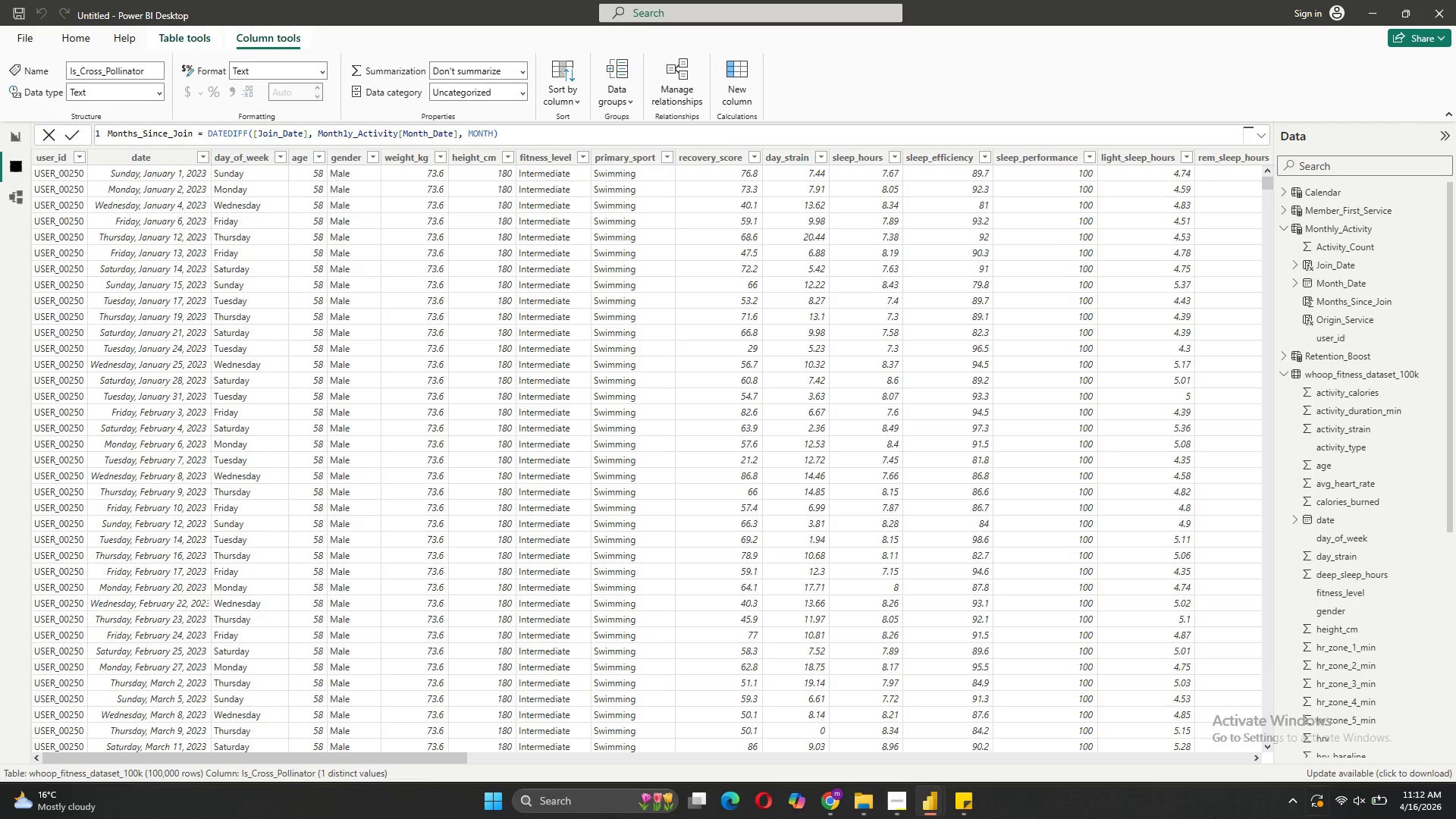 
wait(7.14)
 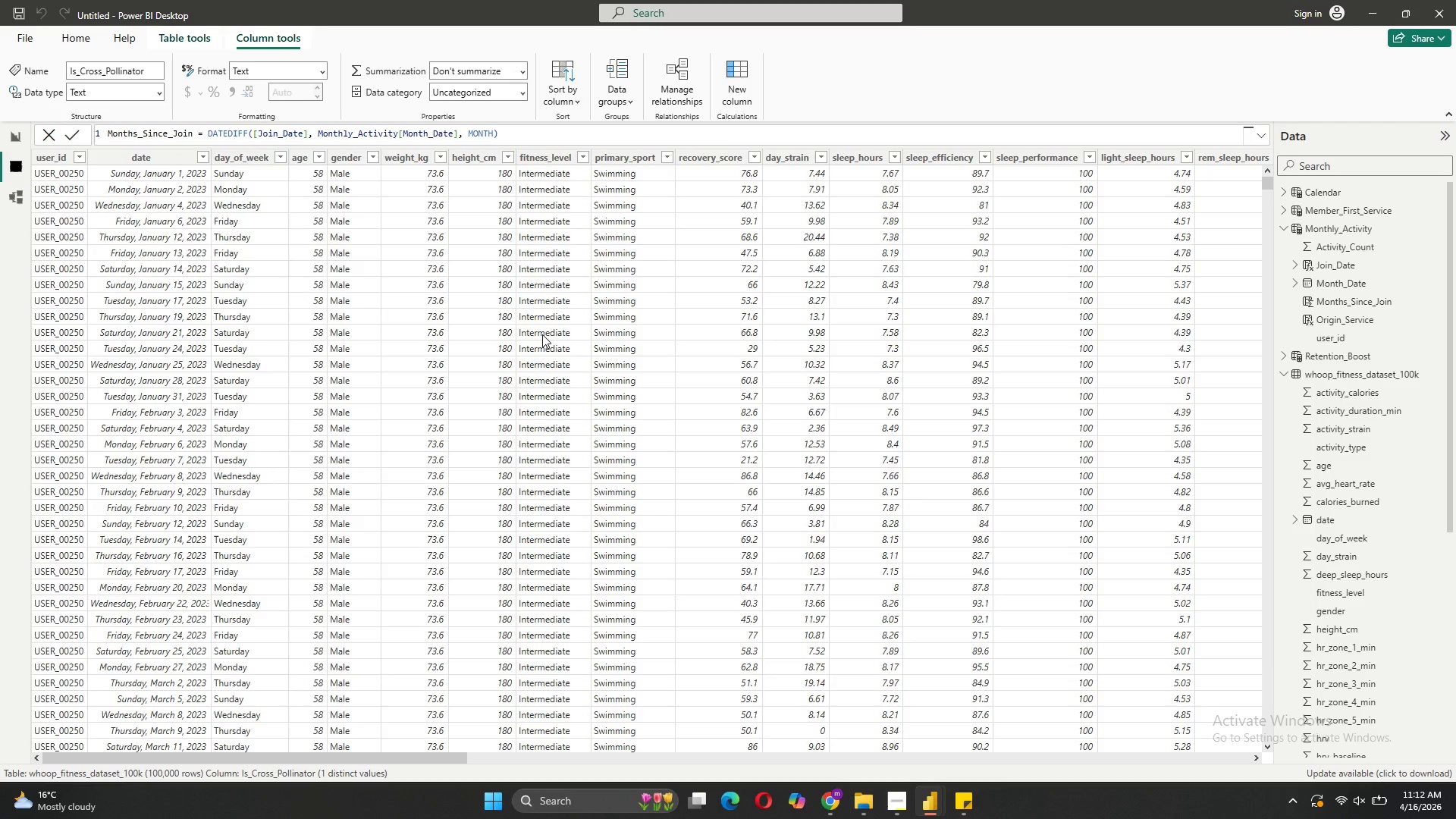 
left_click([1135, 763])
 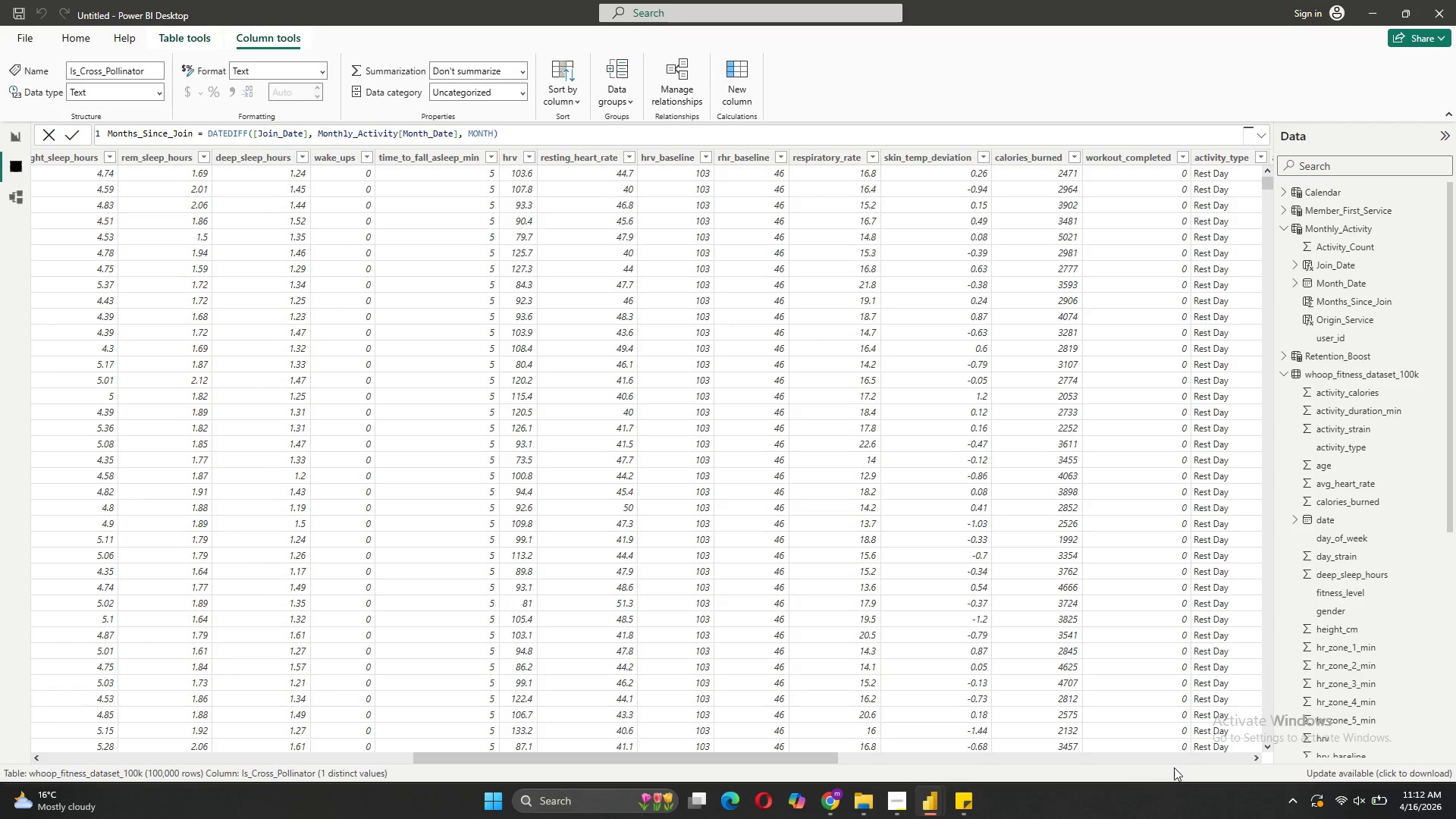 
left_click([1179, 766])
 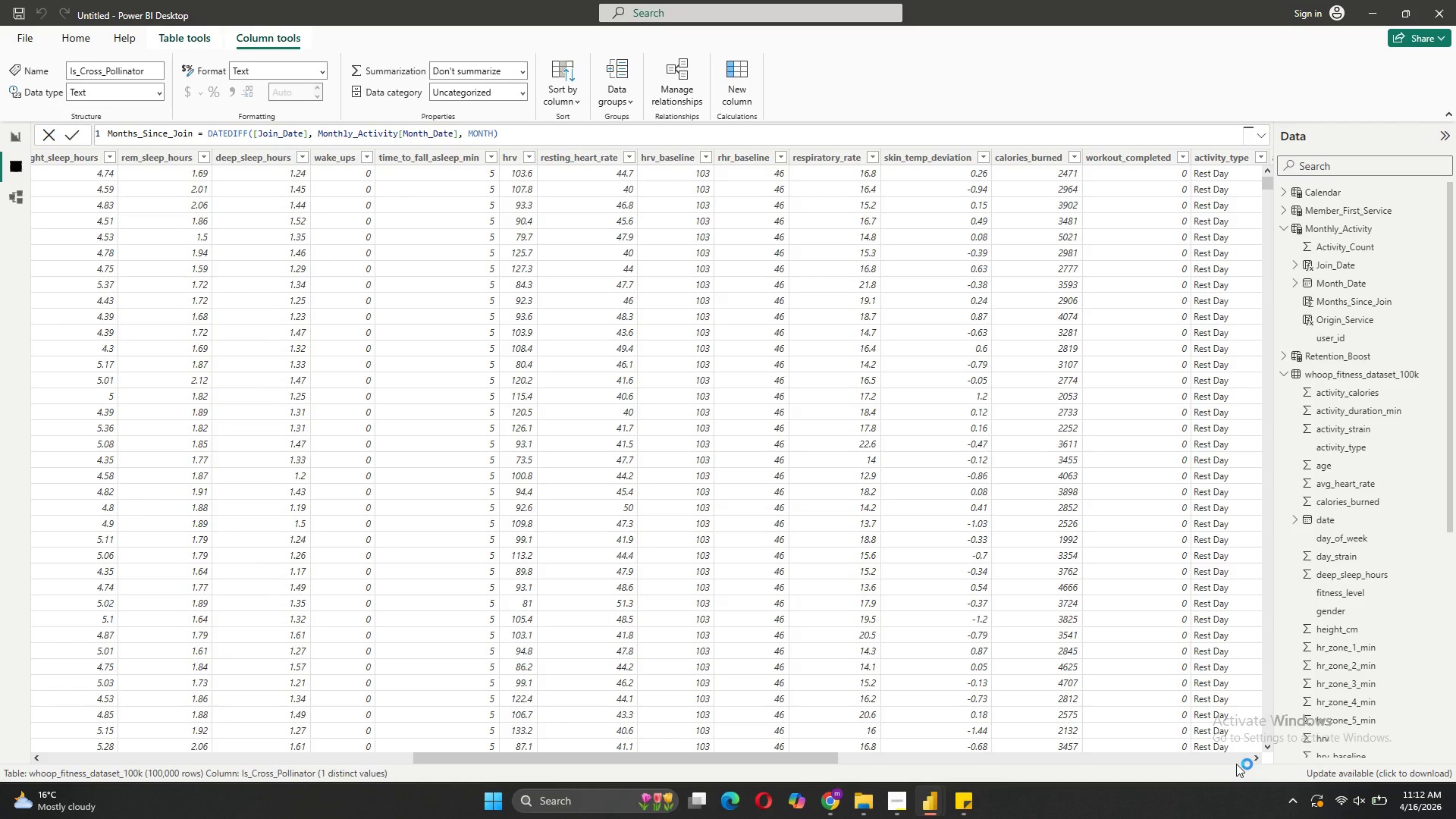 
double_click([1236, 764])
 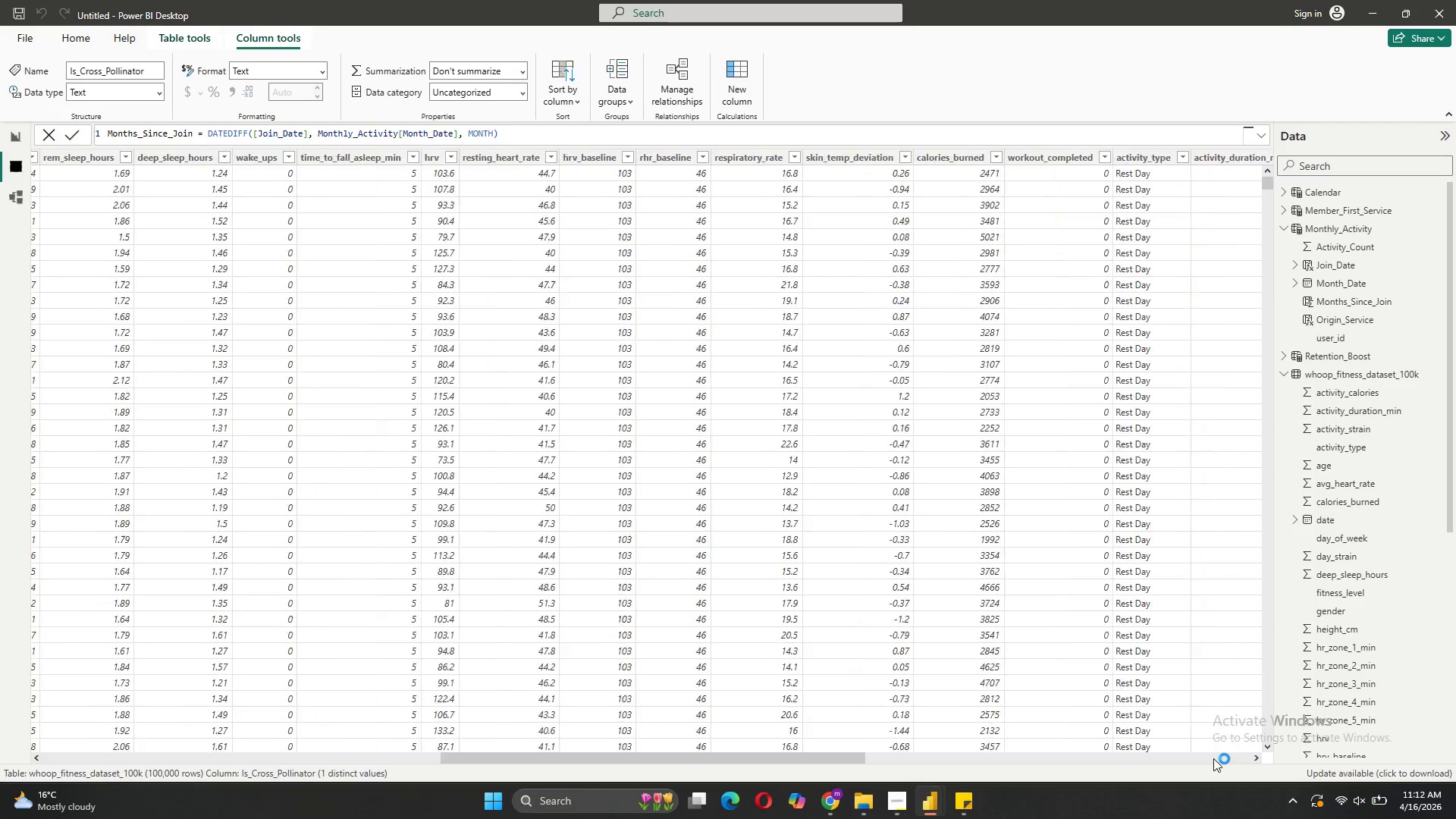 
double_click([1213, 758])
 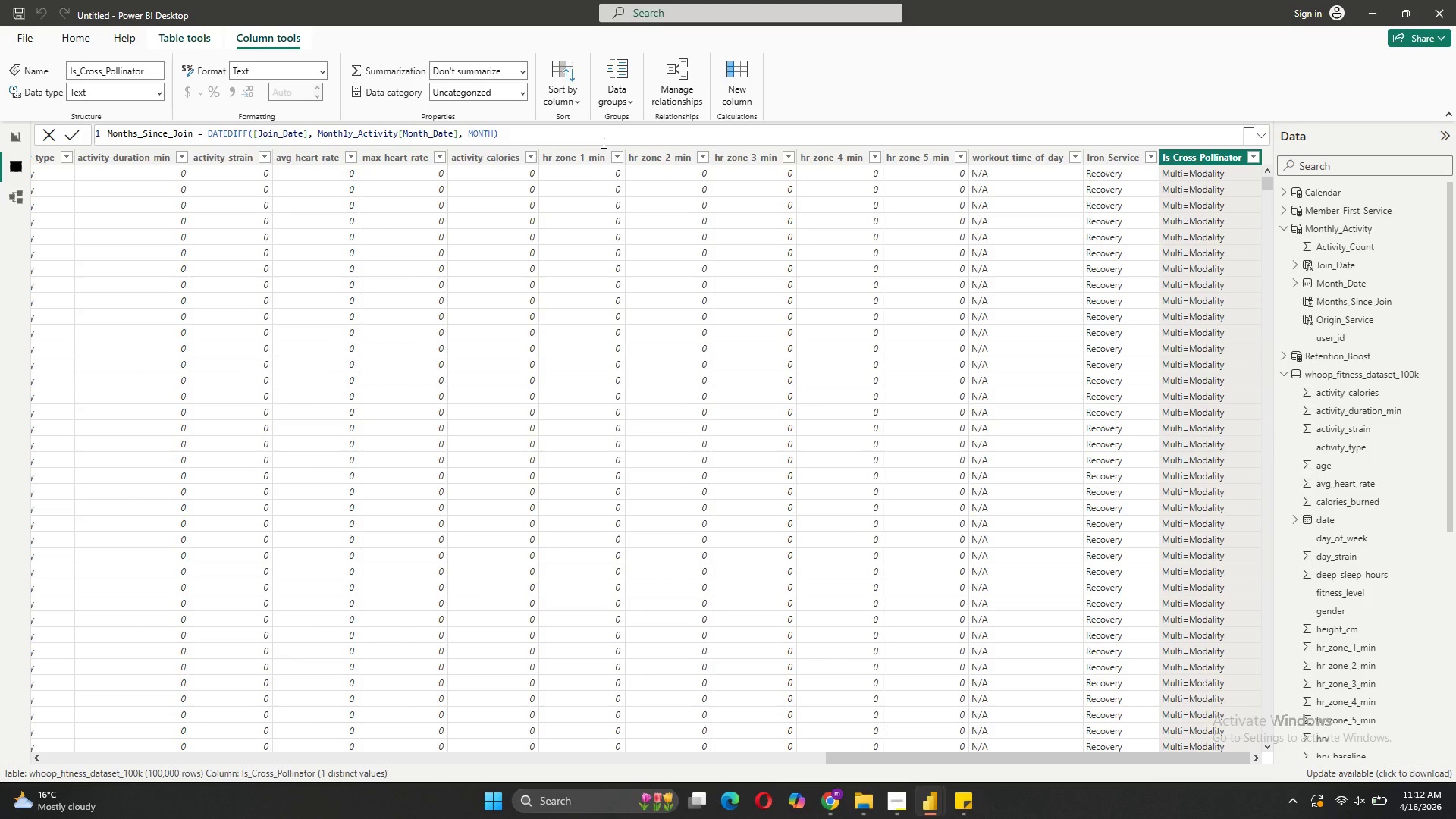 
wait(7.81)
 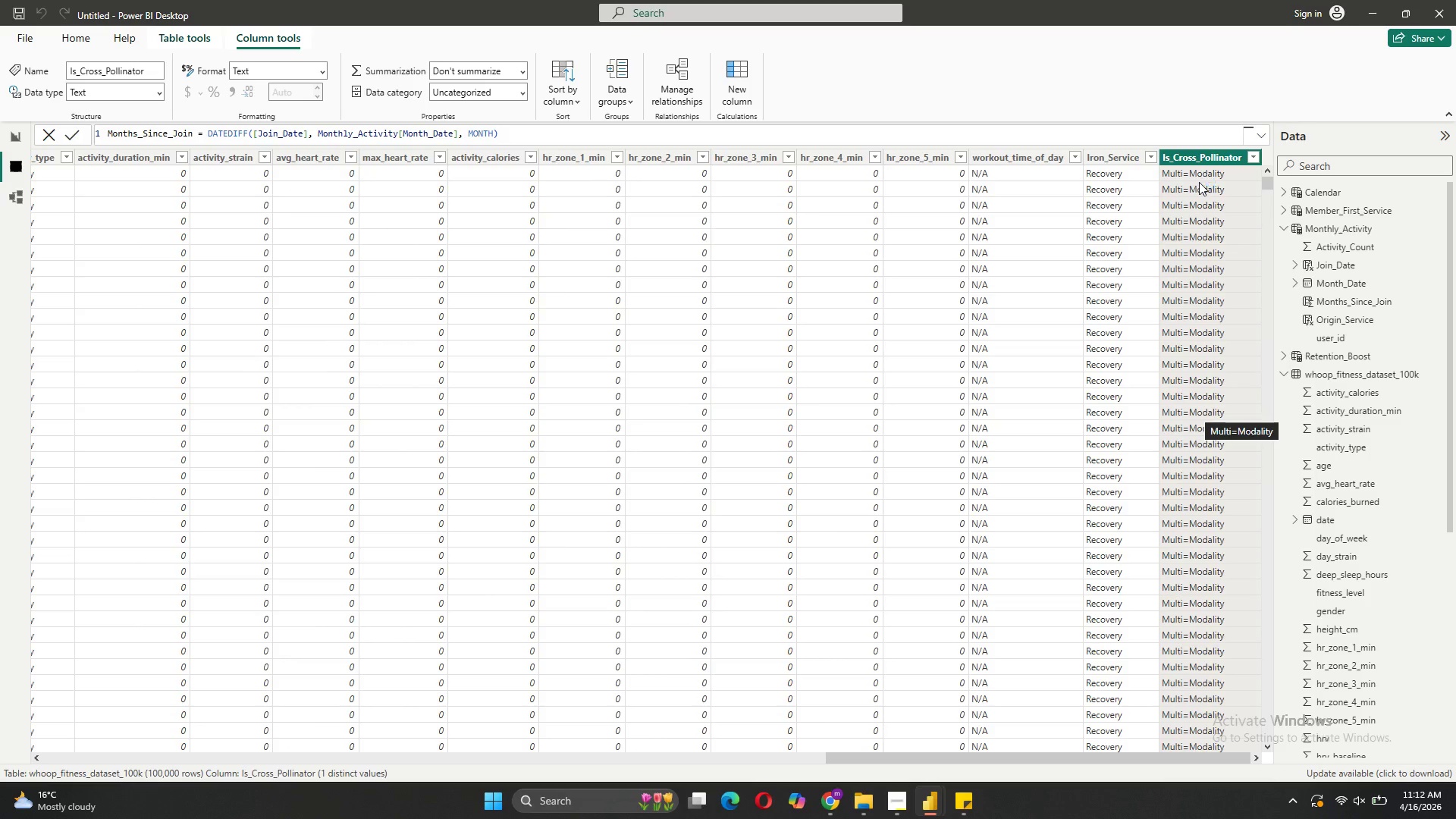 
left_click([1194, 155])
 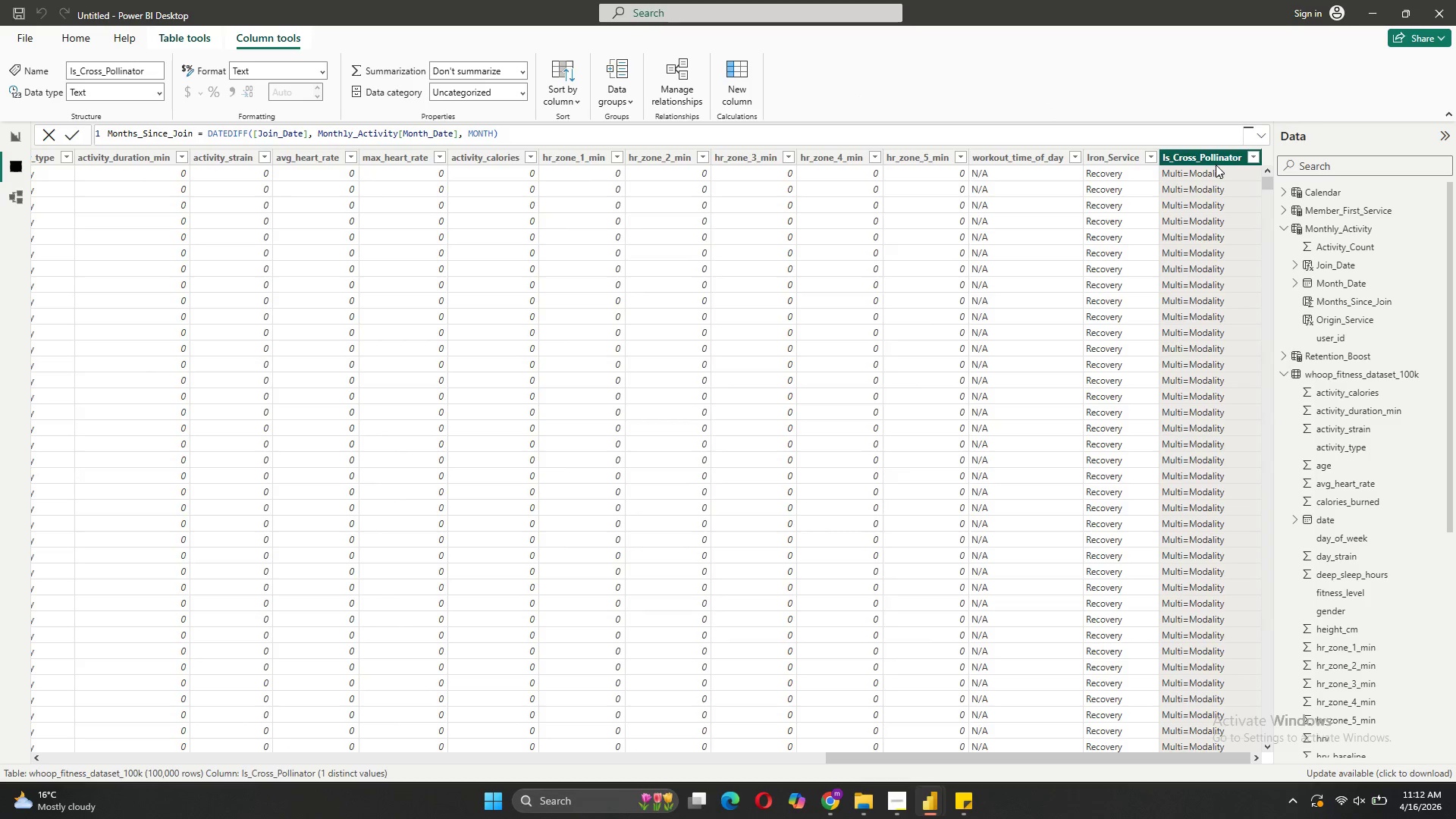 
double_click([1205, 154])
 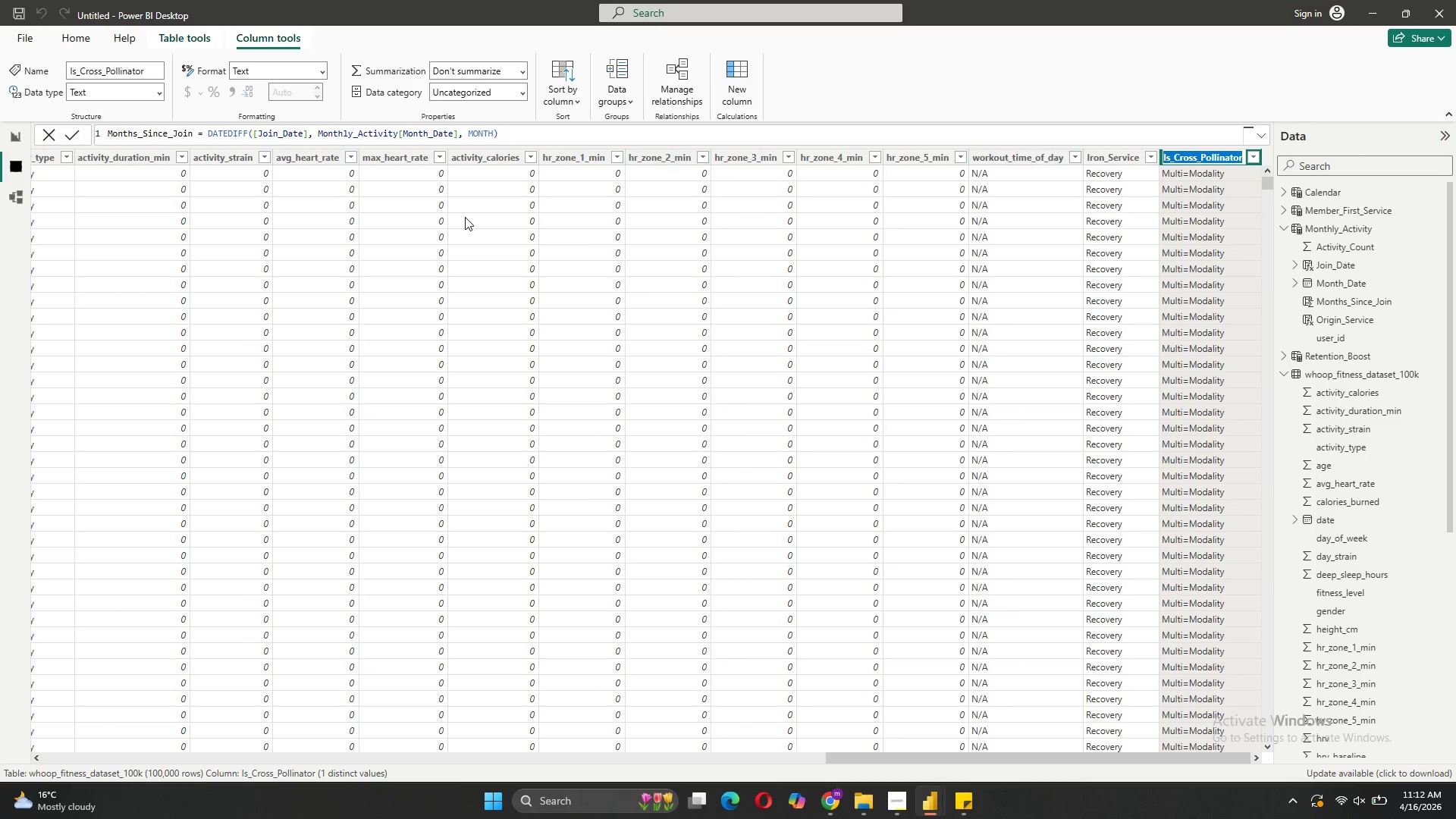 
left_click([7, 194])
 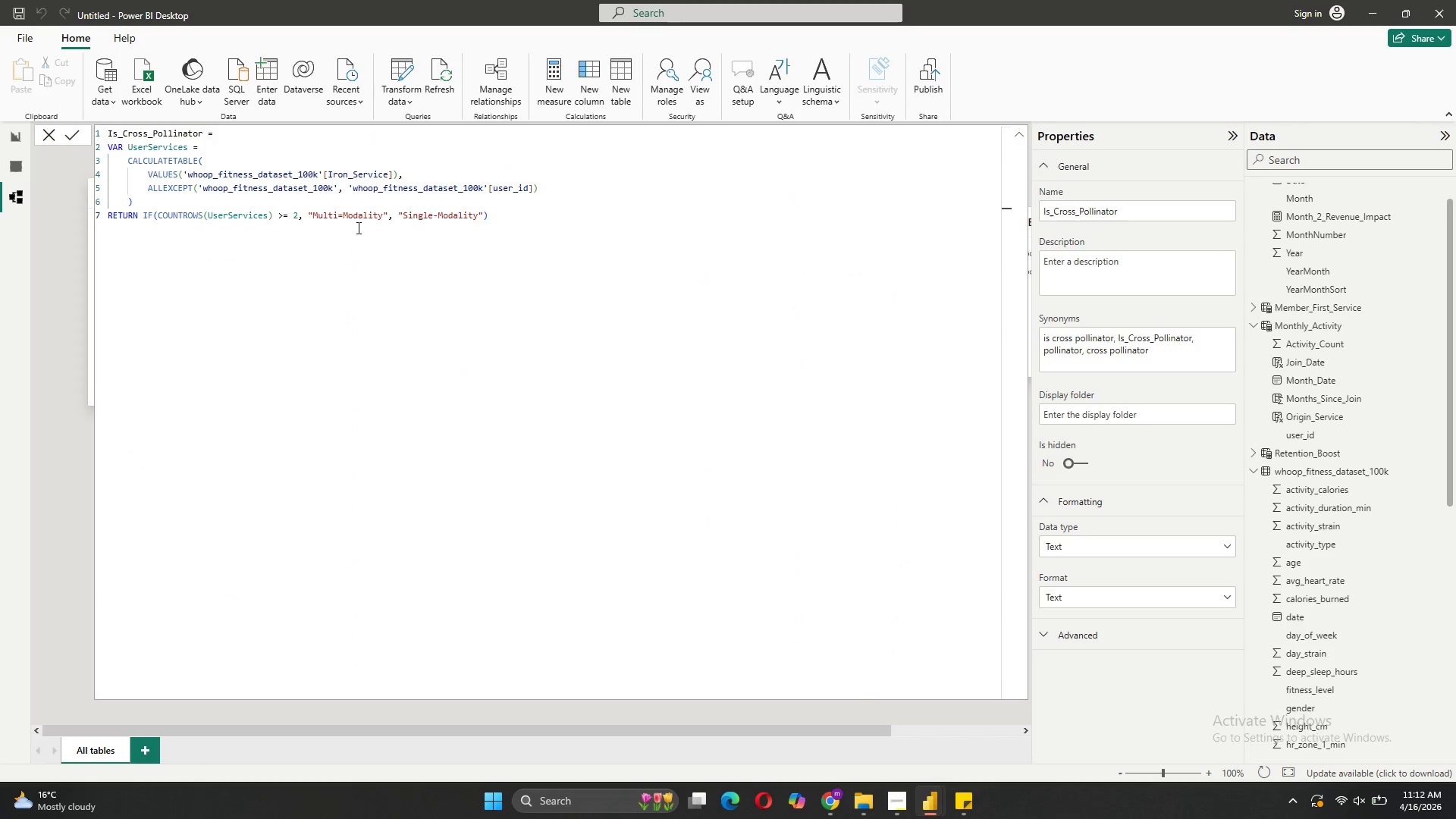 
left_click([344, 215])
 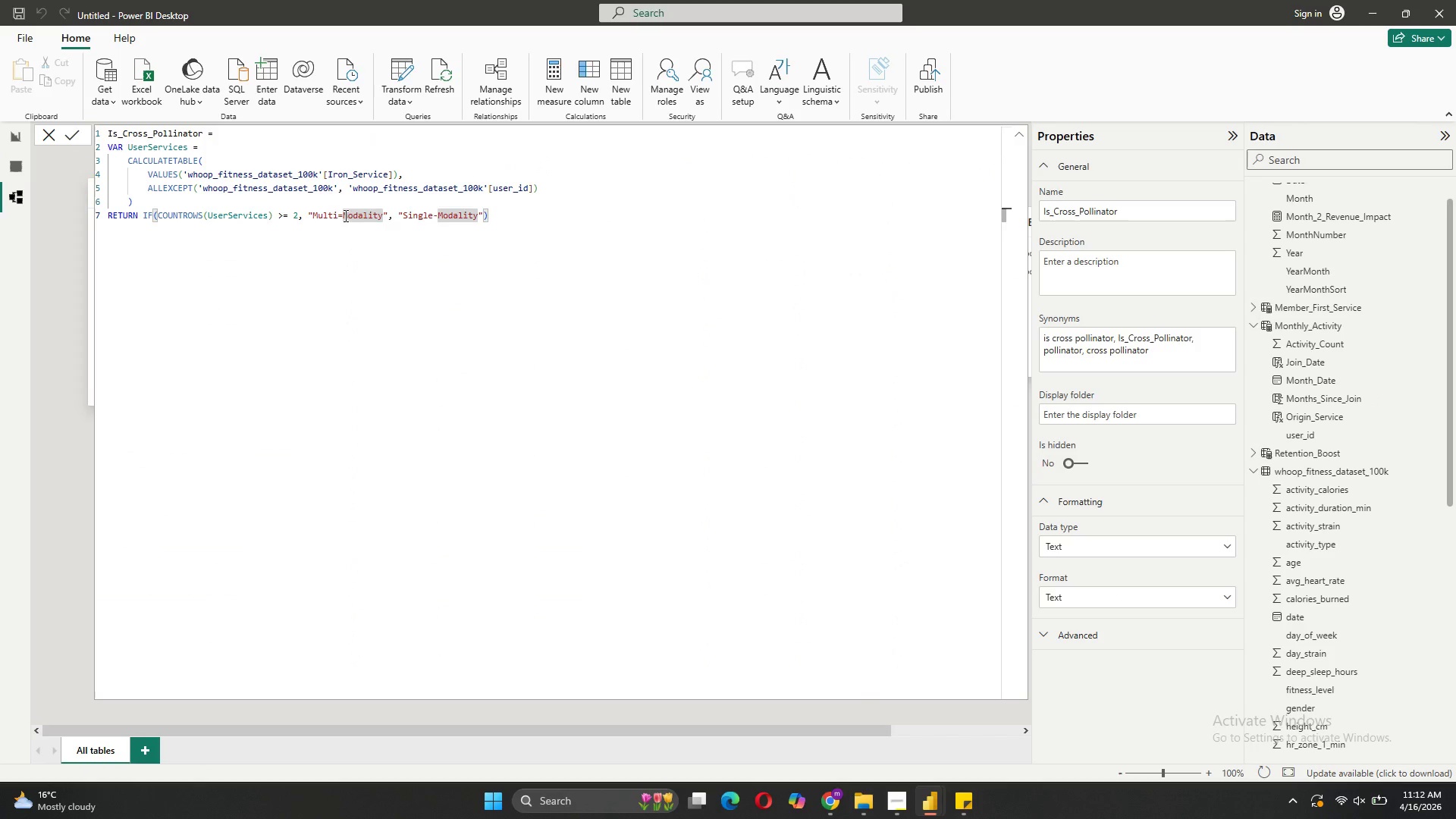 
key(Backspace)
 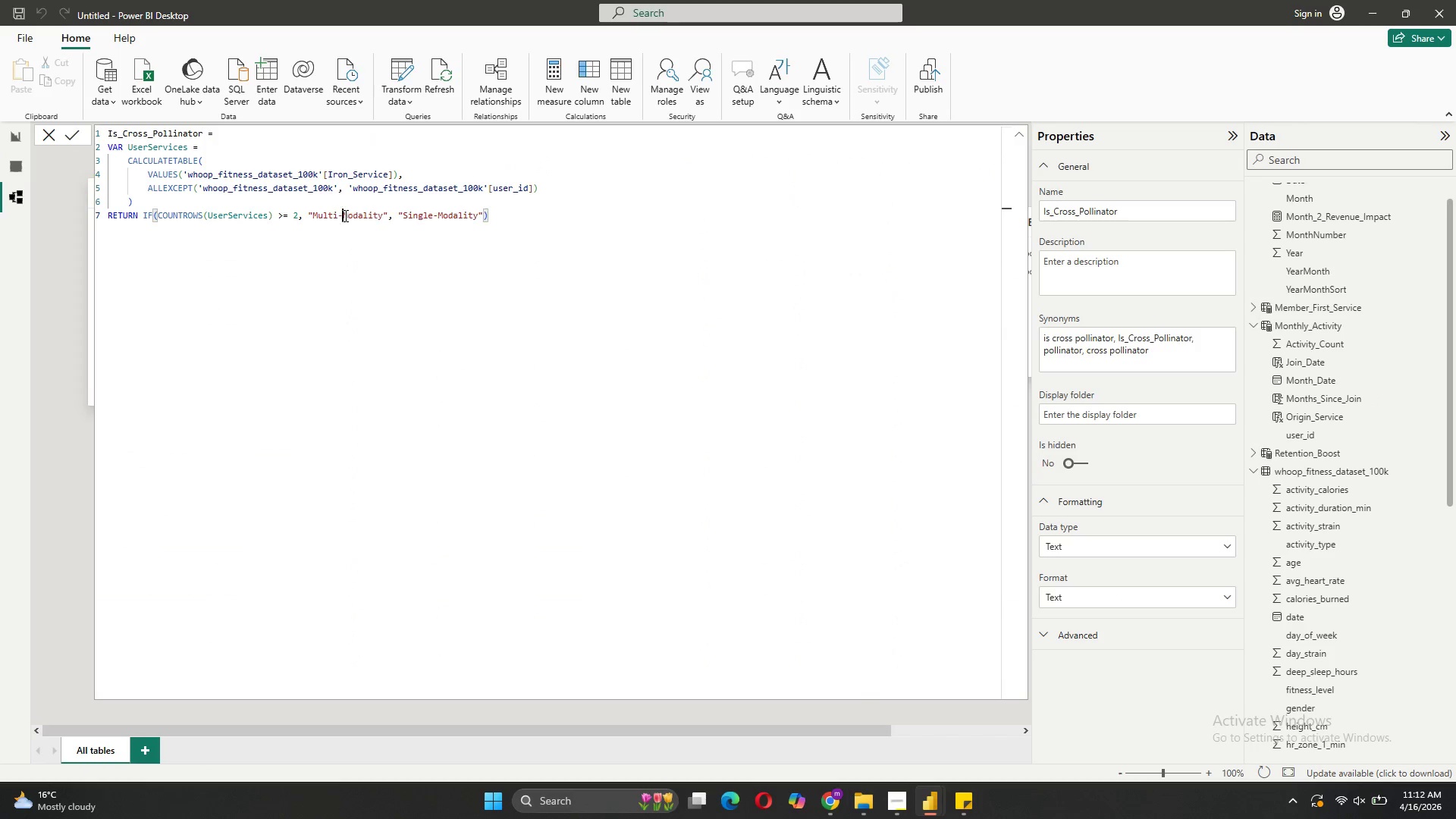 
key(Minus)
 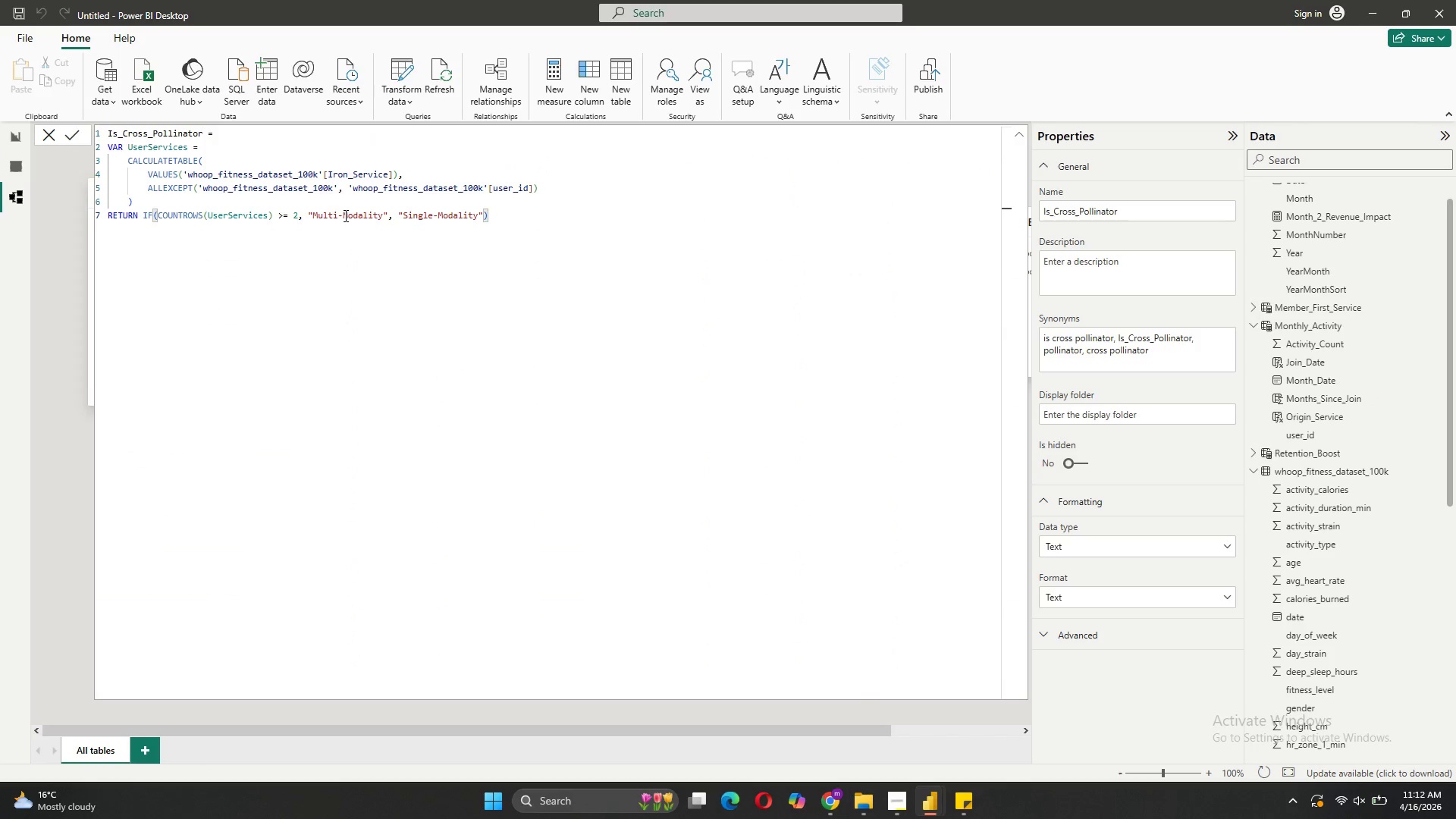 
key(Enter)
 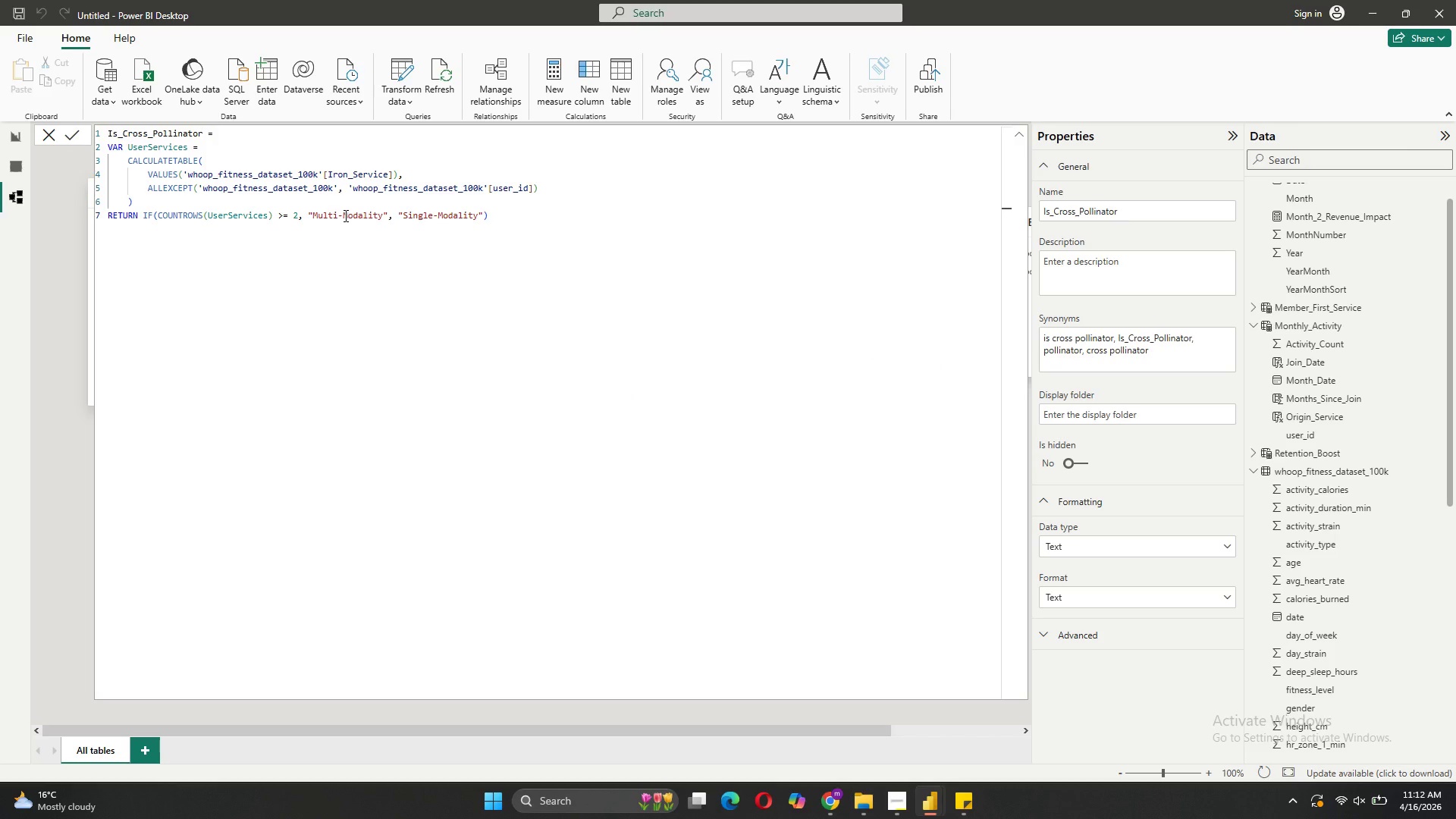 
wait(7.73)
 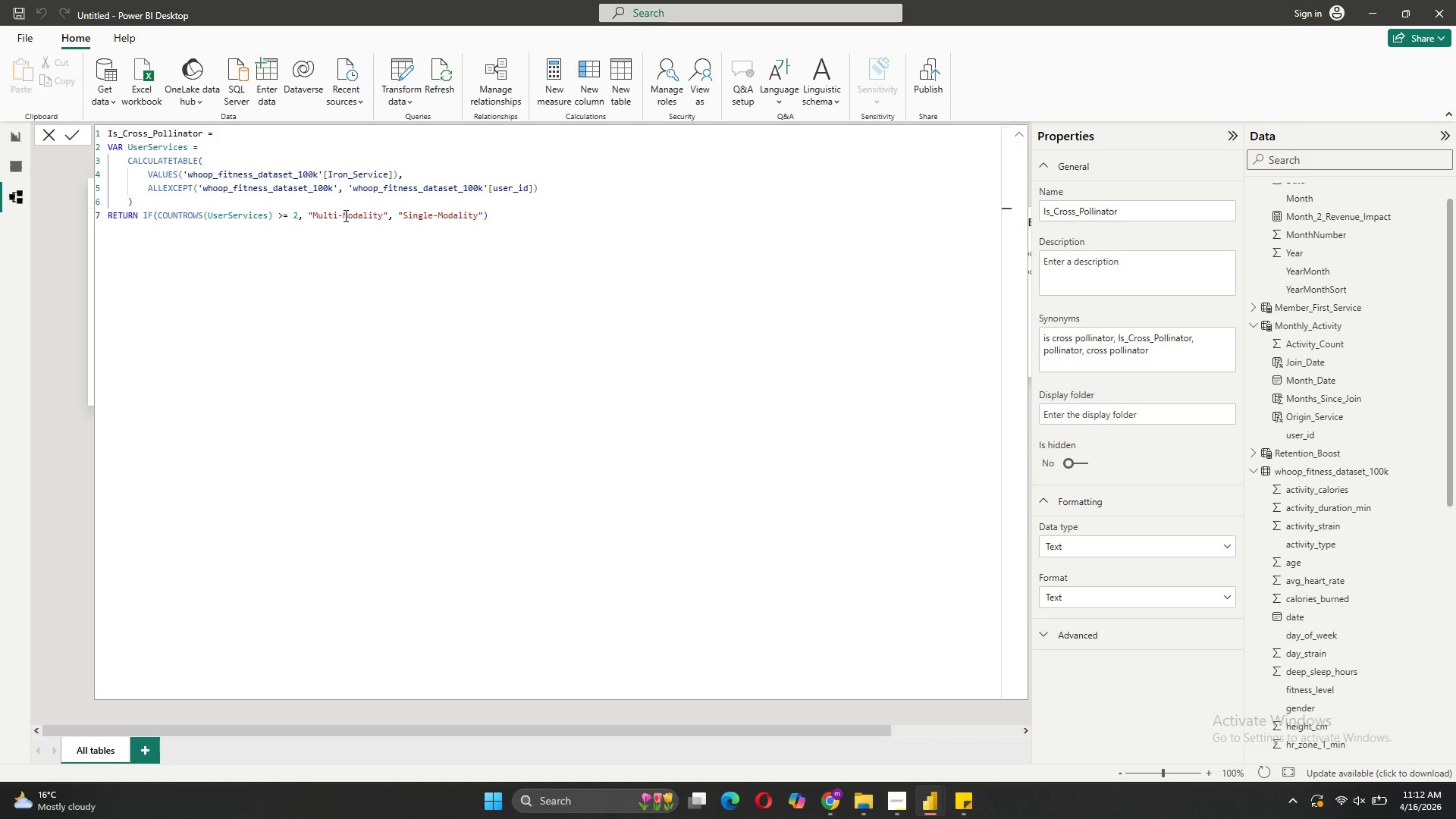 
left_click([18, 174])
 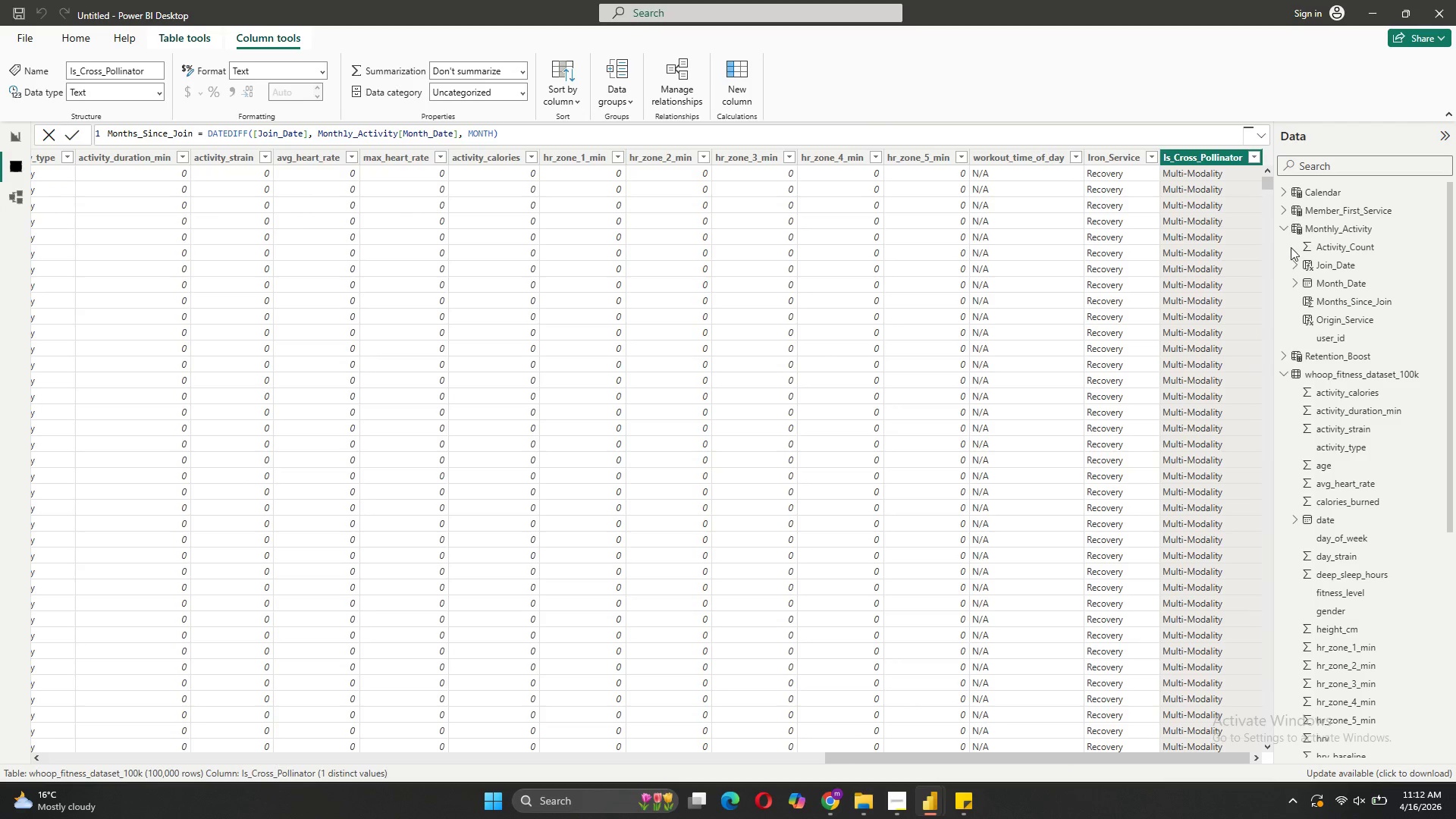 
left_click([1256, 158])
 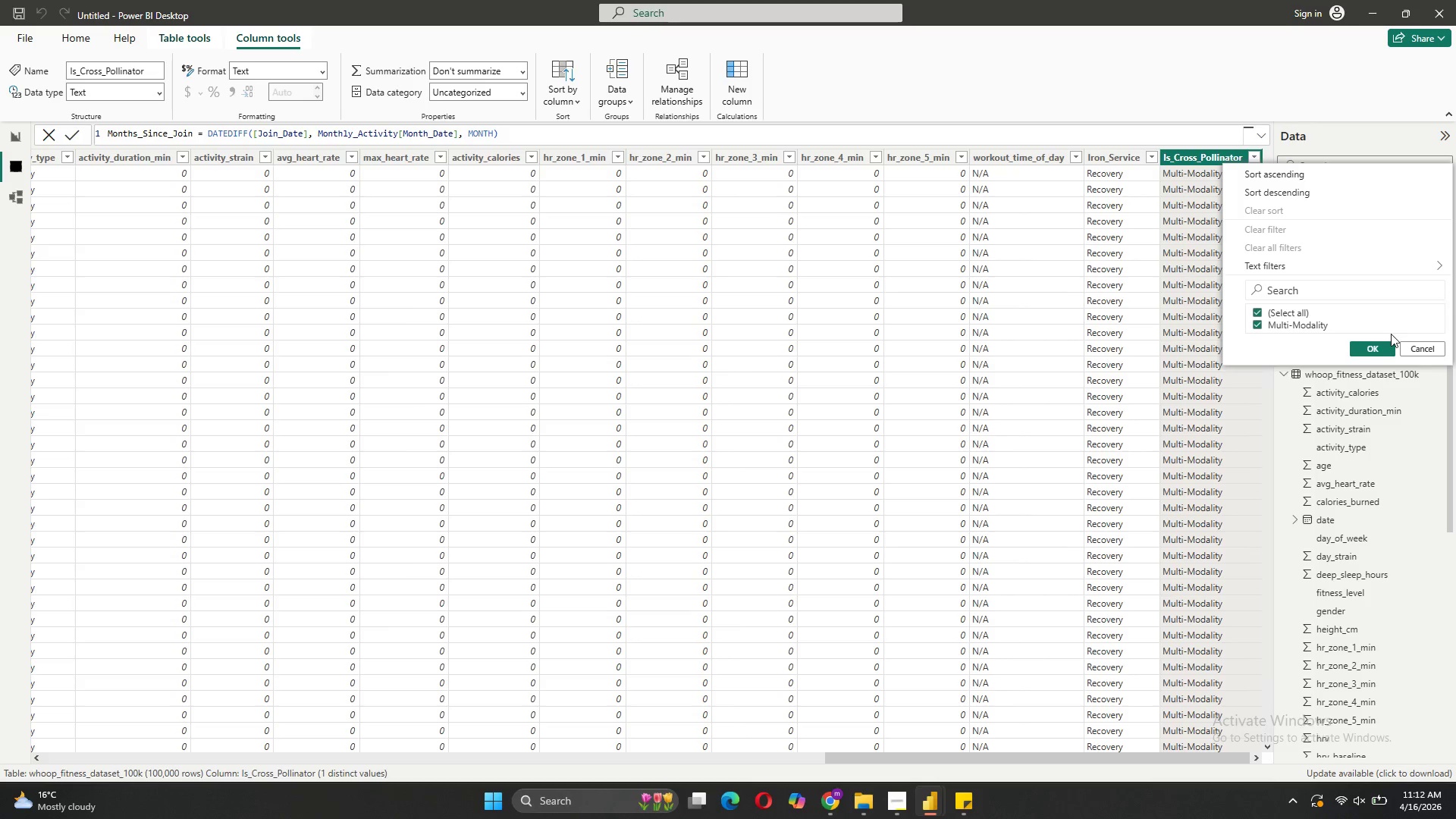 
left_click([1414, 350])
 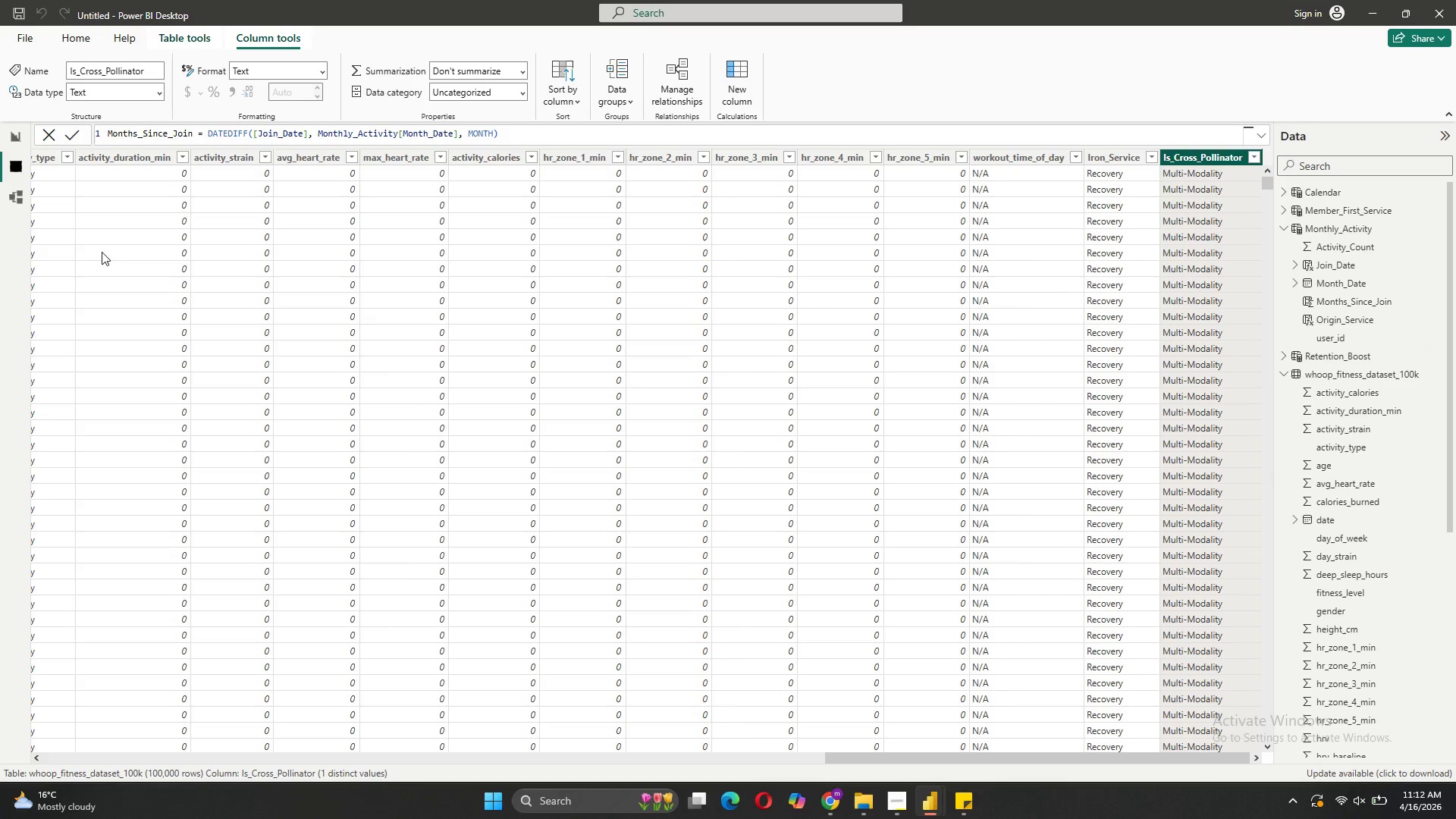 
left_click([10, 197])
 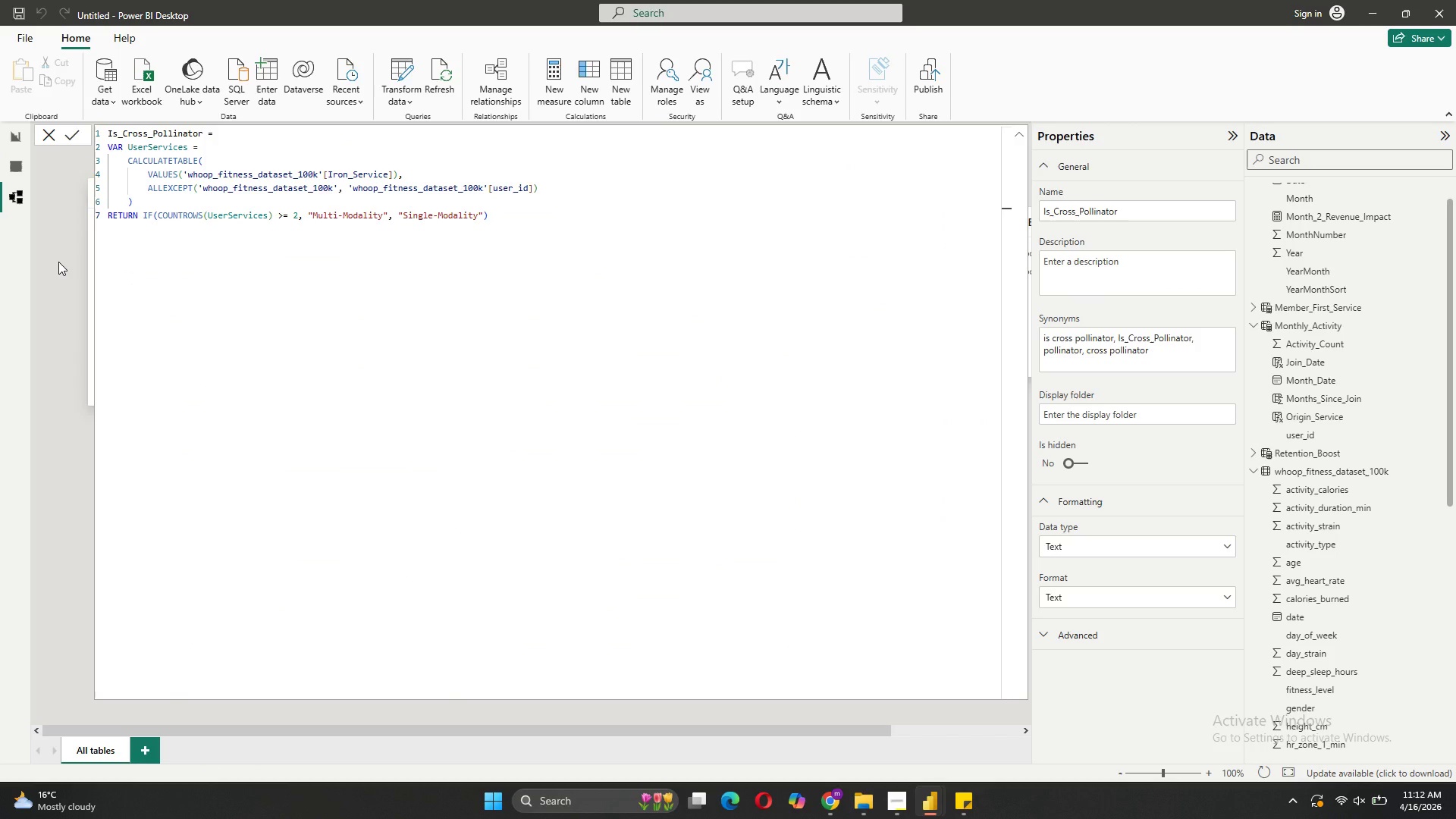 
left_click([58, 262])
 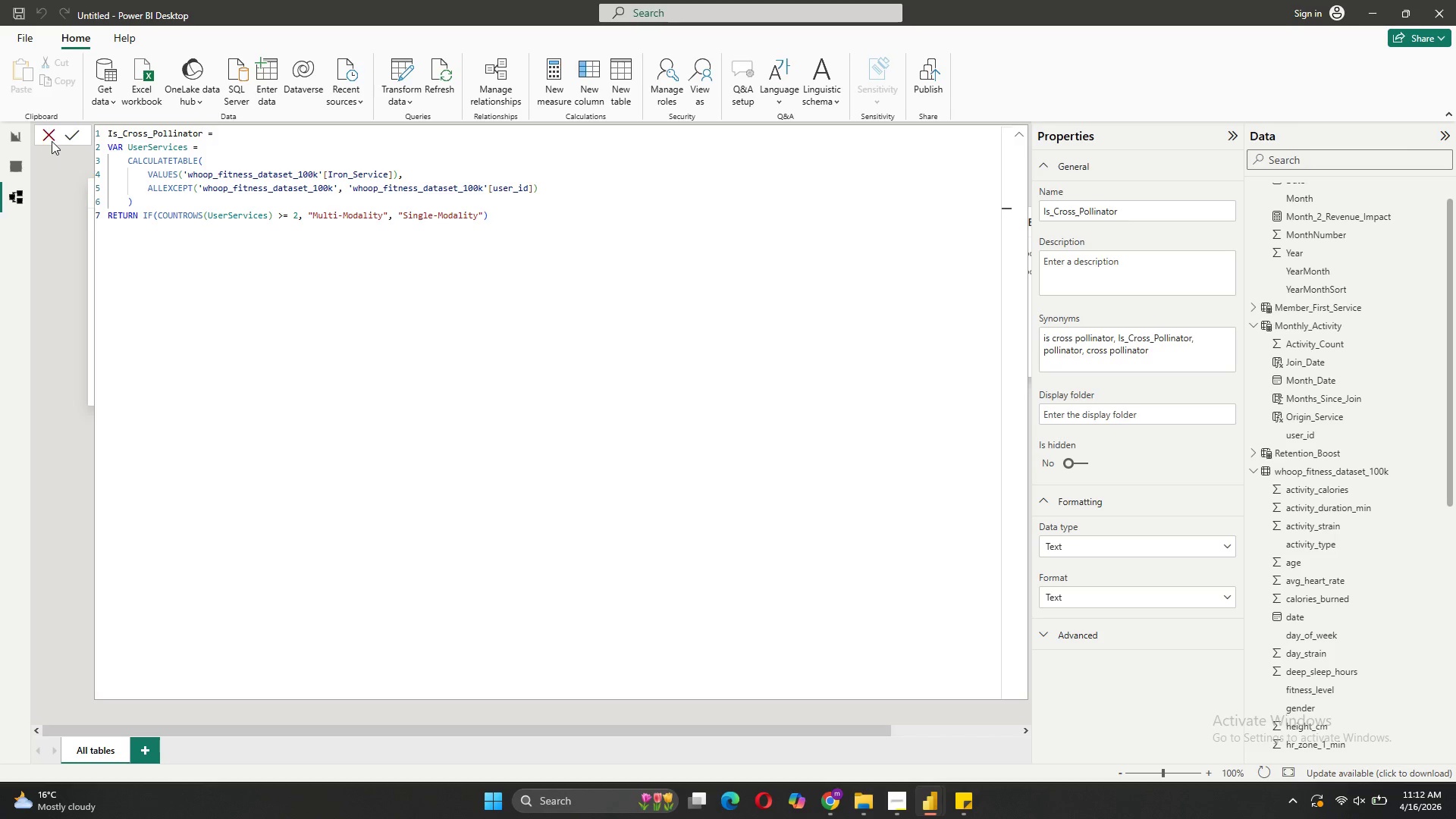 
left_click([52, 141])
 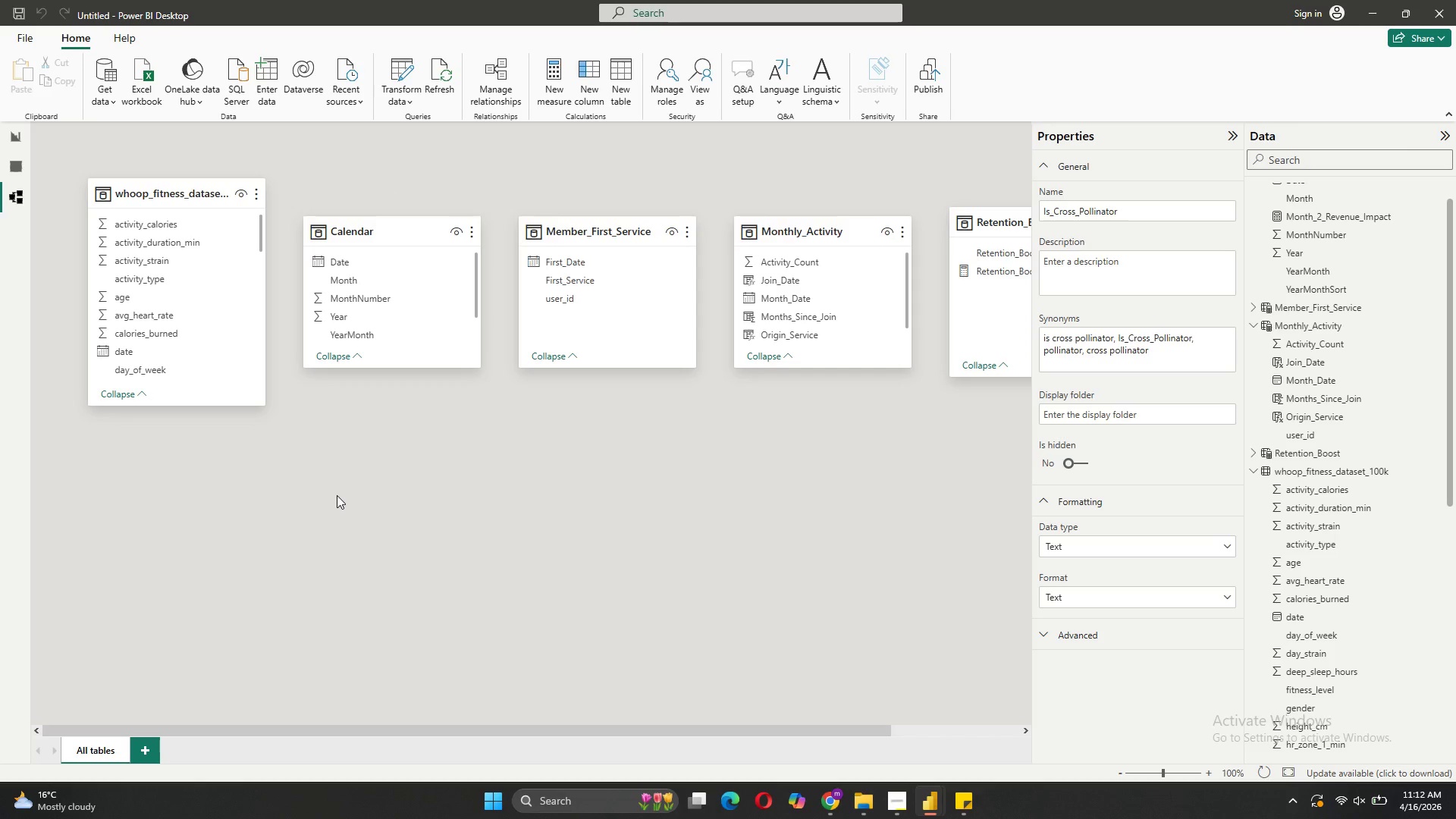 
left_click([337, 495])
 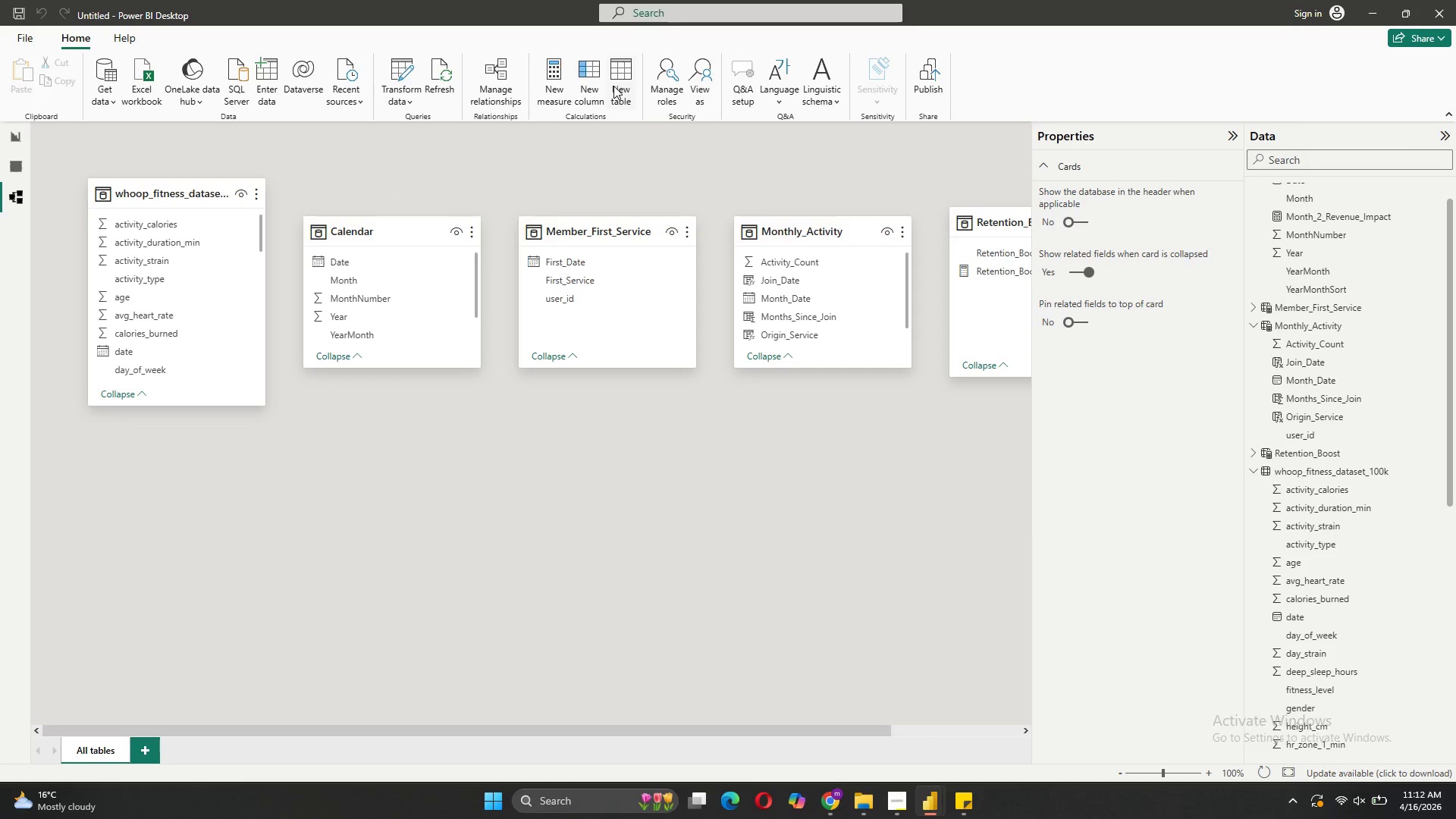 
double_click([613, 86])
 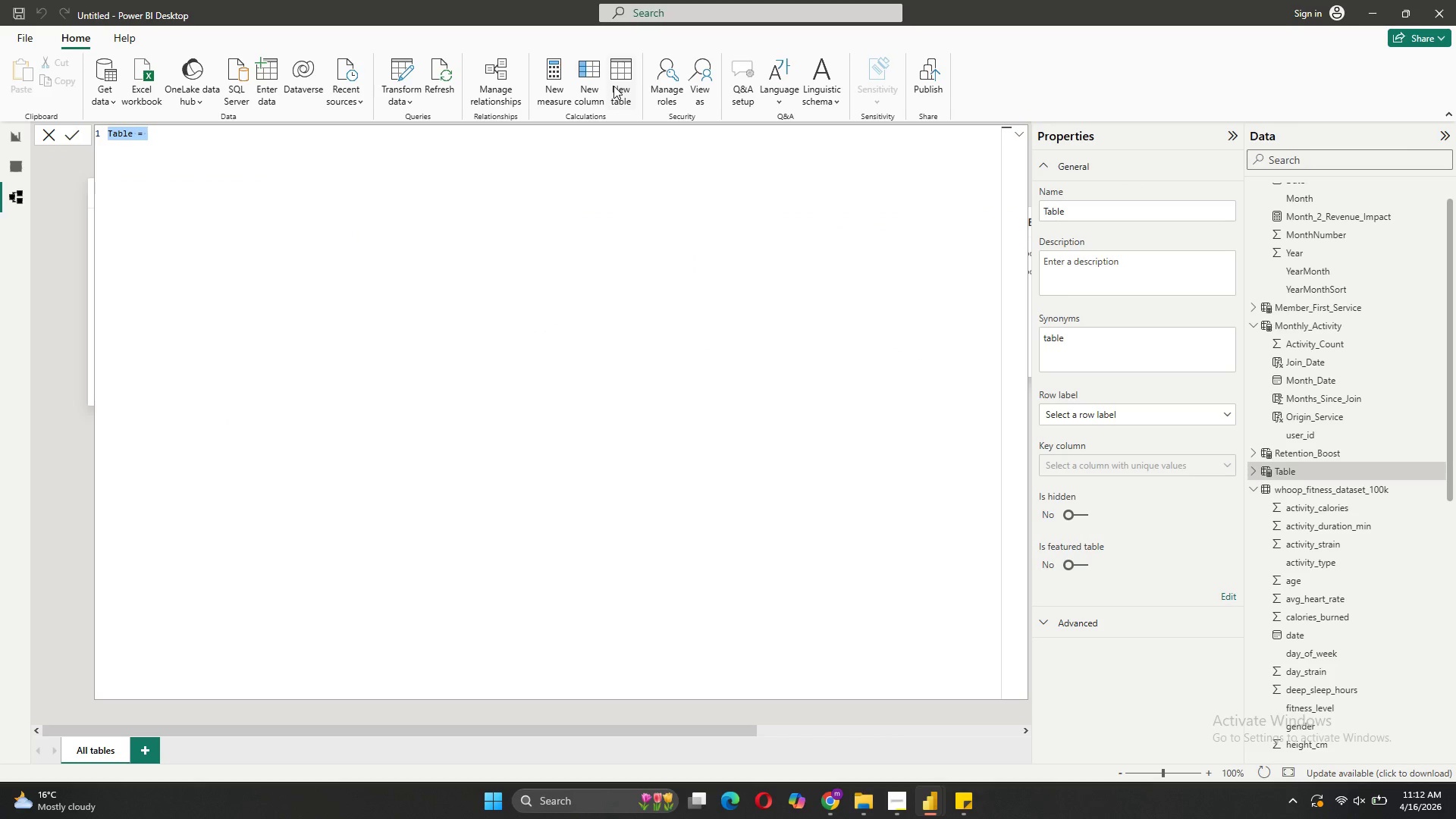 
key(Backspace)
type(Member_Summary = )
 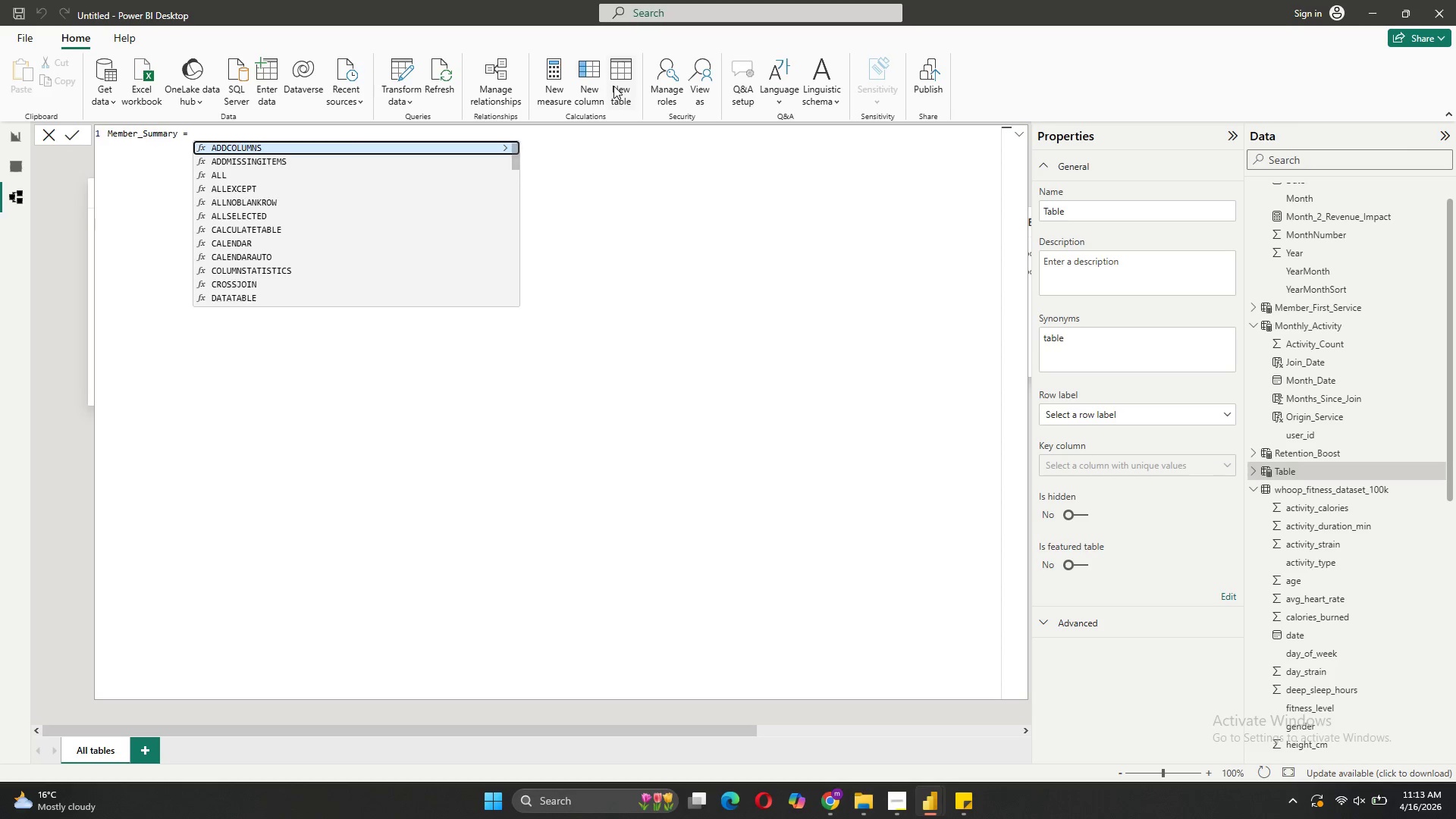 
key(Shift+Enter)
 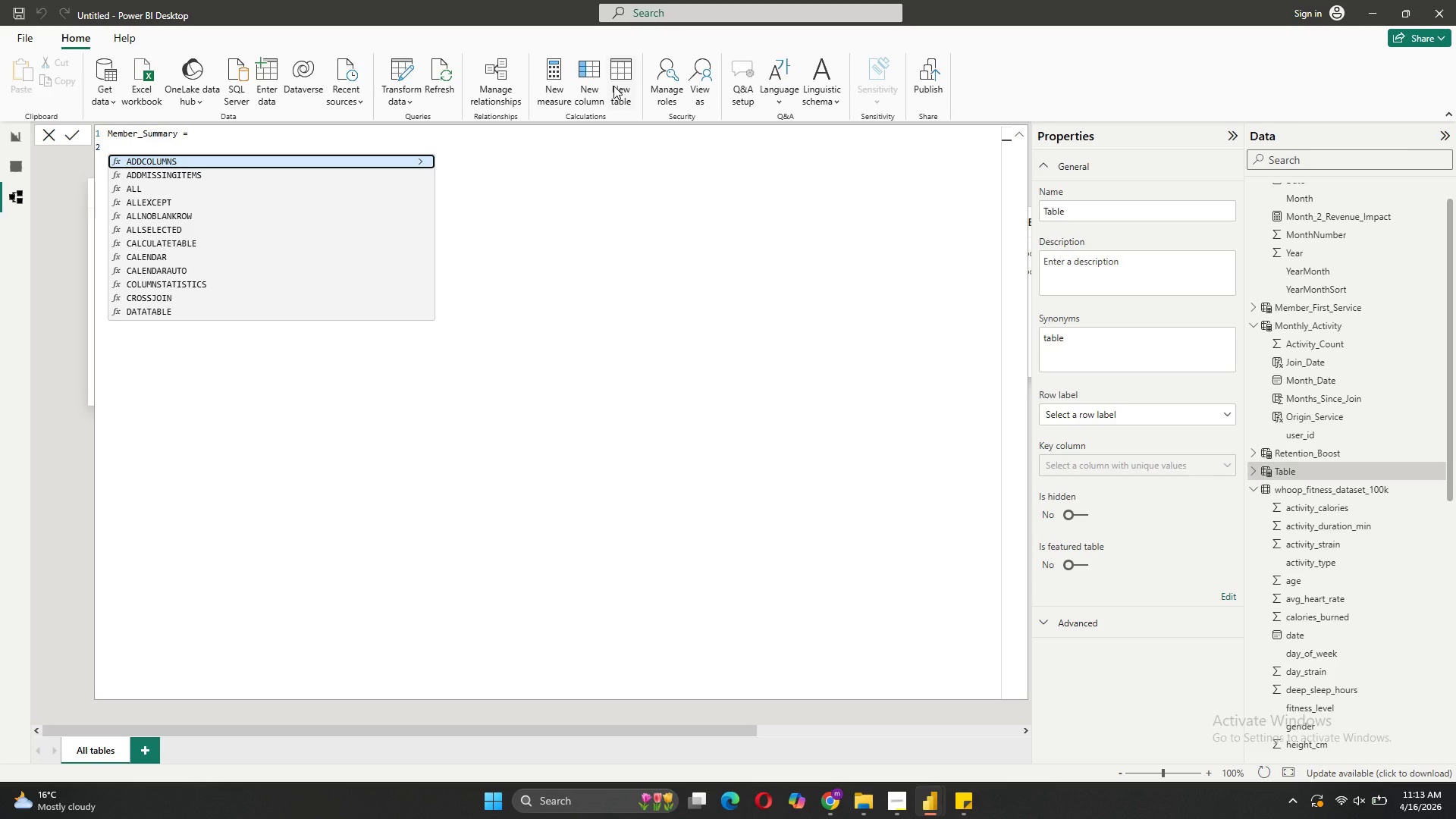 
type(summarize)
 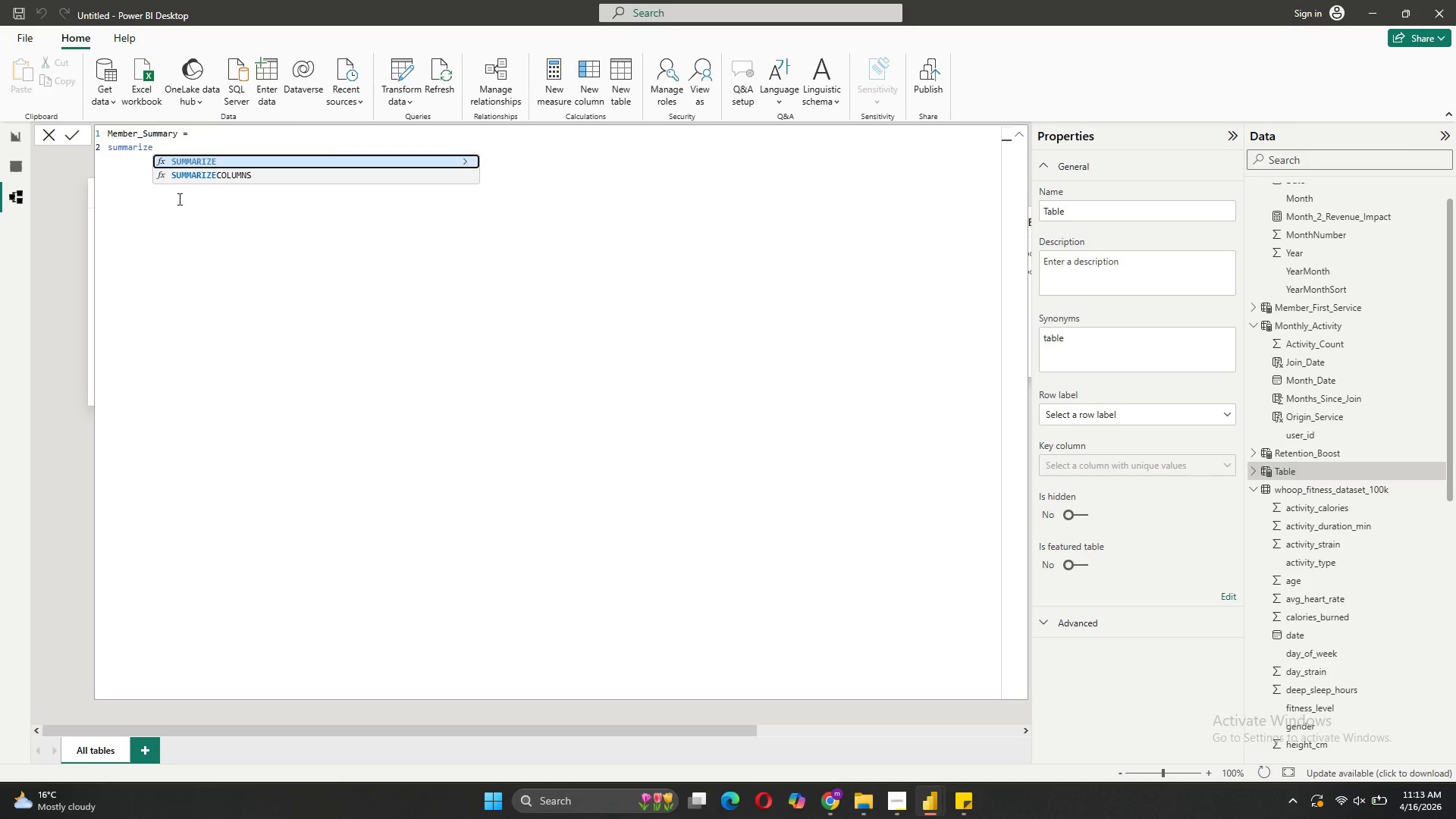 
wait(6.25)
 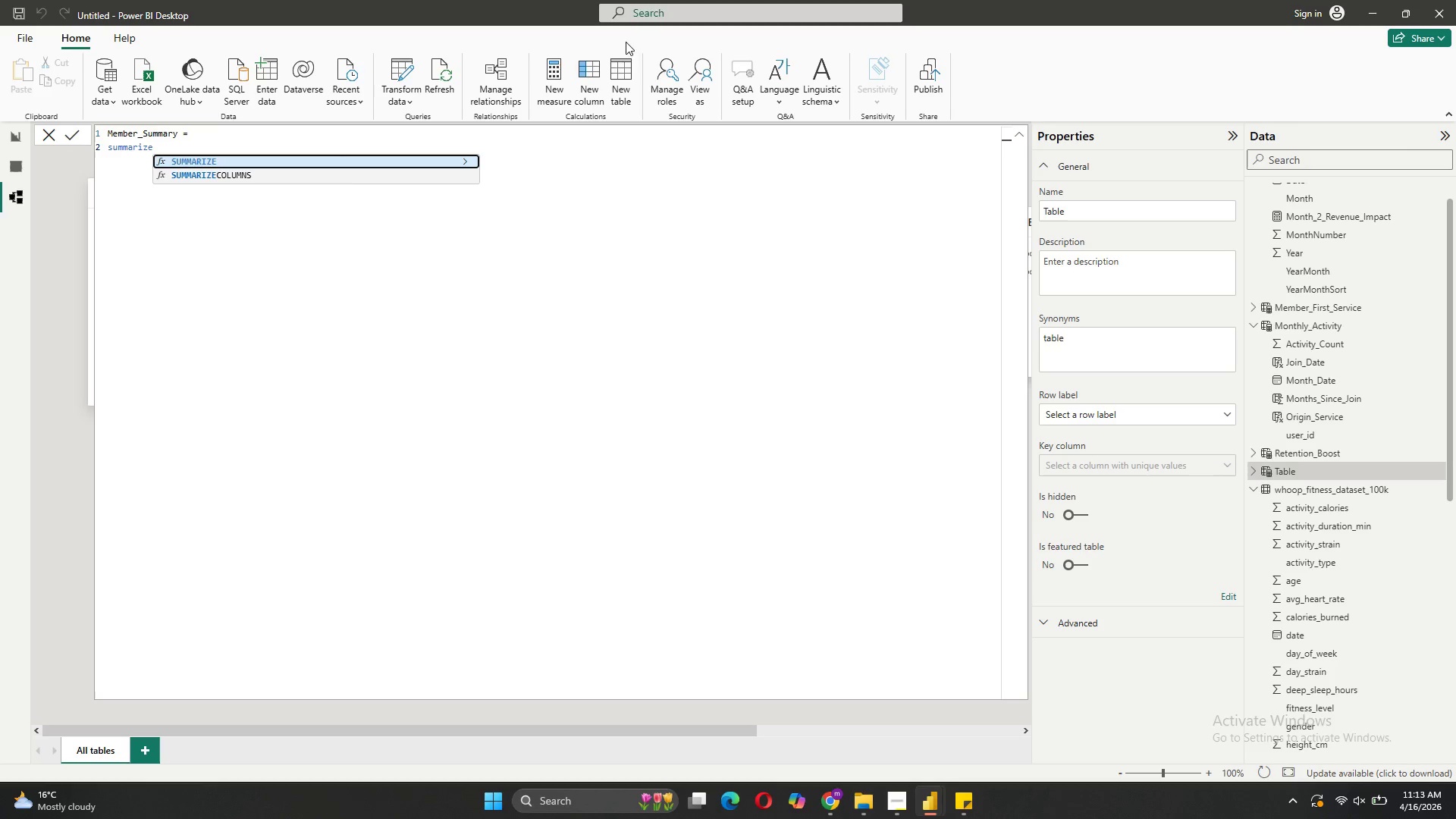 
left_click([184, 162])
 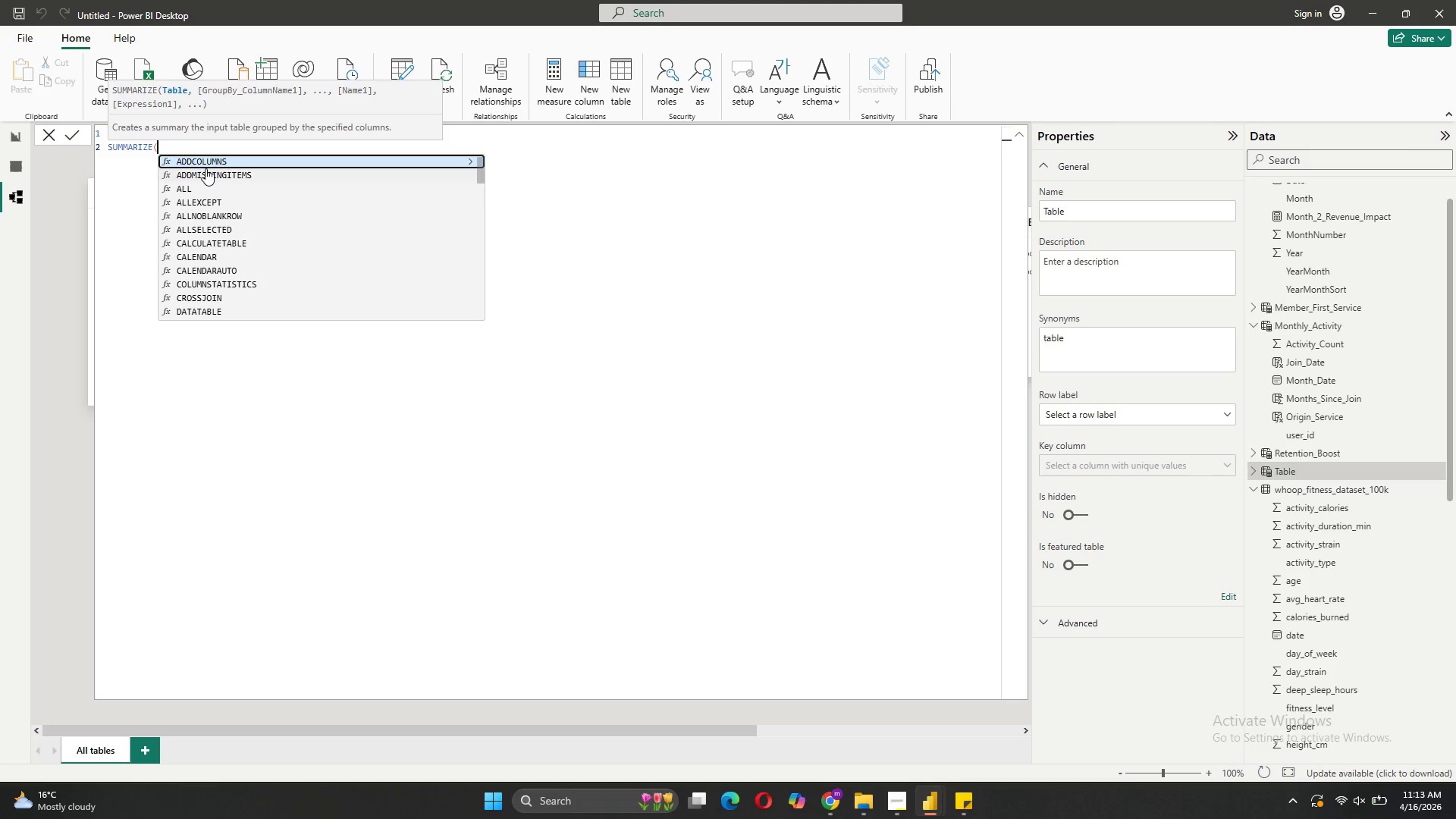 
key(Shift+ShiftRight)
 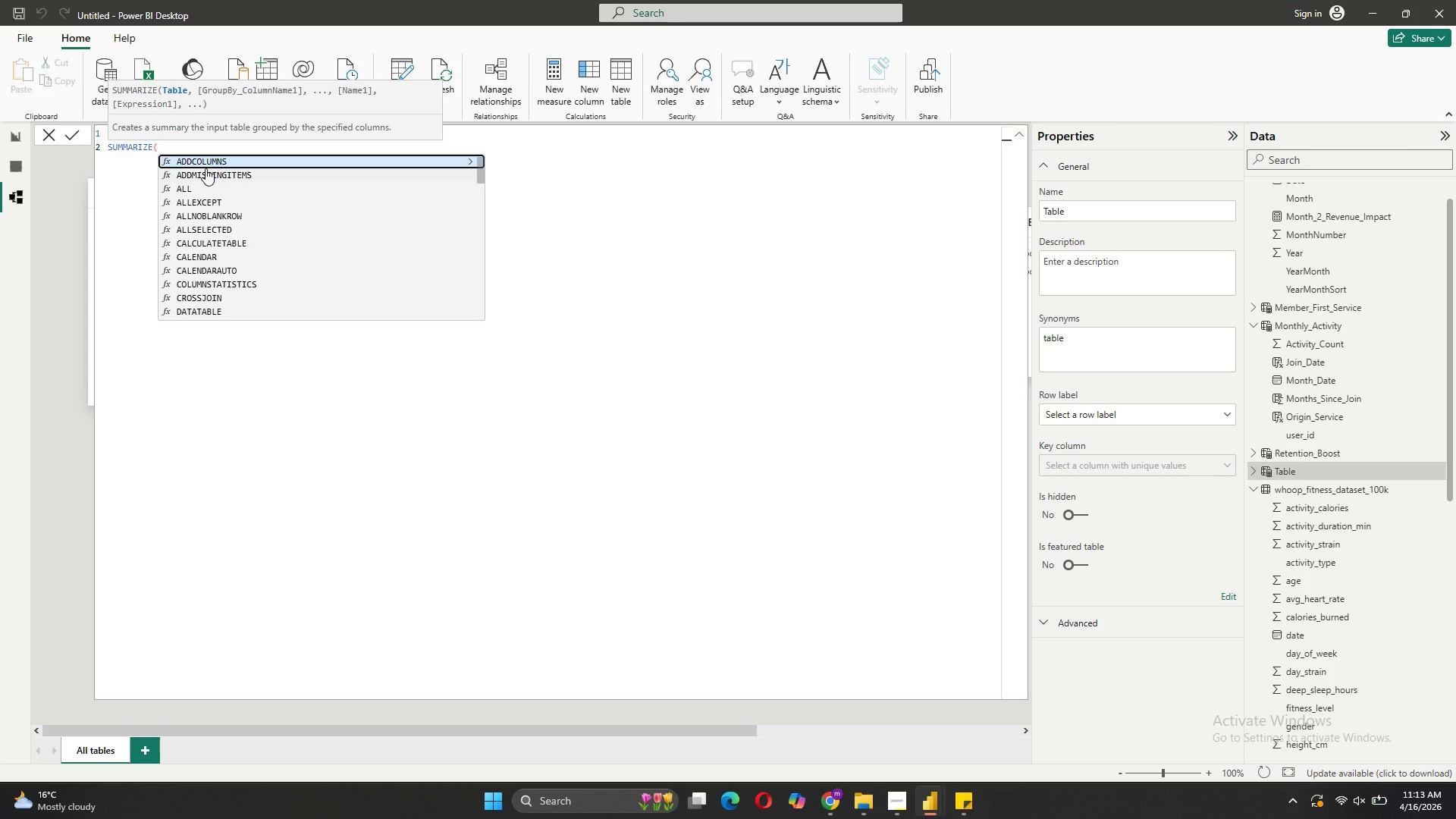 
key(Shift+Enter)
 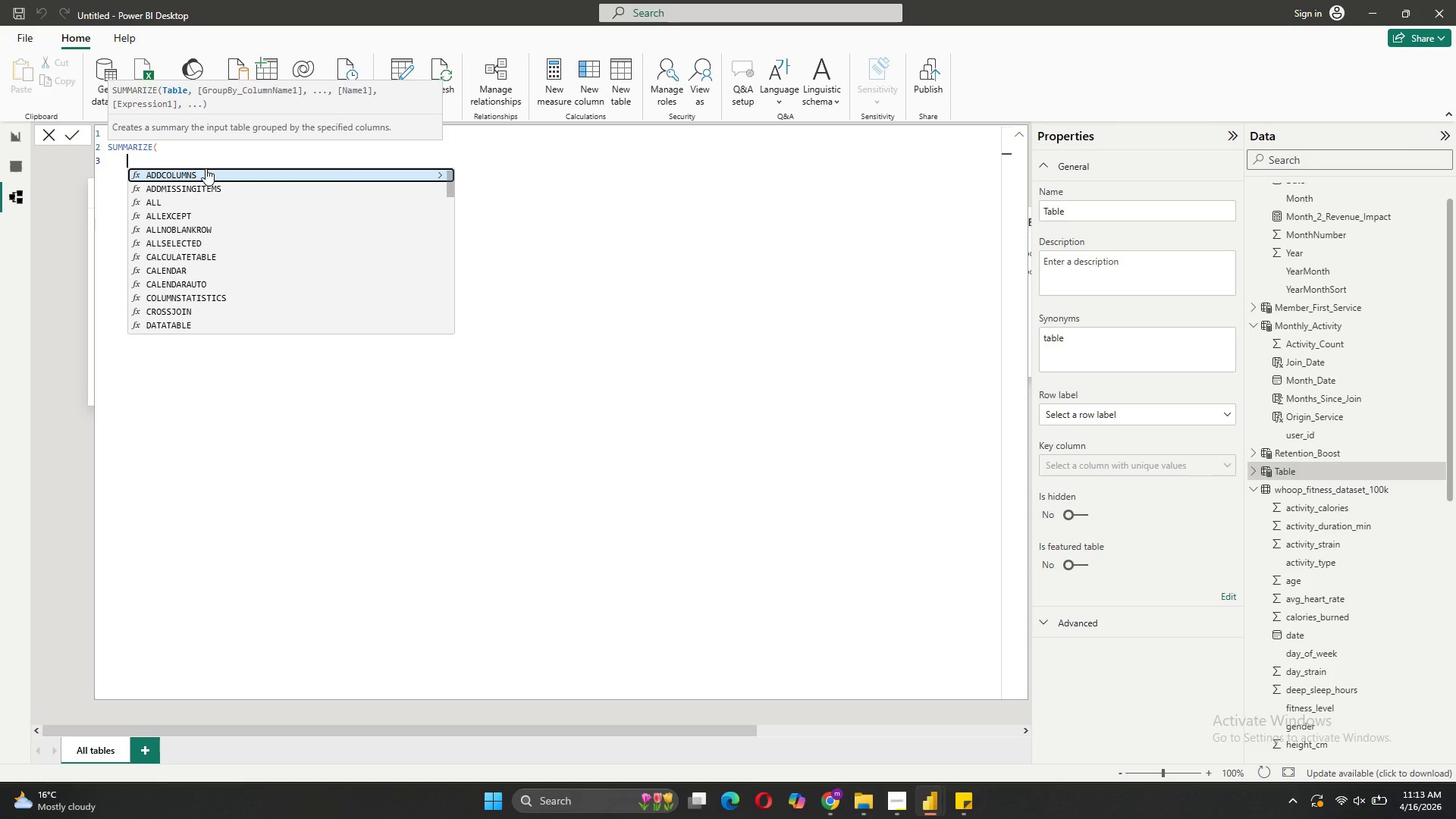 
key(Quote)
 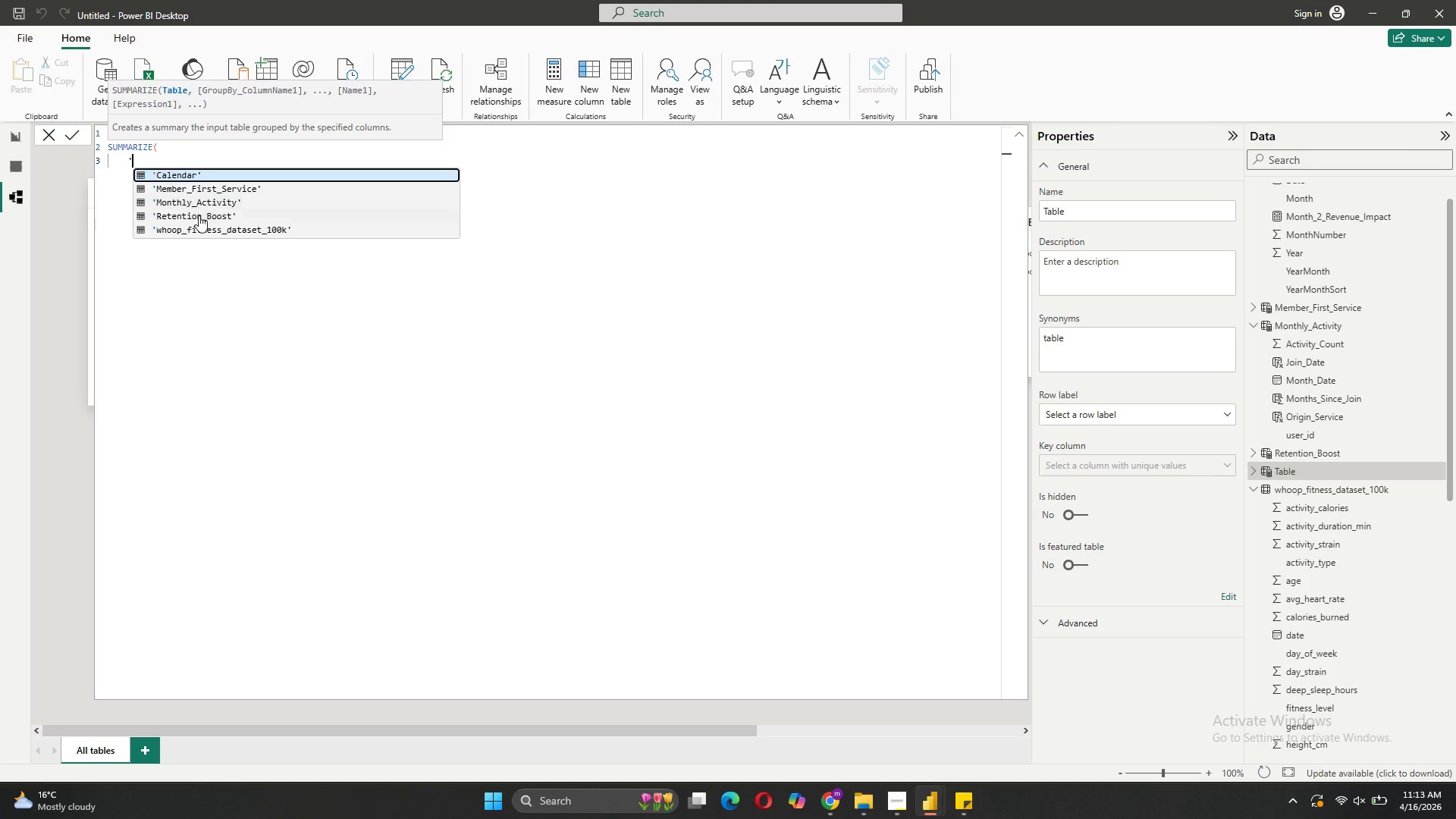 
left_click([184, 231])
 